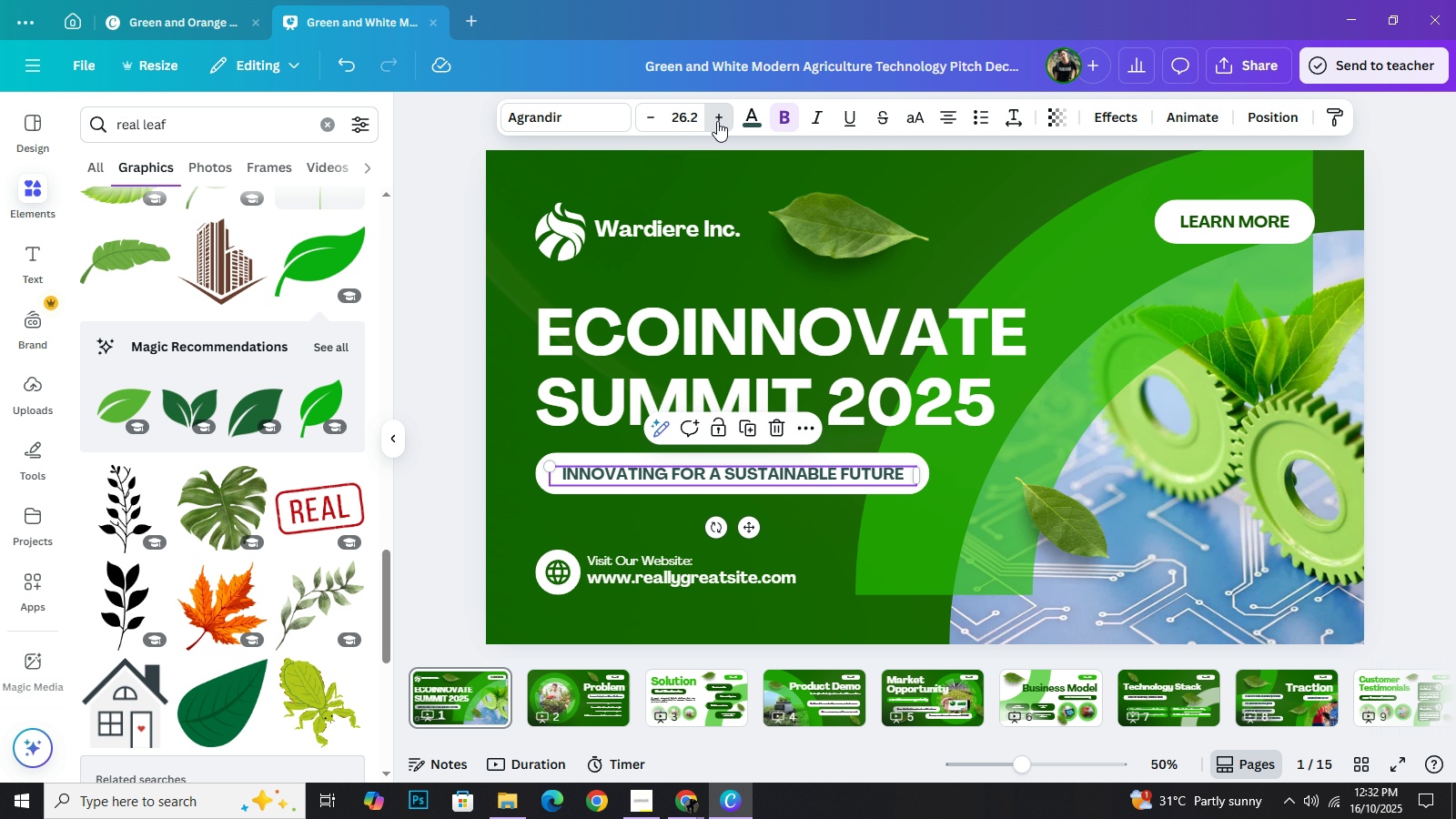 
left_click([717, 121])
 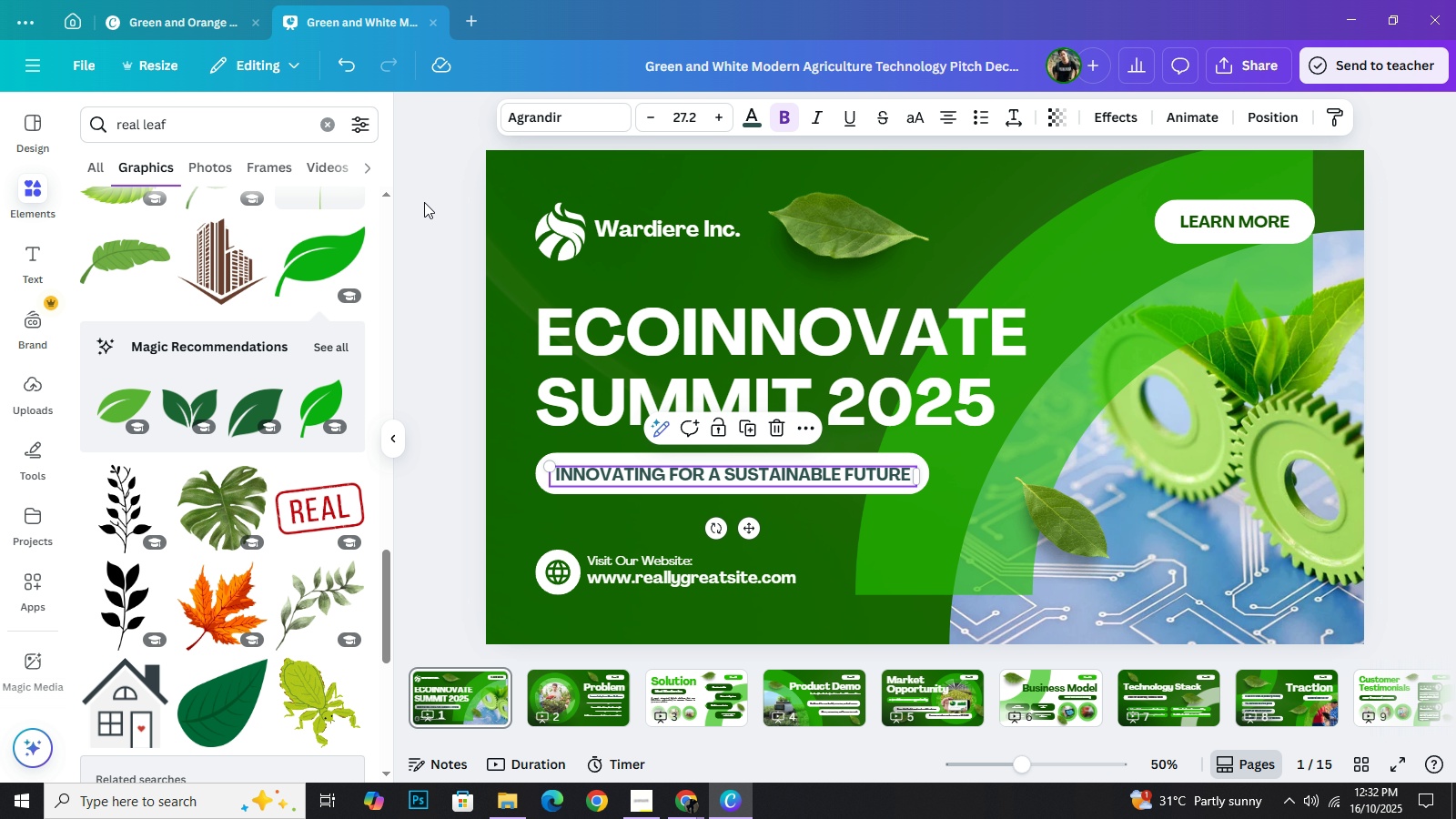 
left_click([424, 202])
 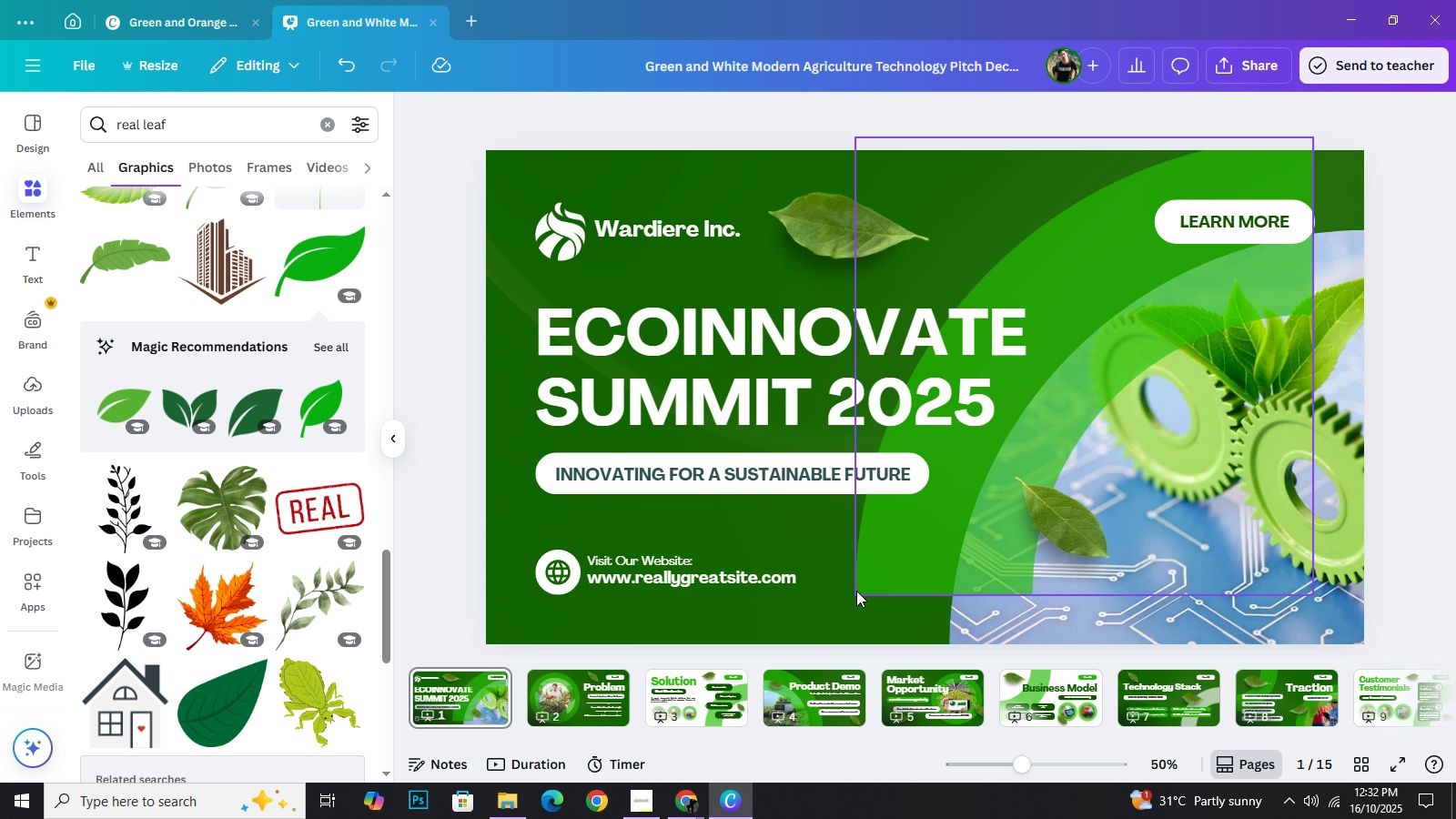 
wait(15.34)
 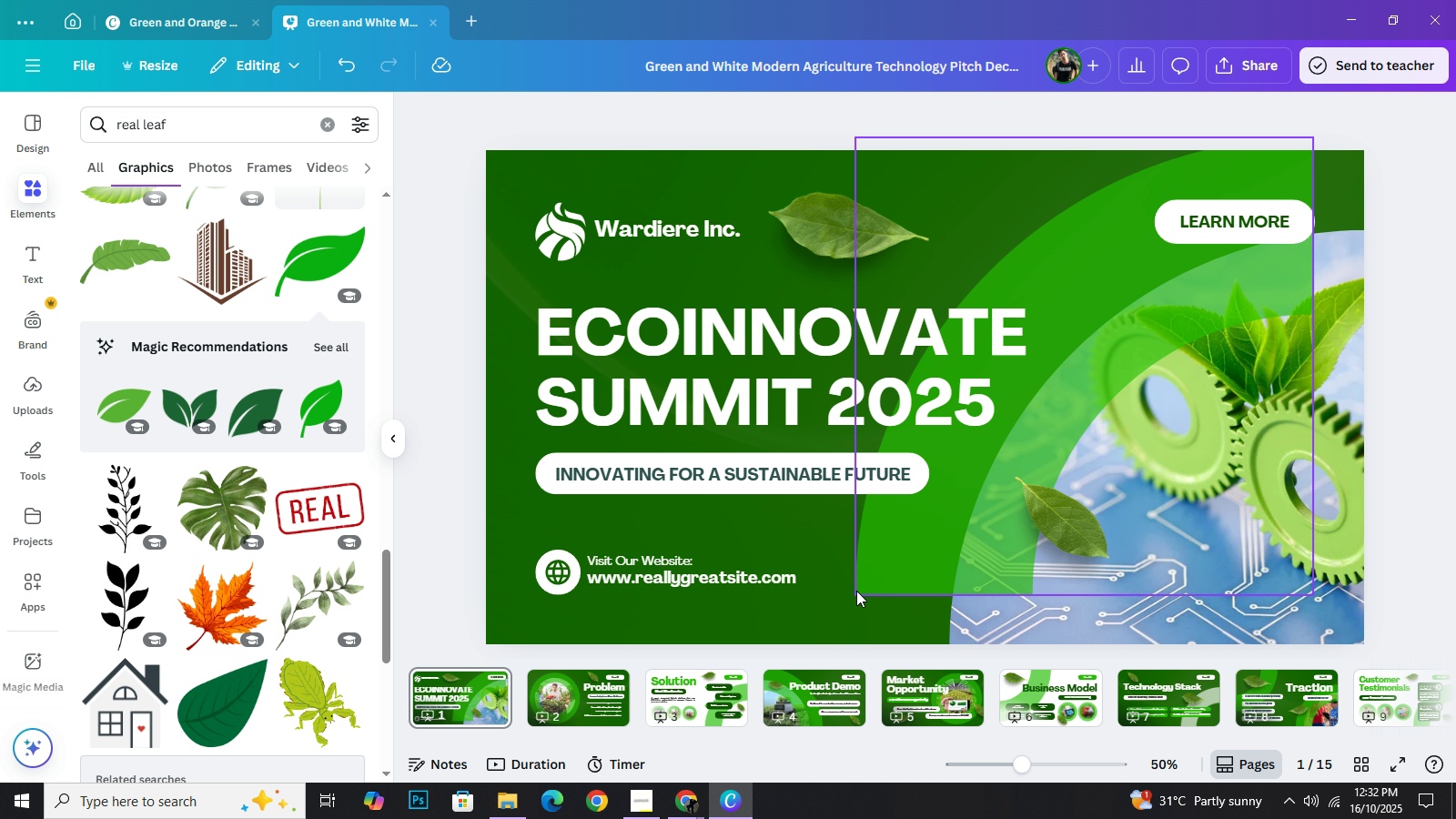 
mouse_move([720, 579])
 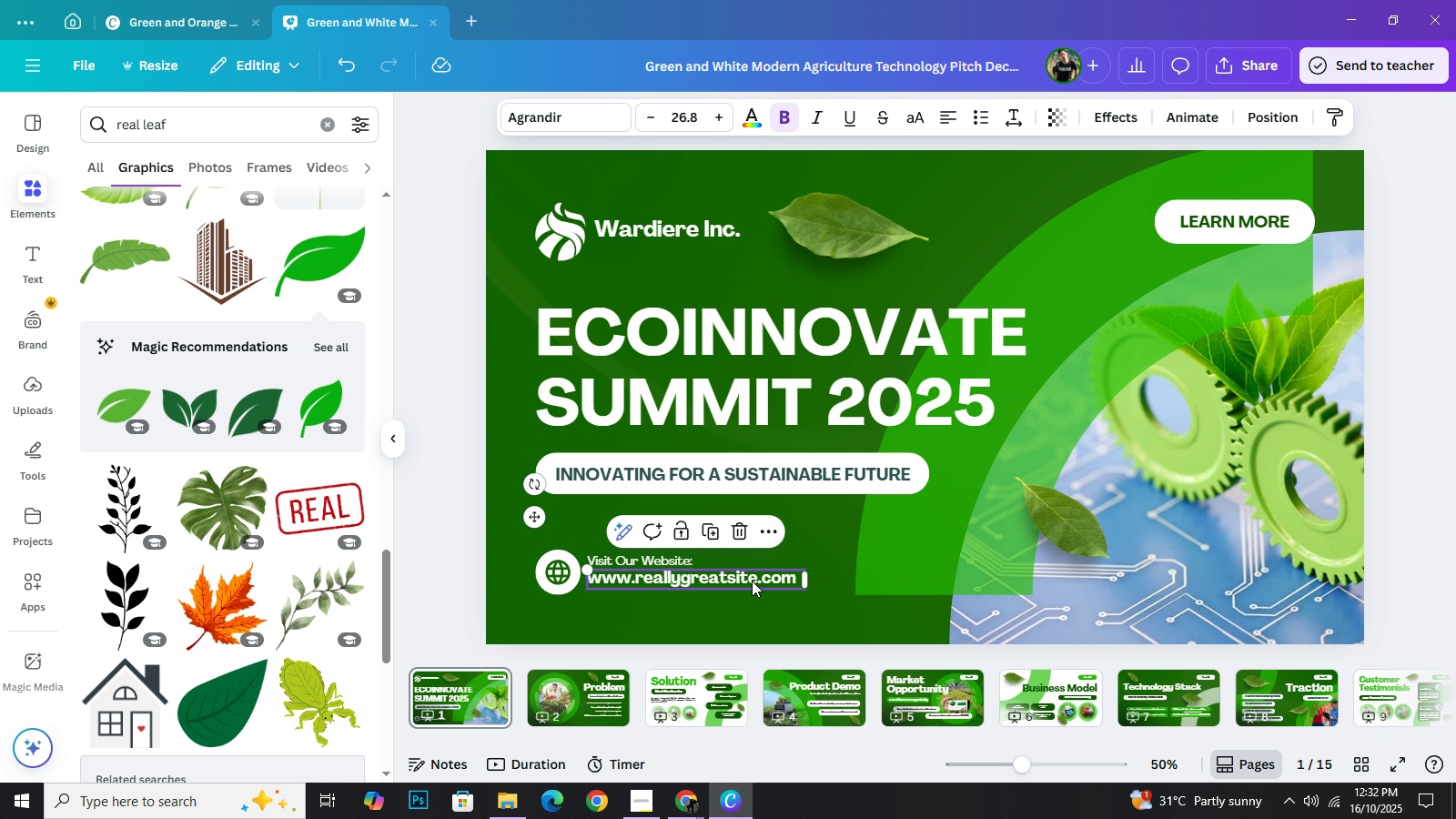 
left_click([752, 581])
 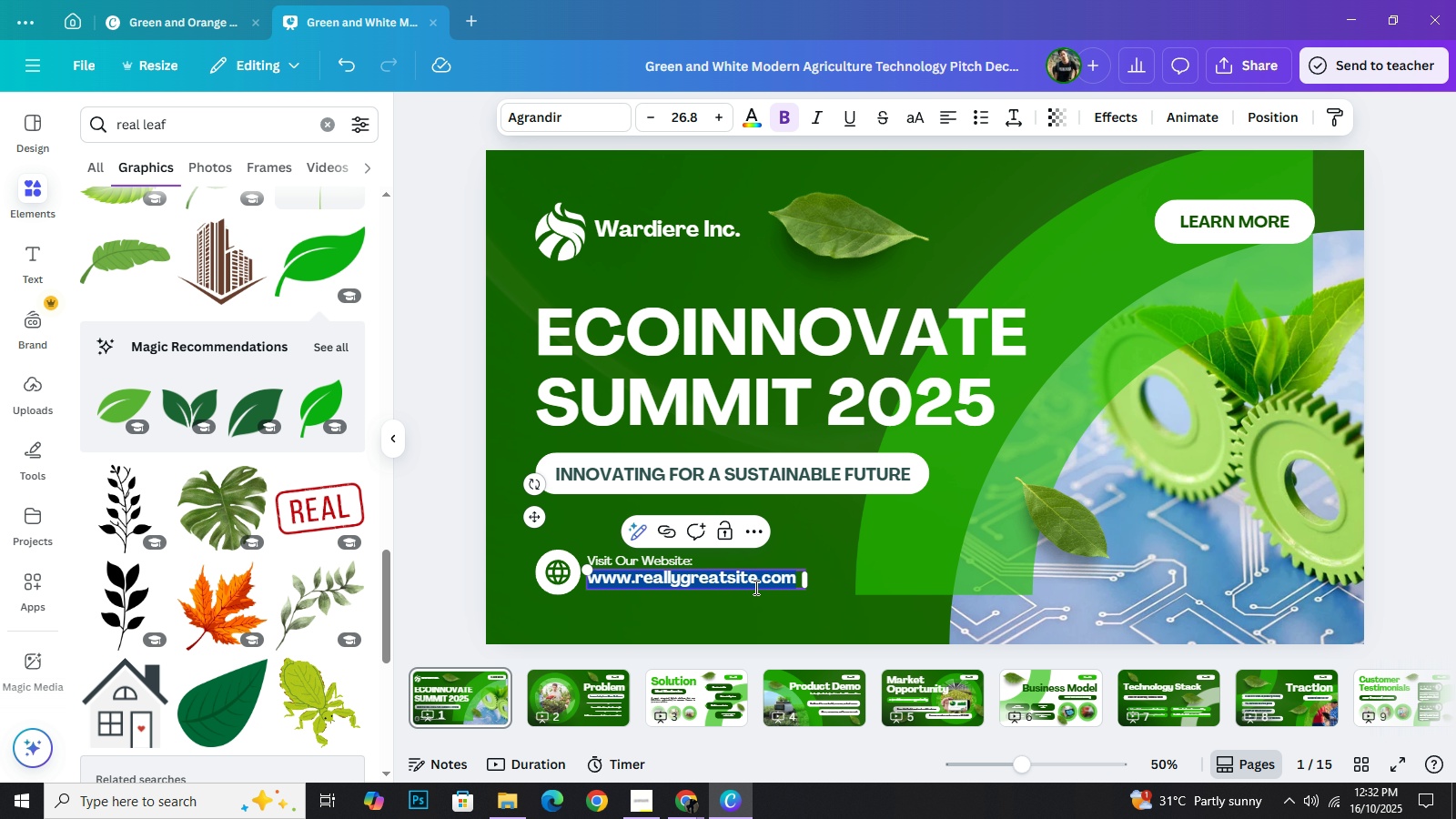 
left_click([754, 587])
 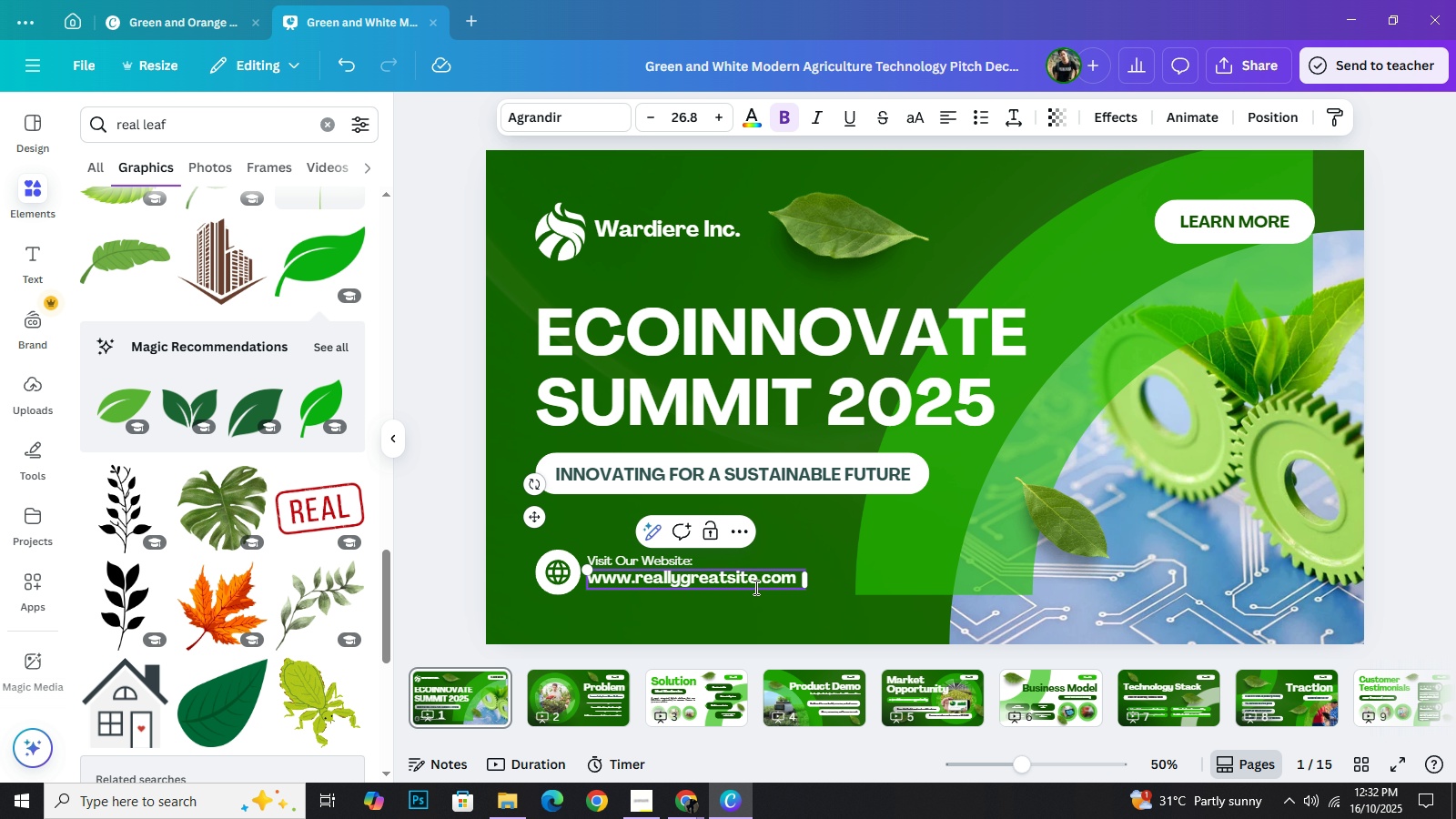 
key(Backspace)
key(Backspace)
key(Backspace)
key(Backspace)
key(Backspace)
key(Backspace)
key(Backspace)
key(Backspace)
key(Backspace)
key(Backspace)
key(Backspace)
key(Backspace)
key(Backspace)
key(Backspace)
key(Backspace)
type(greentech)
 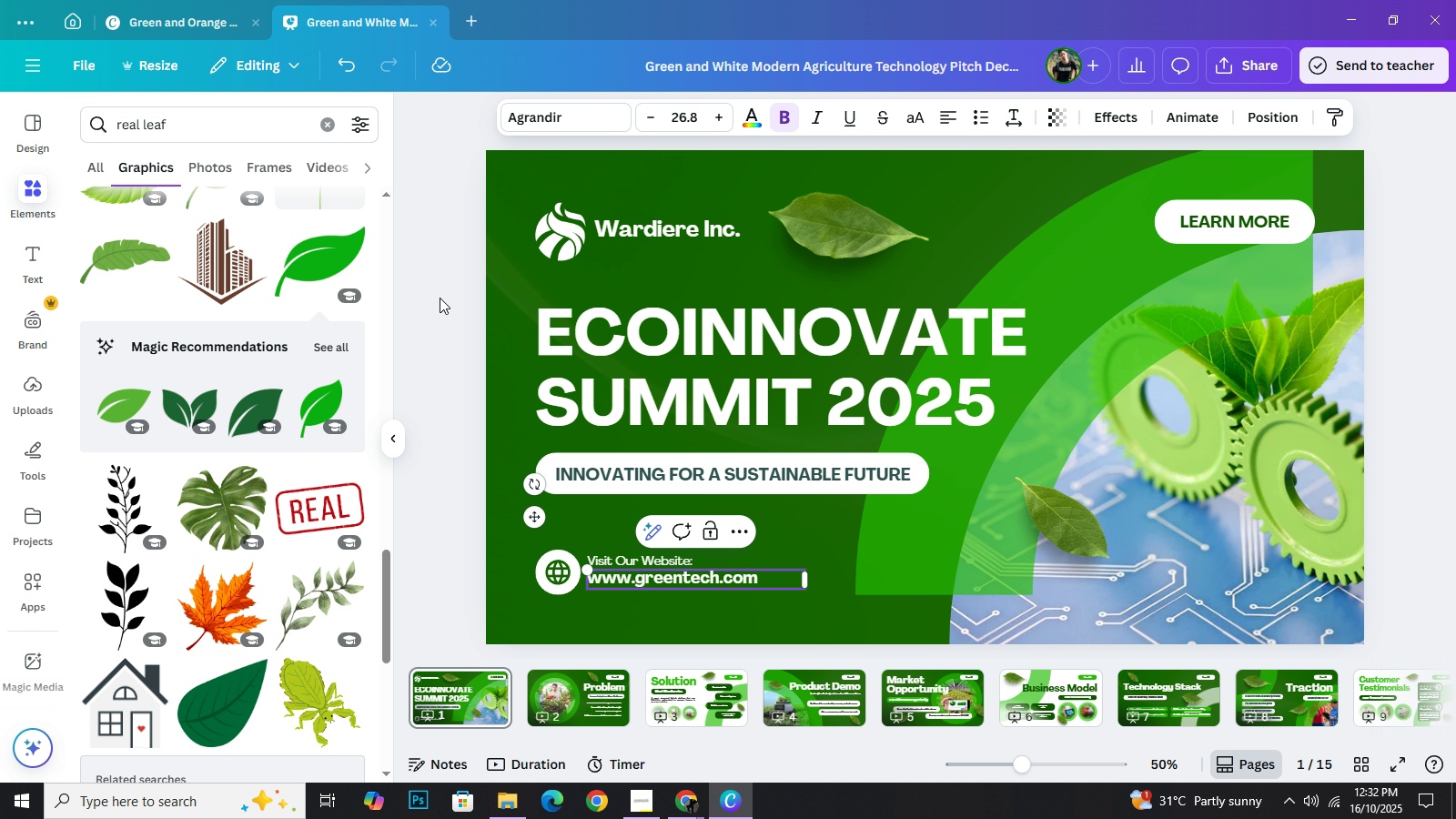 
left_click([440, 297])
 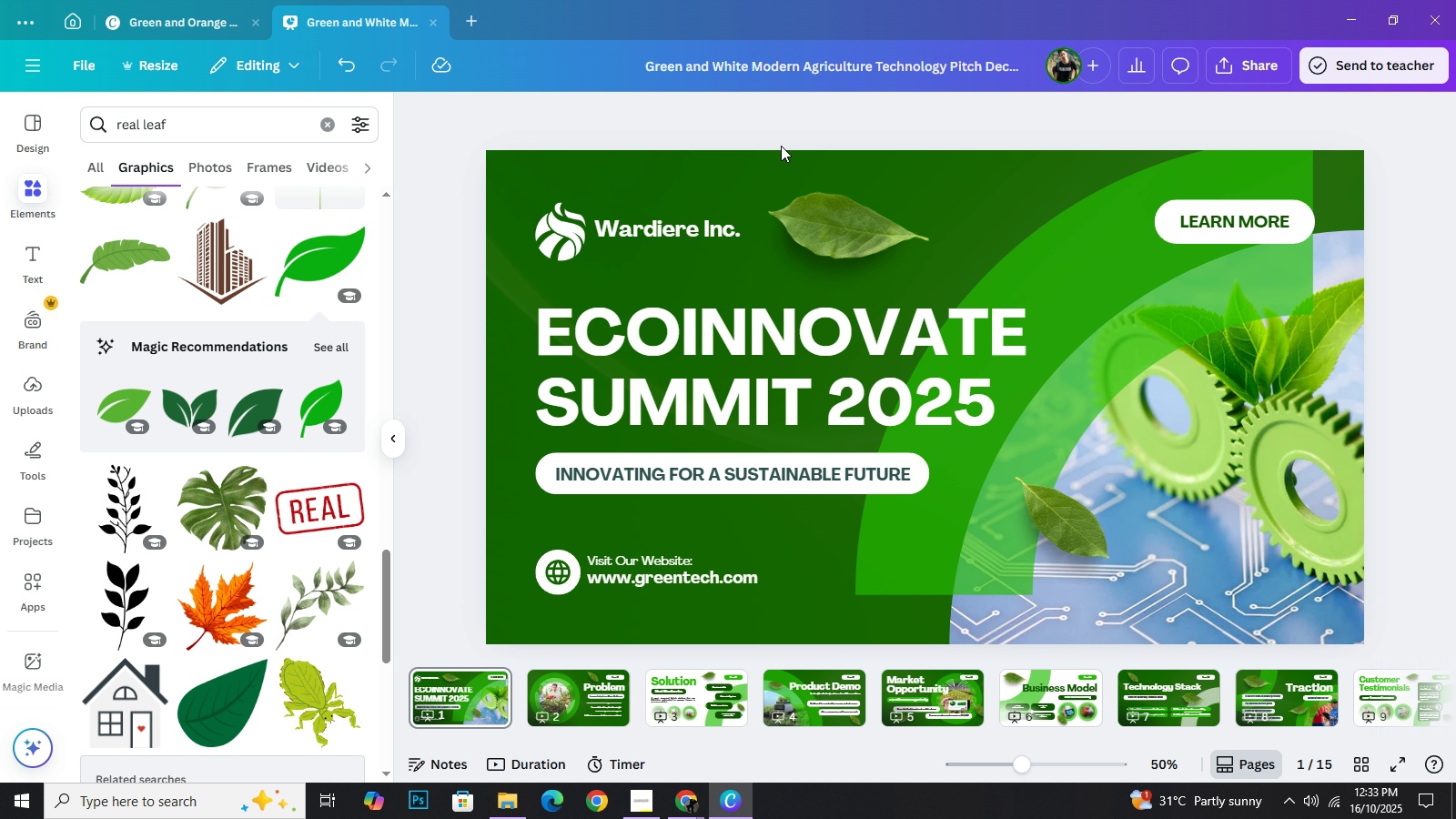 
wait(14.44)
 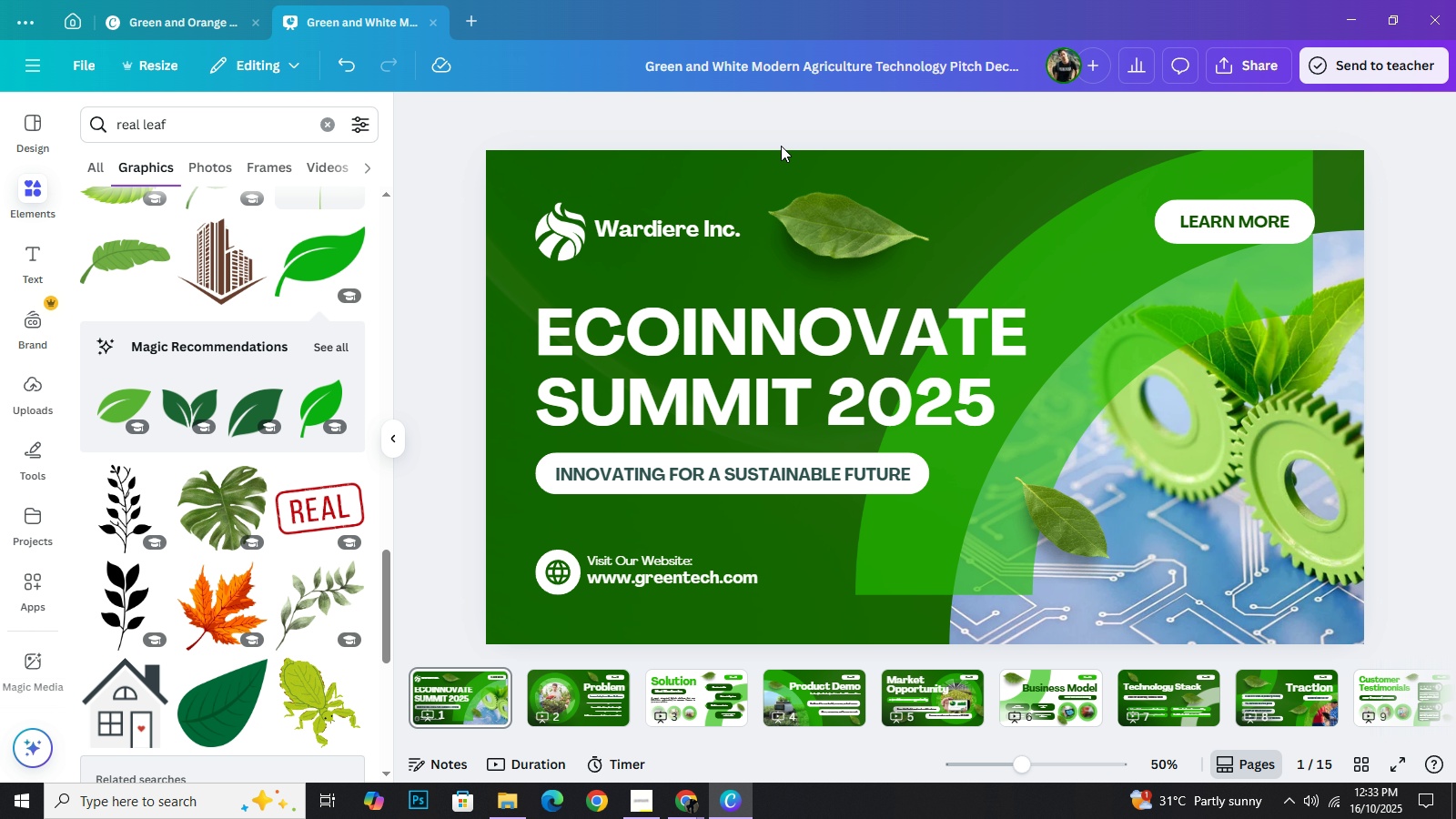 
left_click([395, 434])
 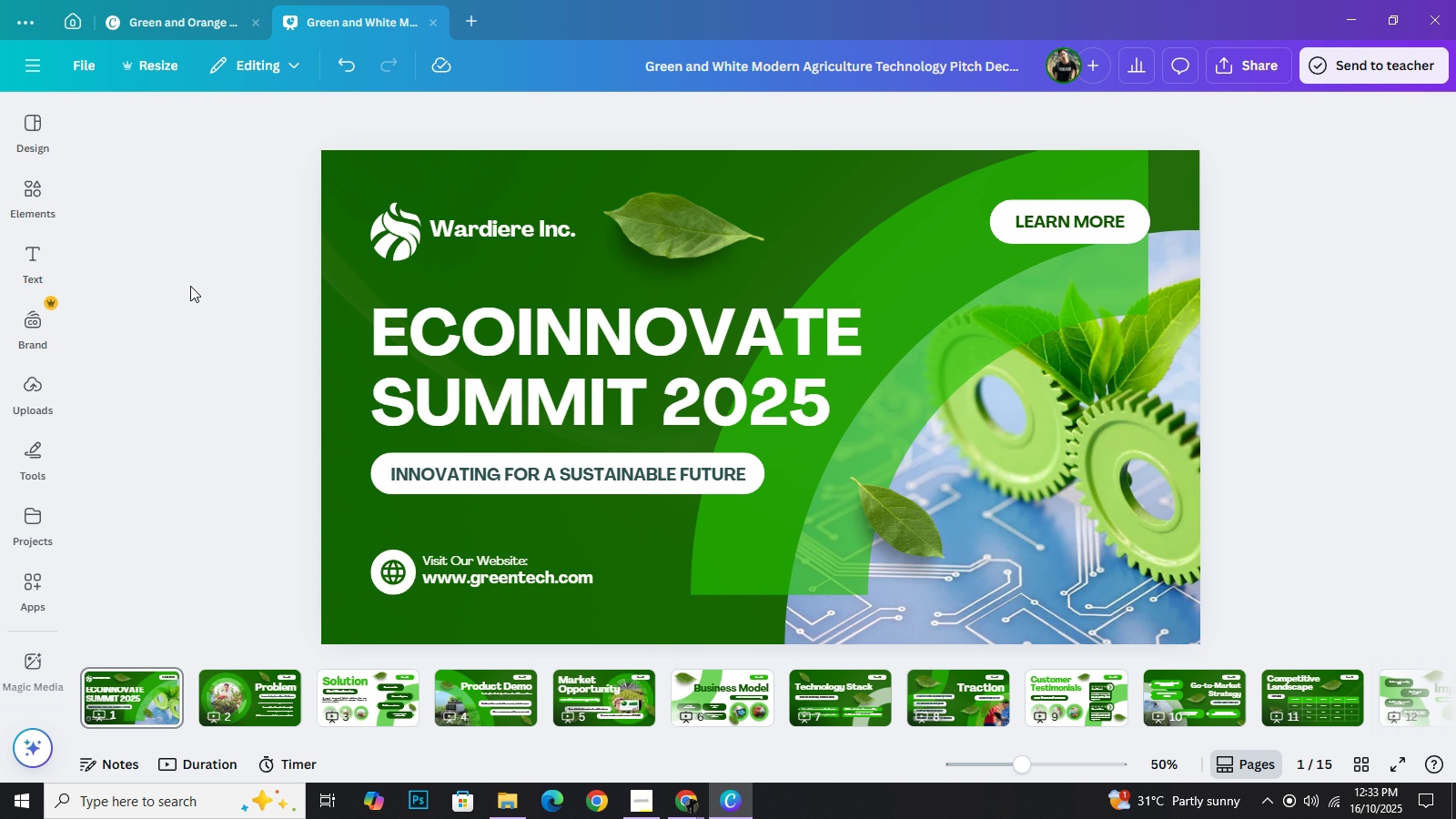 
wait(34.44)
 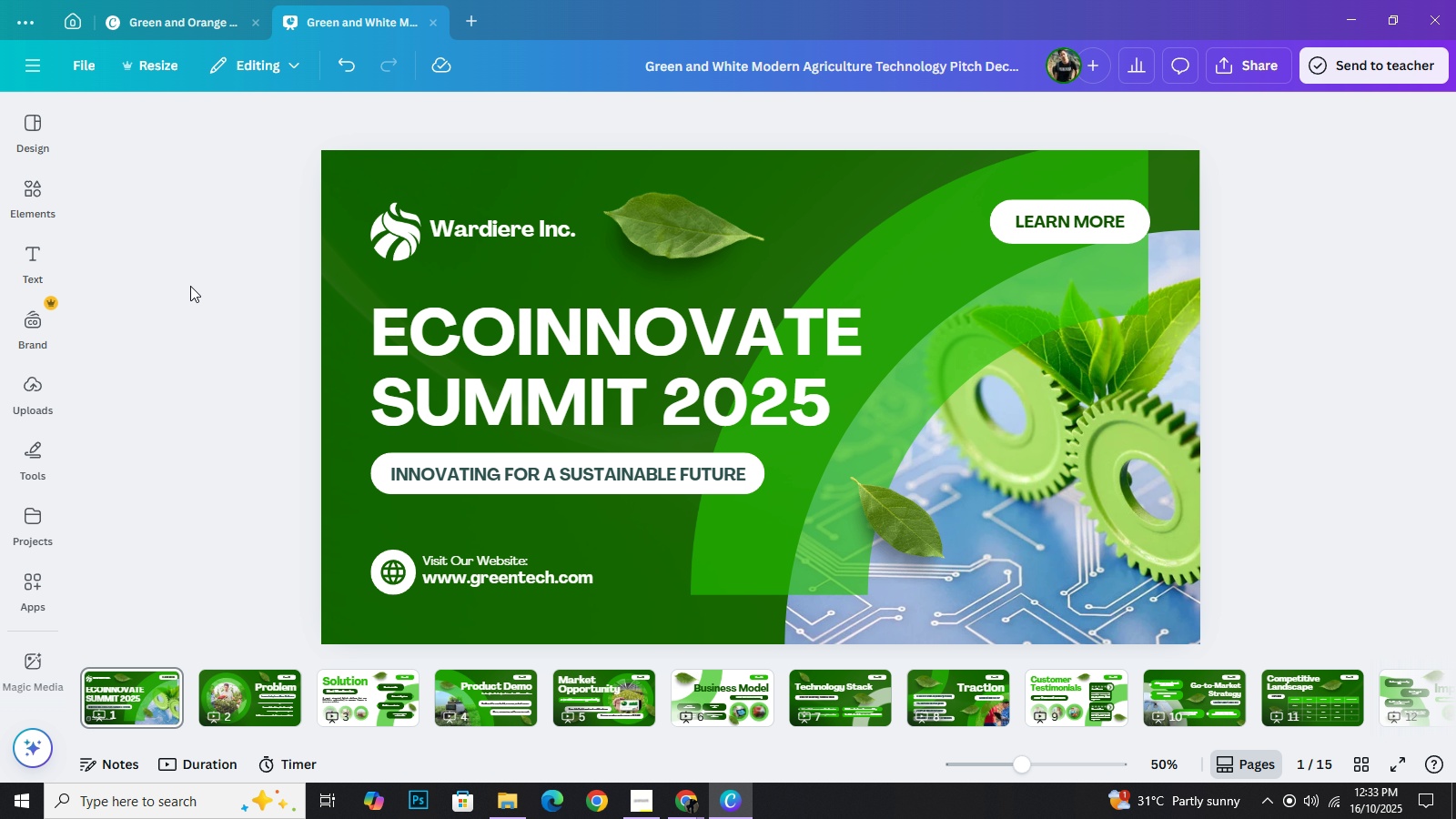 
left_click([232, 349])
 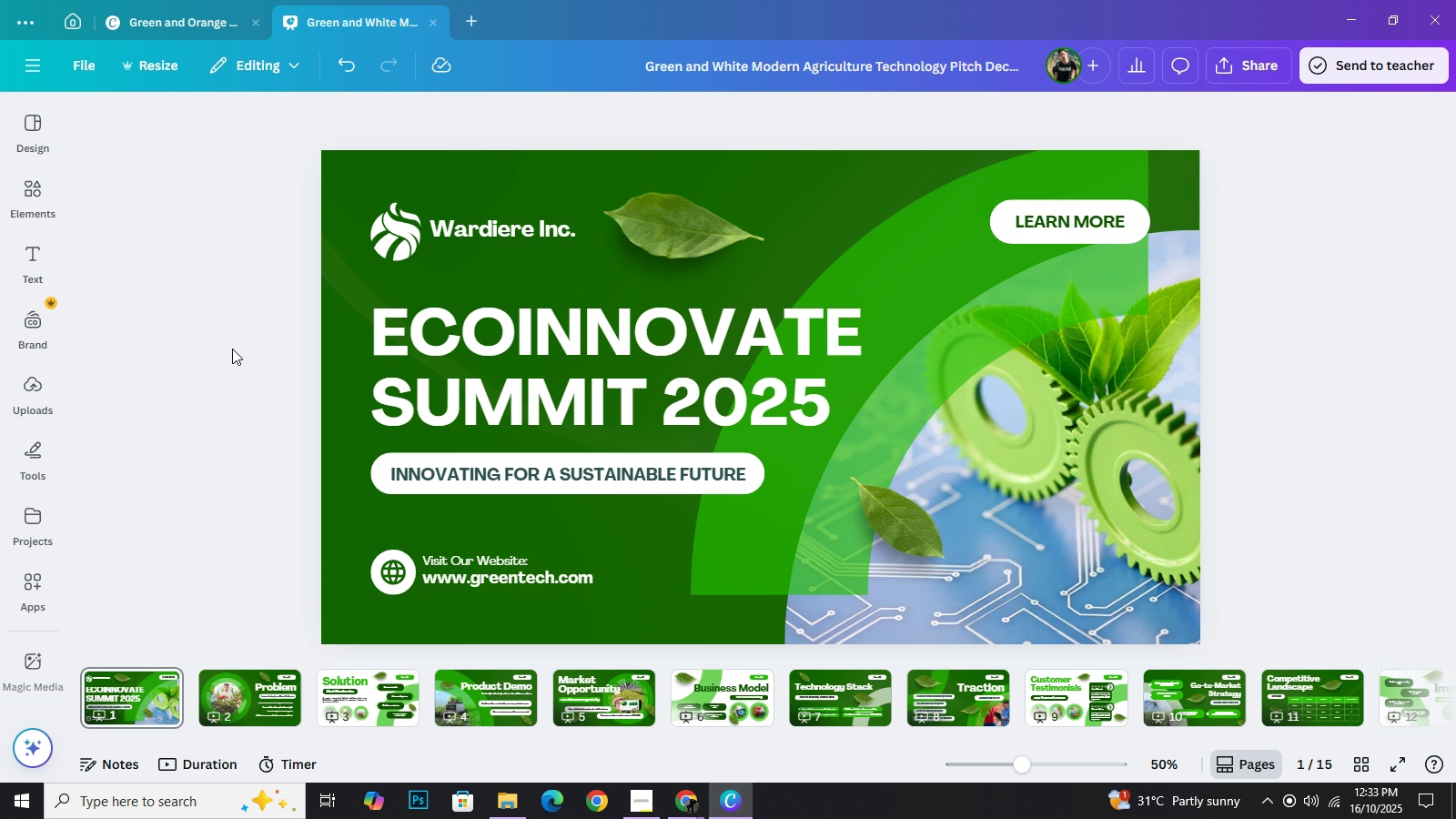 
wait(12.51)
 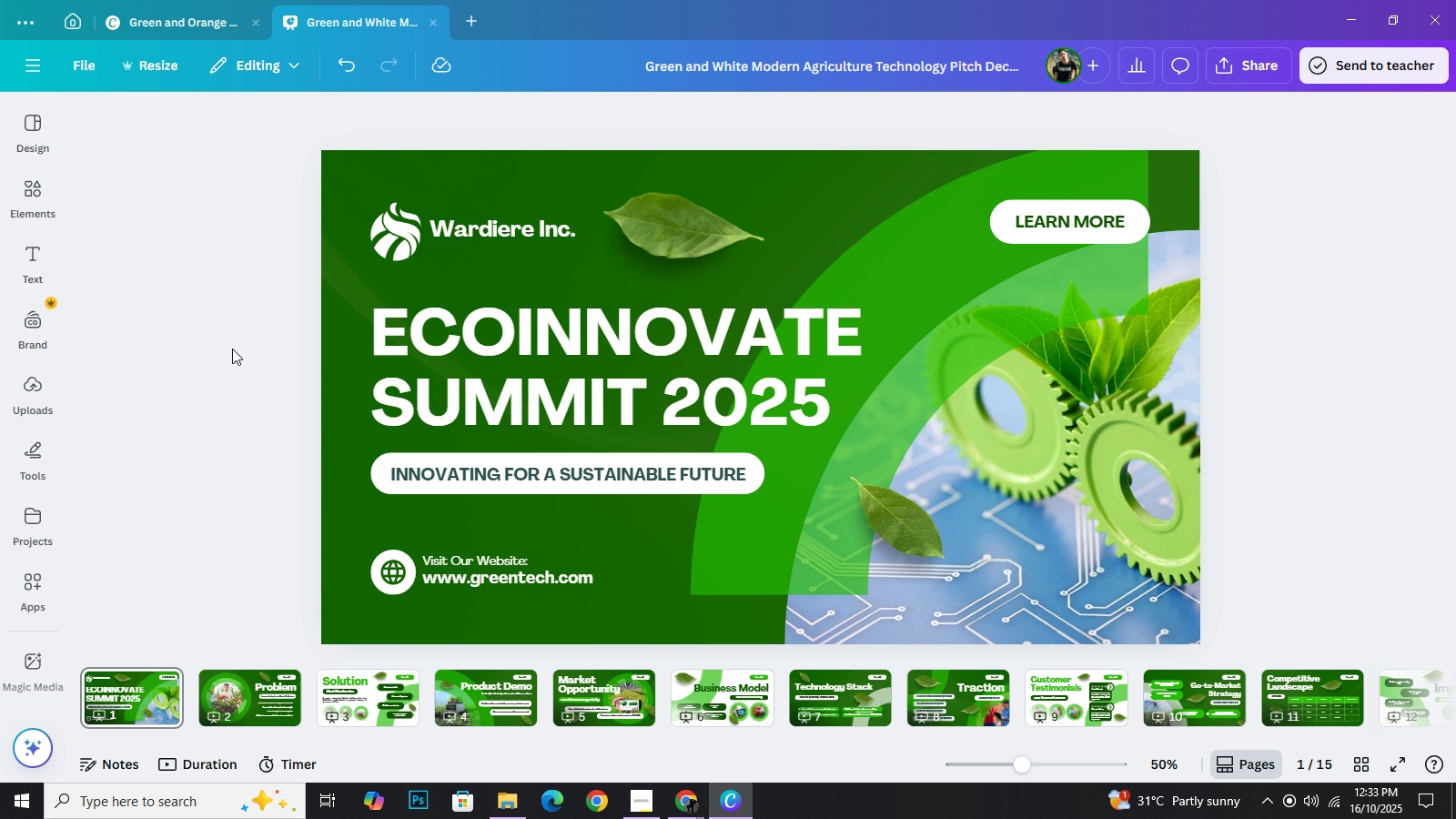 
left_click([1276, 387])
 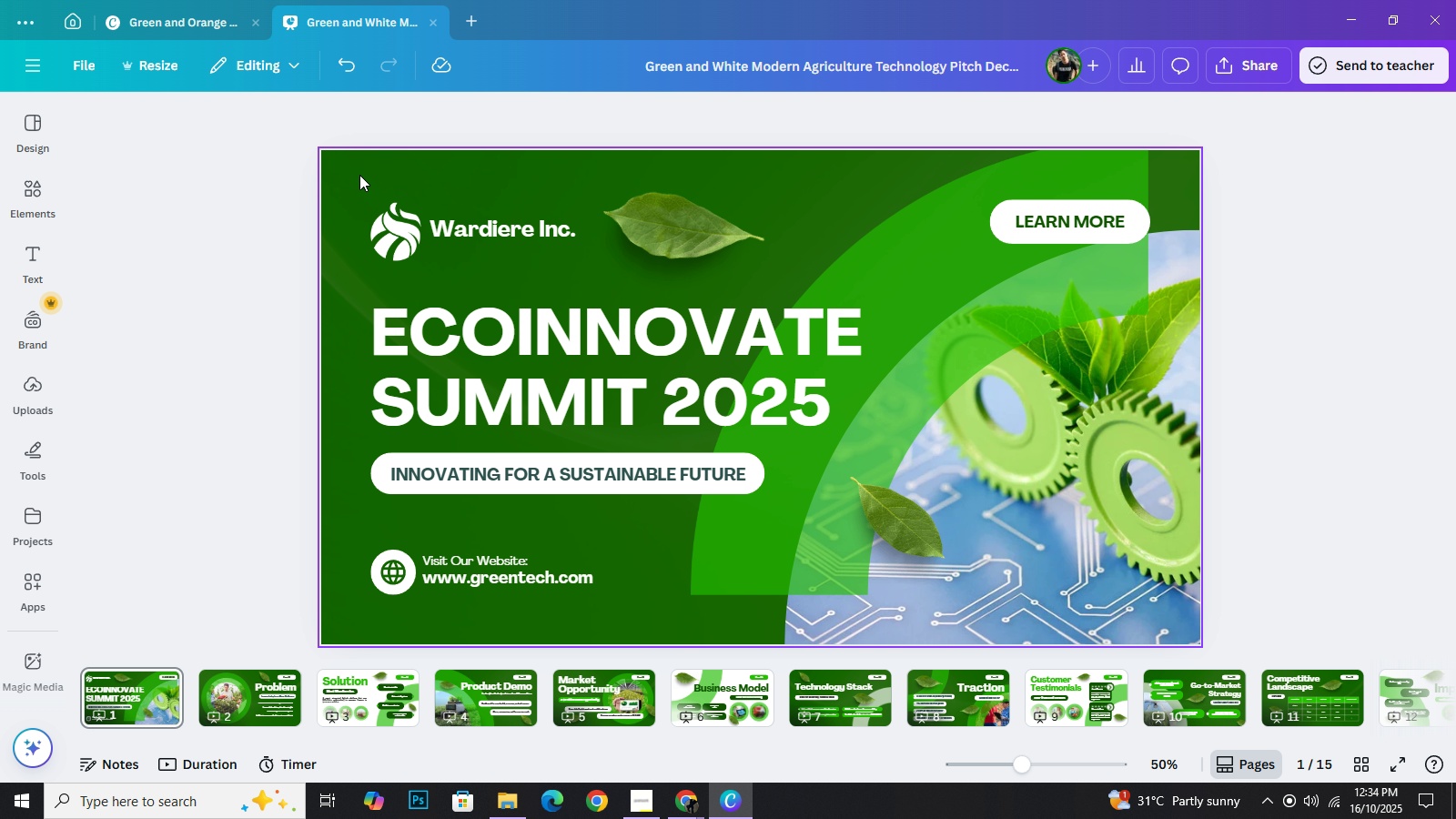 
left_click([359, 175])
 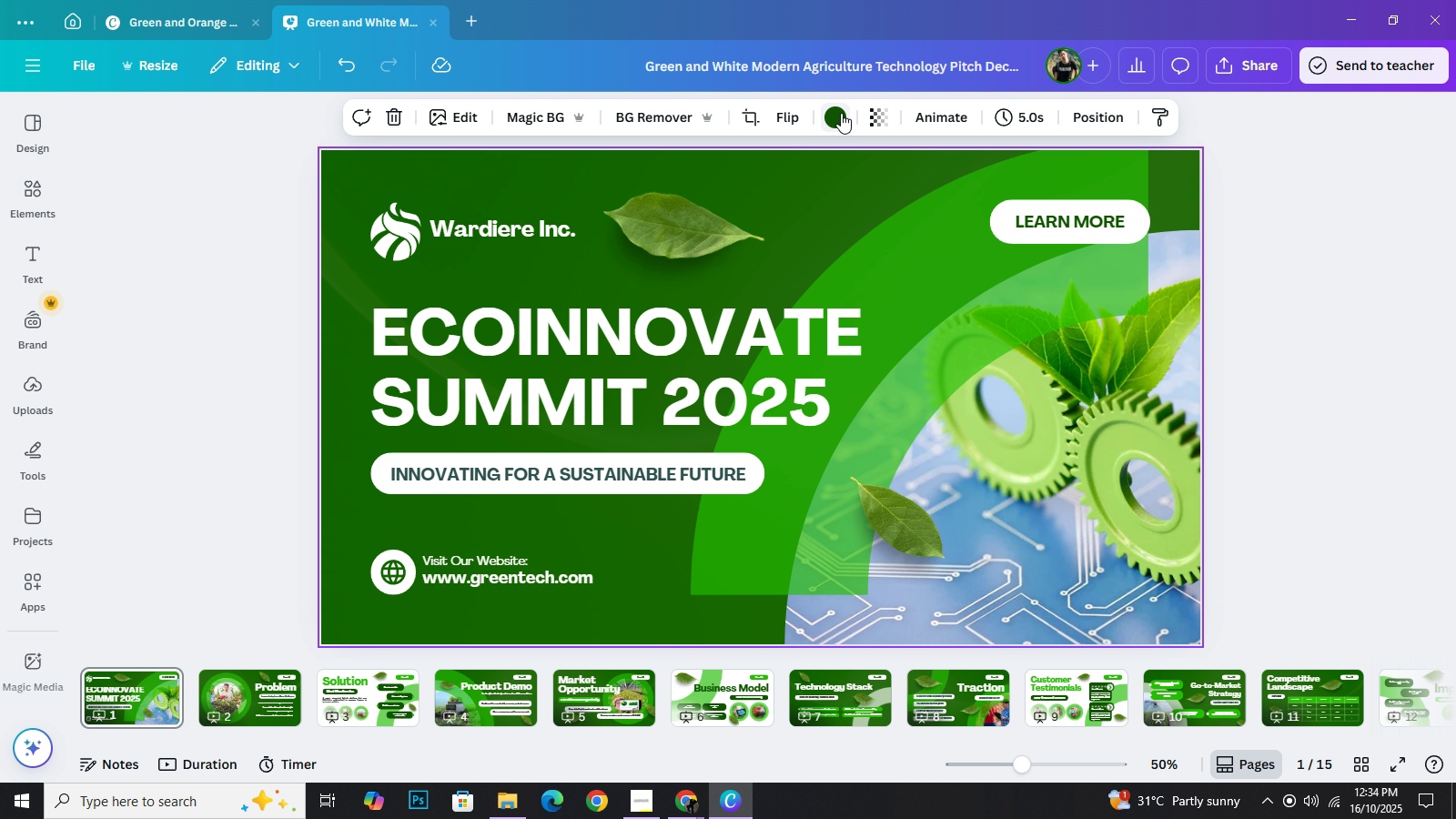 
left_click([841, 113])
 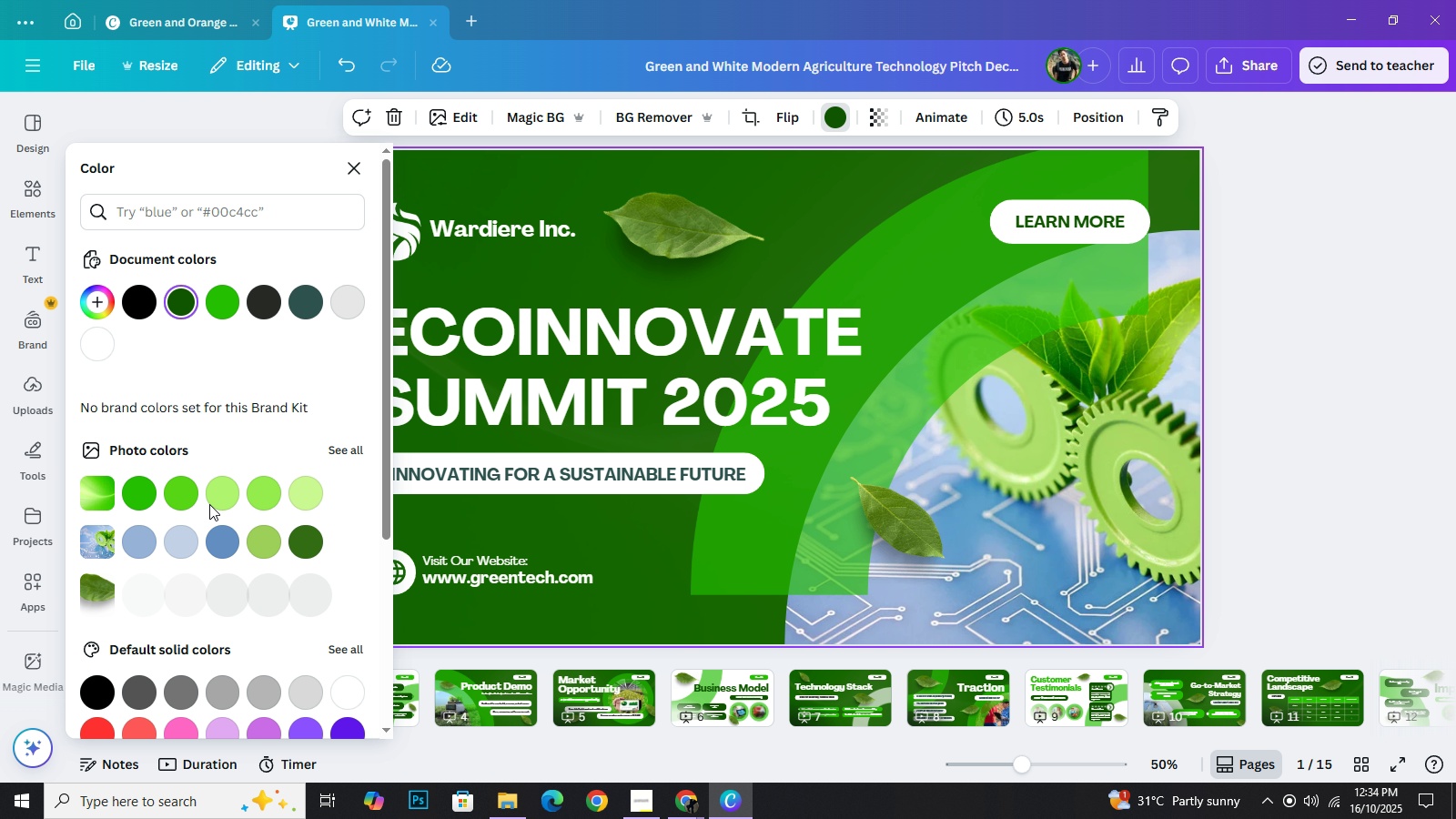 
left_click([213, 501])
 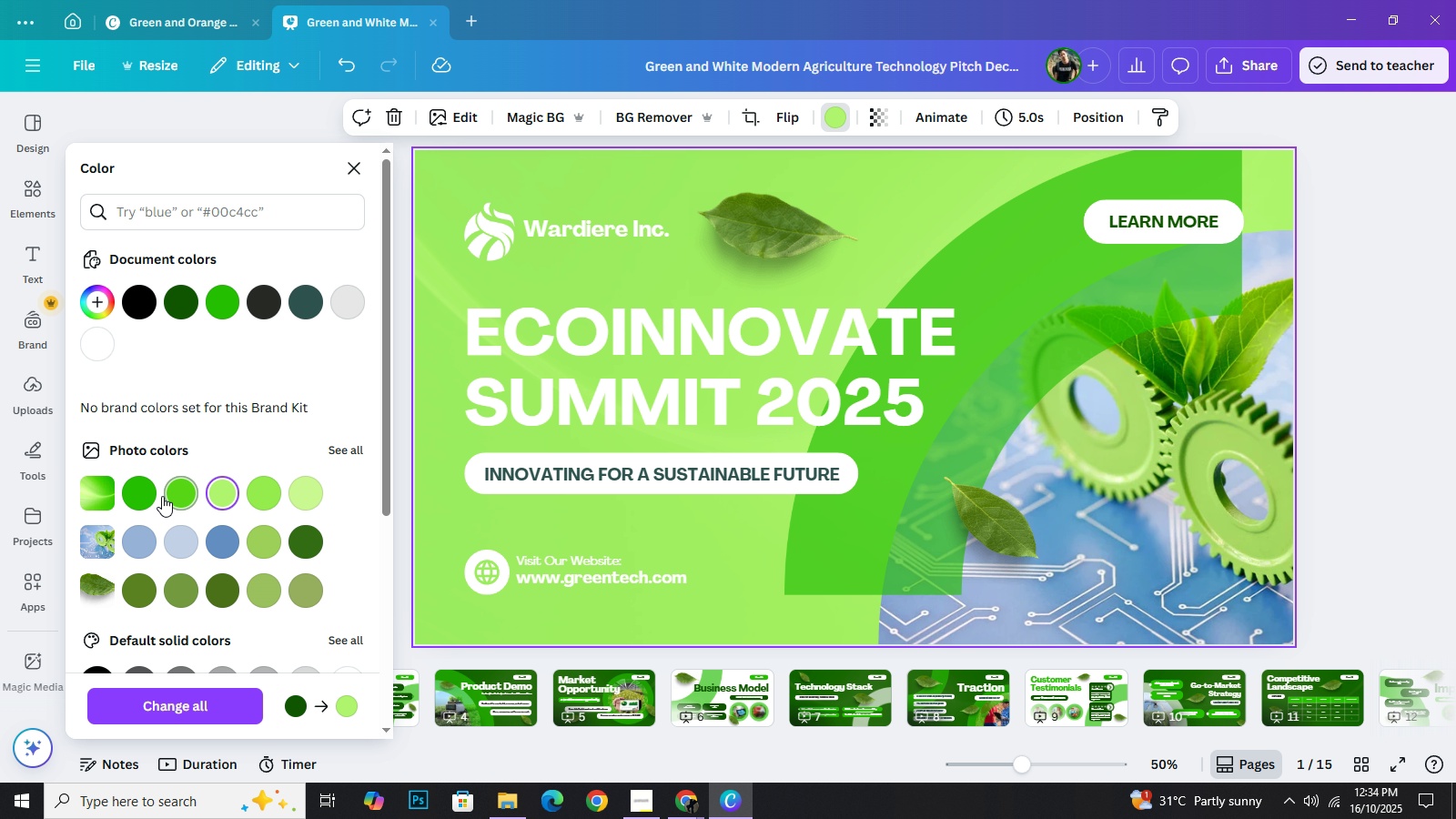 
left_click([140, 491])
 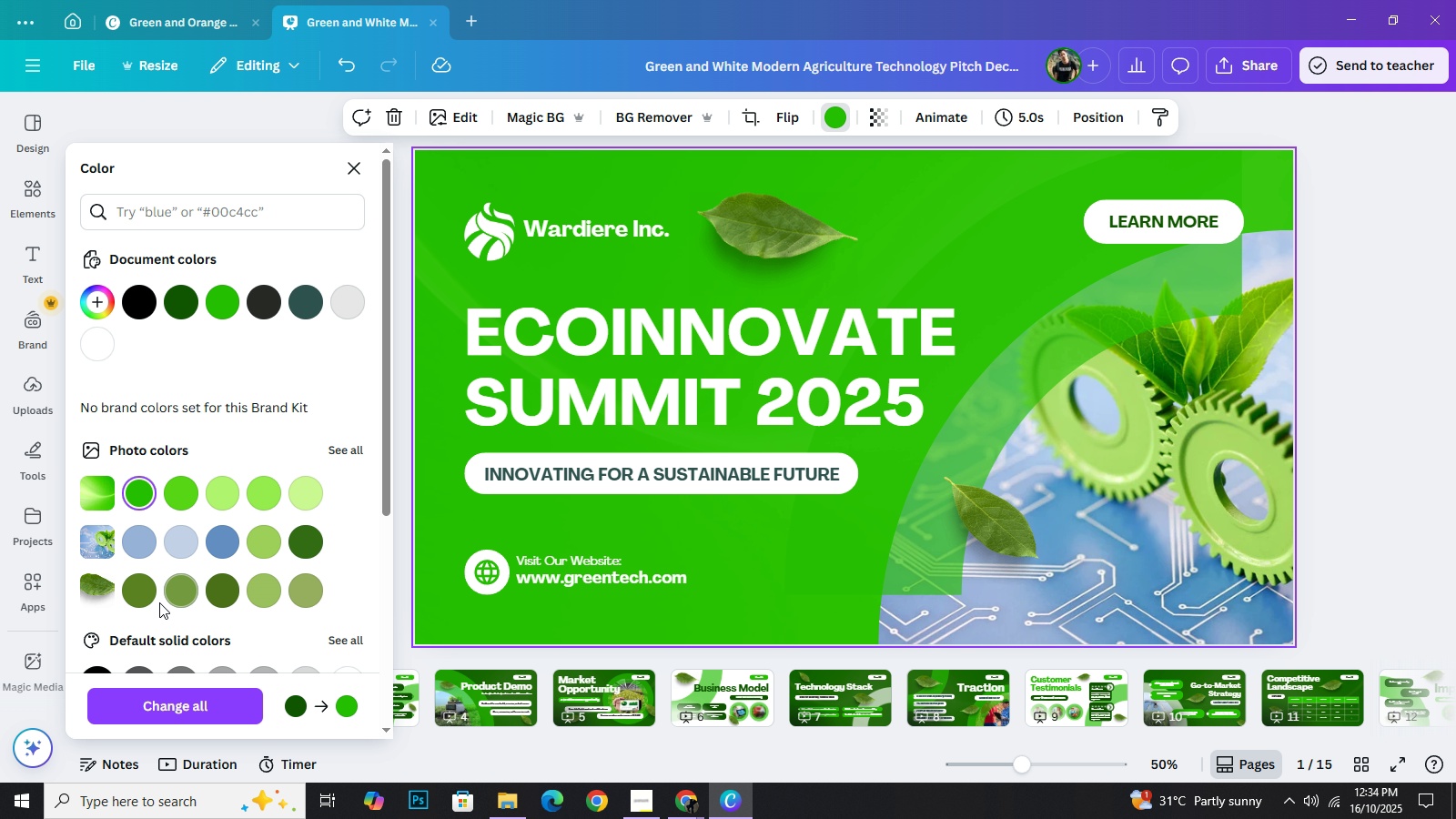 
left_click([159, 602])
 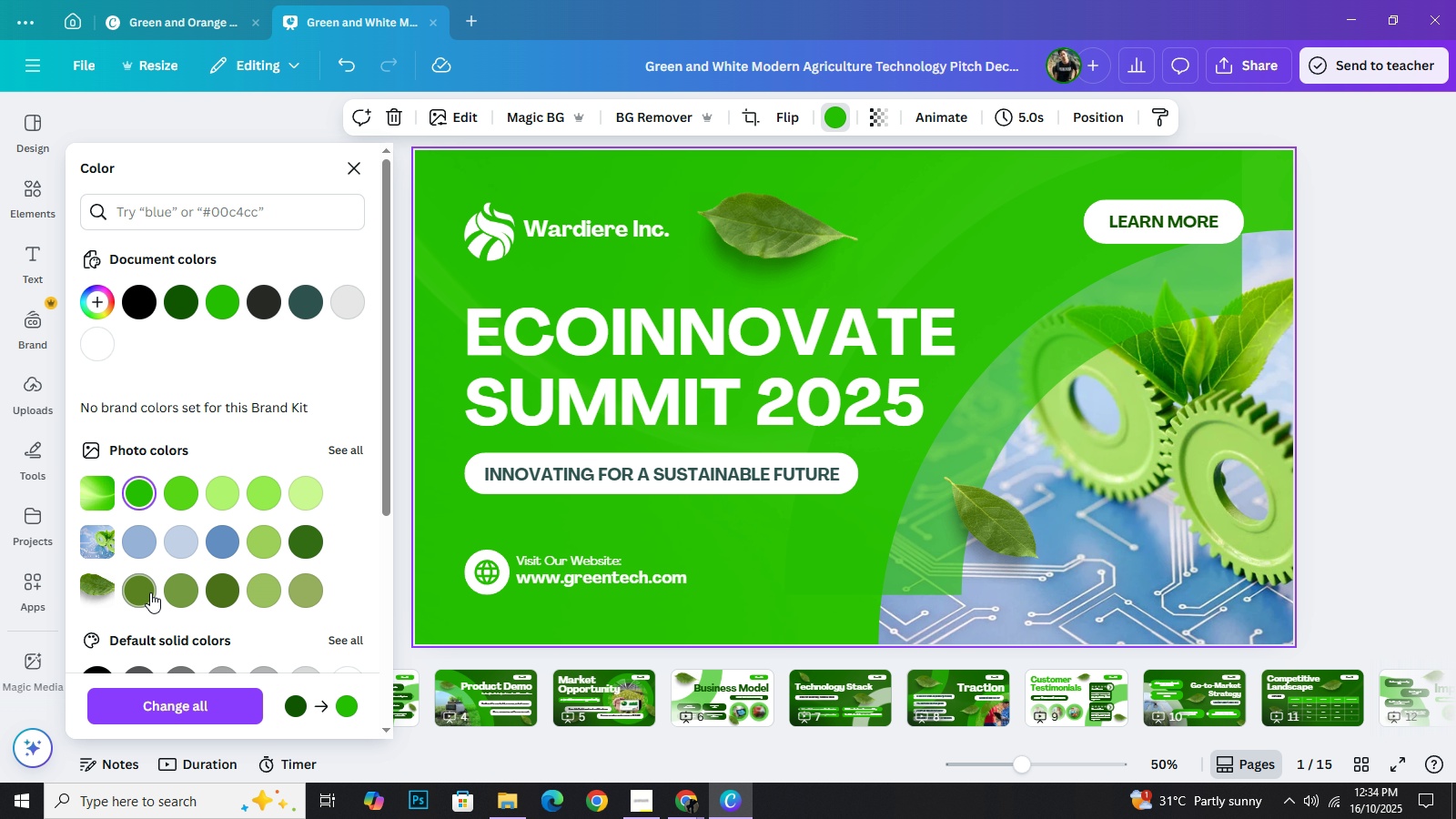 
left_click([150, 592])
 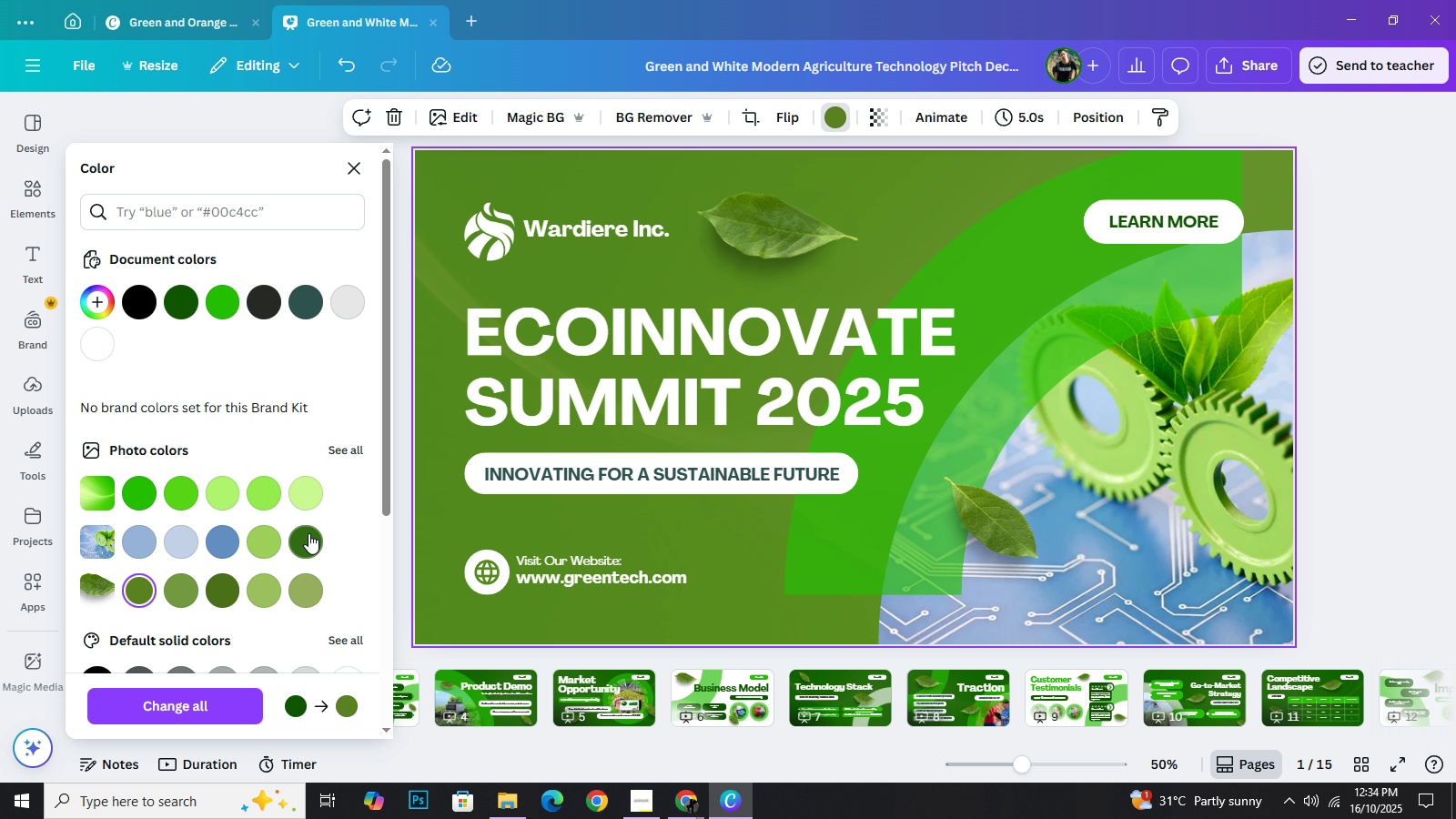 
left_click([308, 533])
 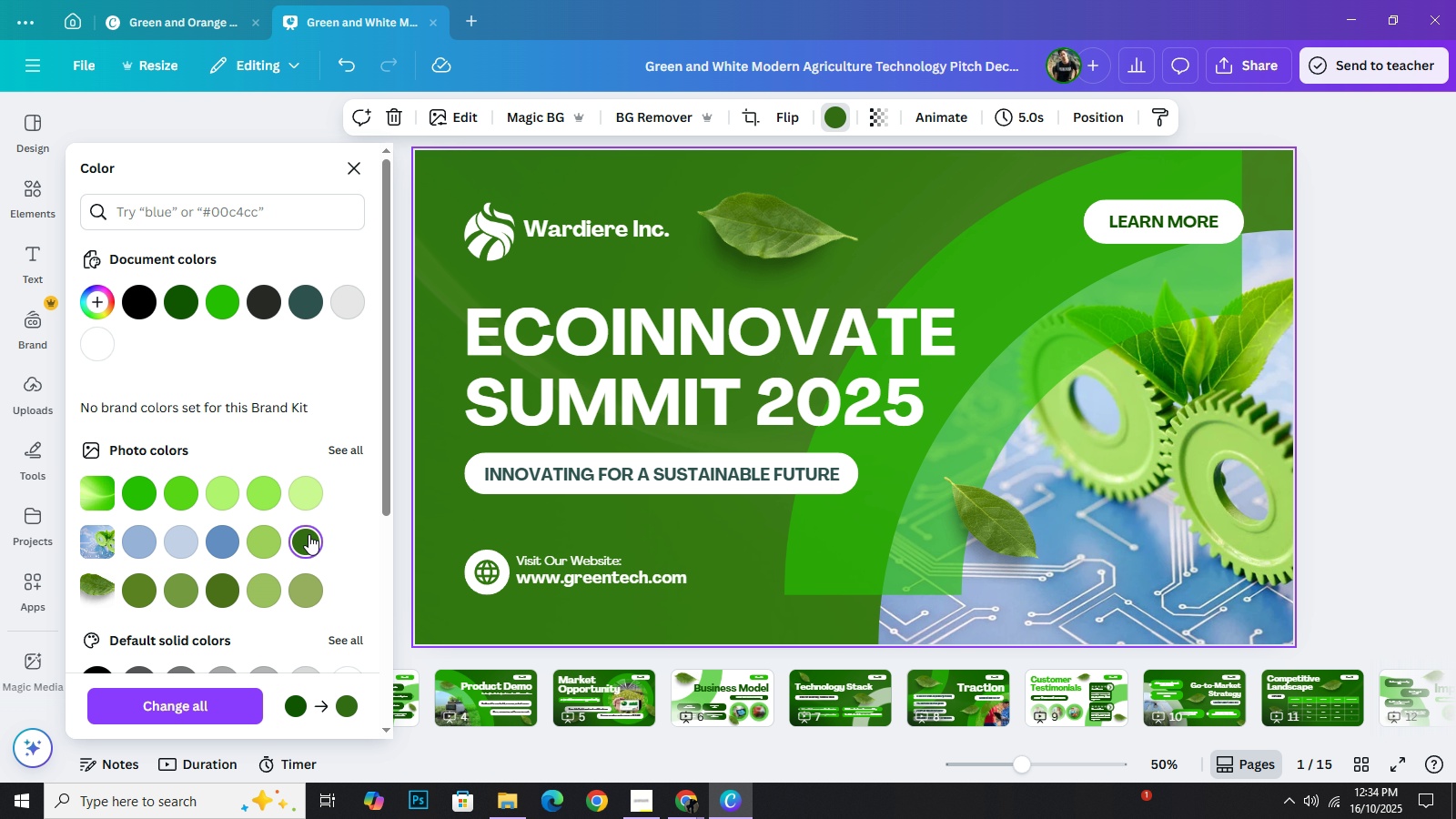 
wait(14.12)
 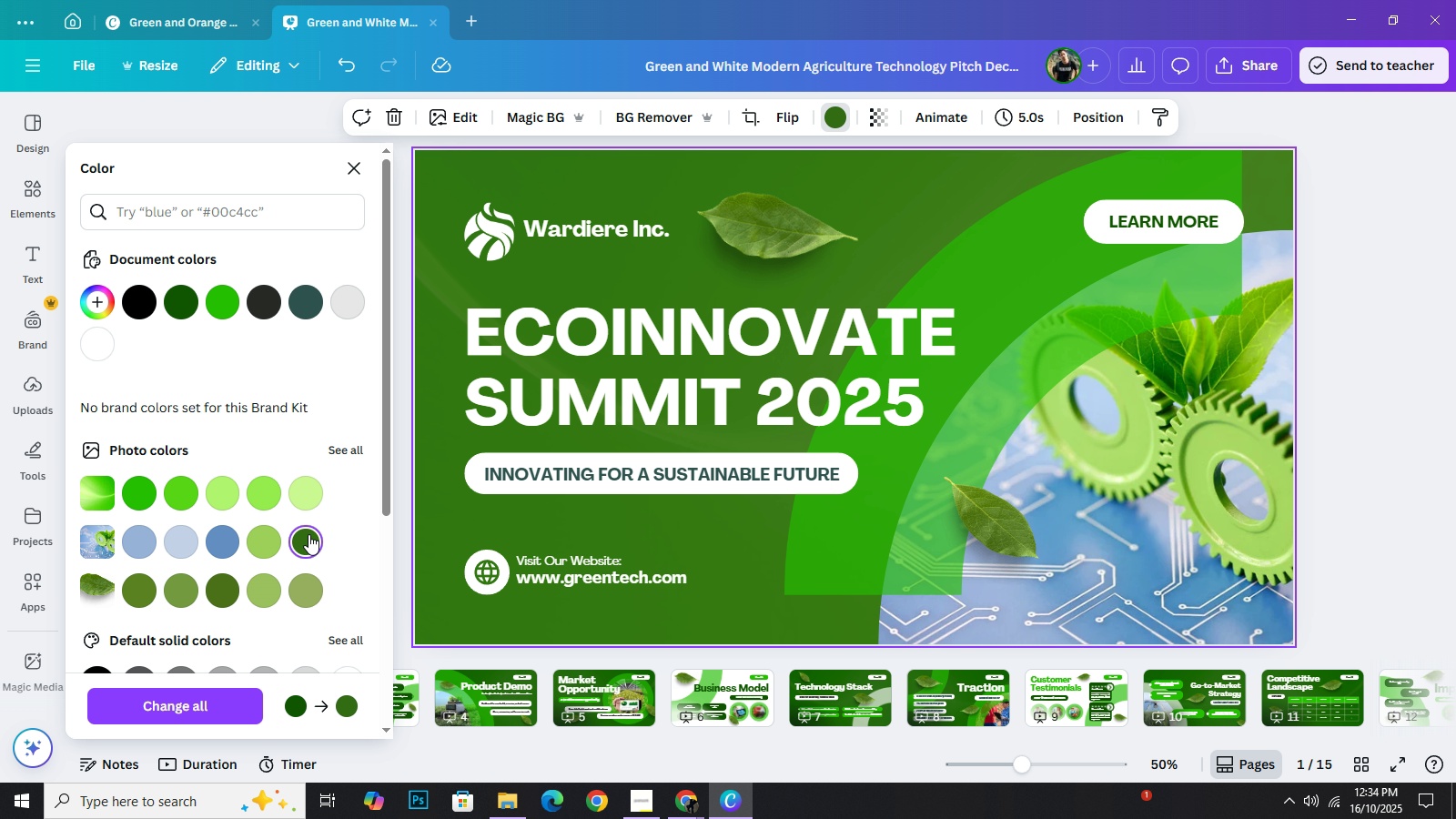 
left_click([684, 116])
 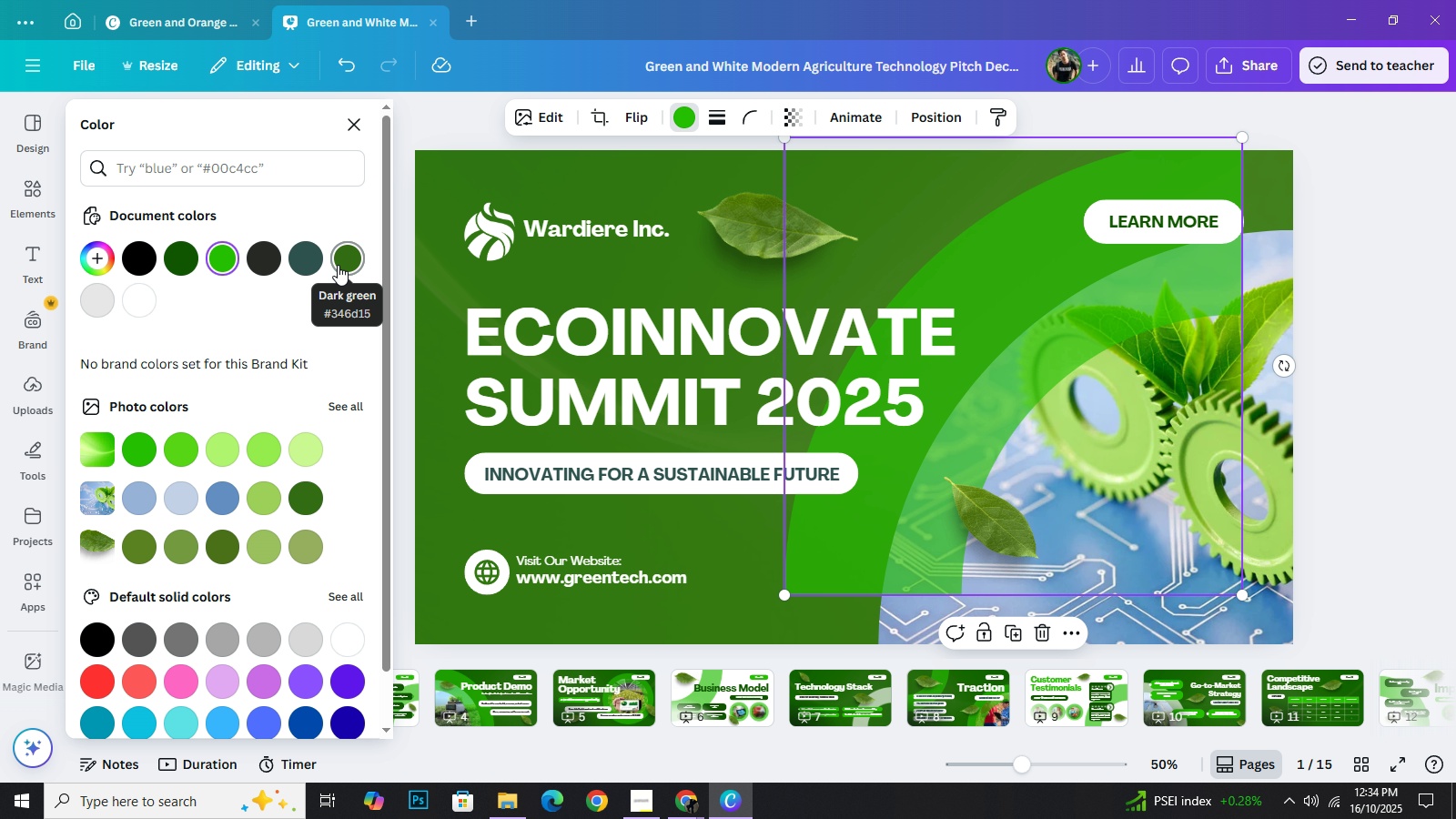 
wait(5.04)
 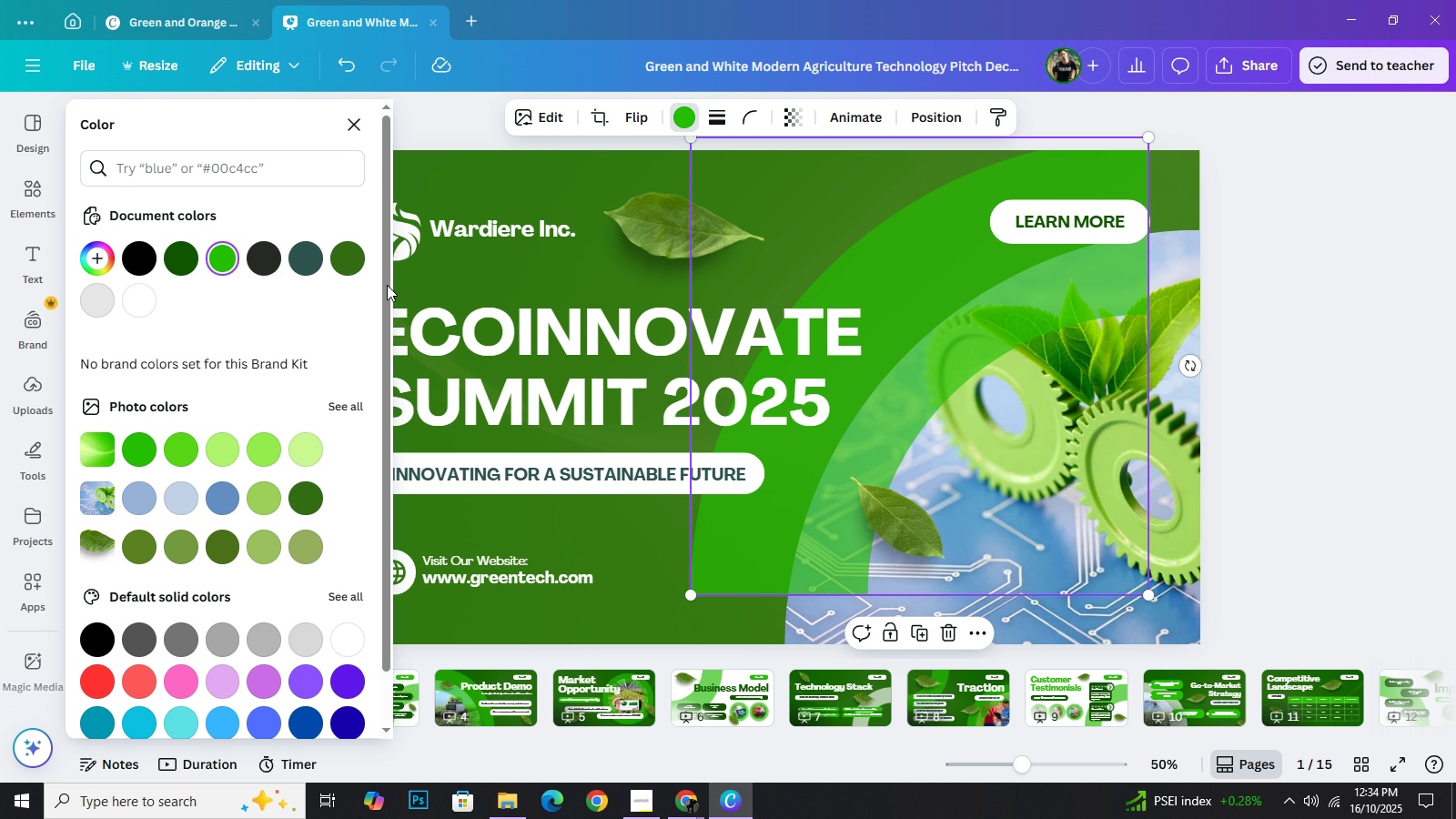 
left_click([196, 449])
 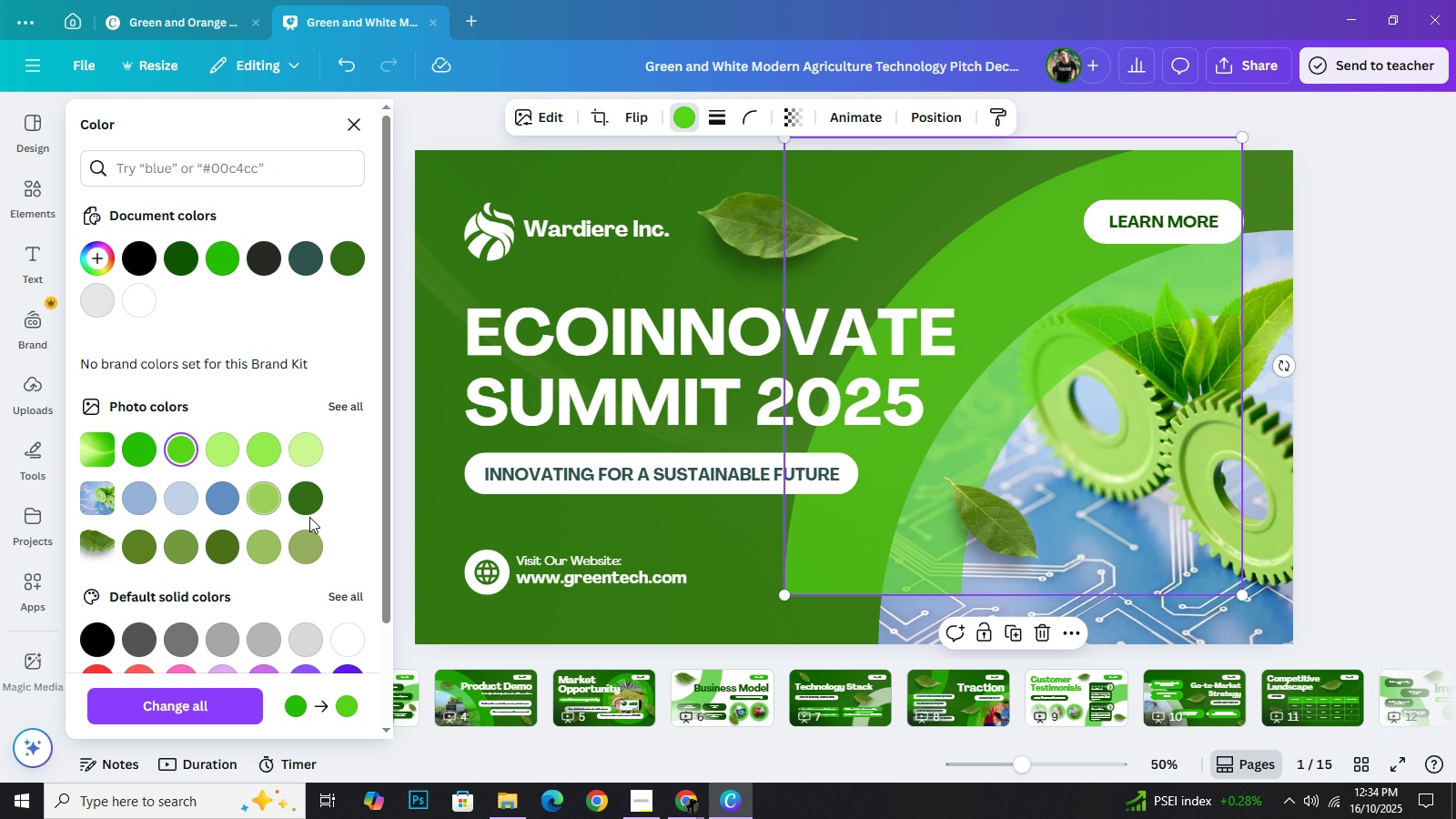 
left_click([312, 500])
 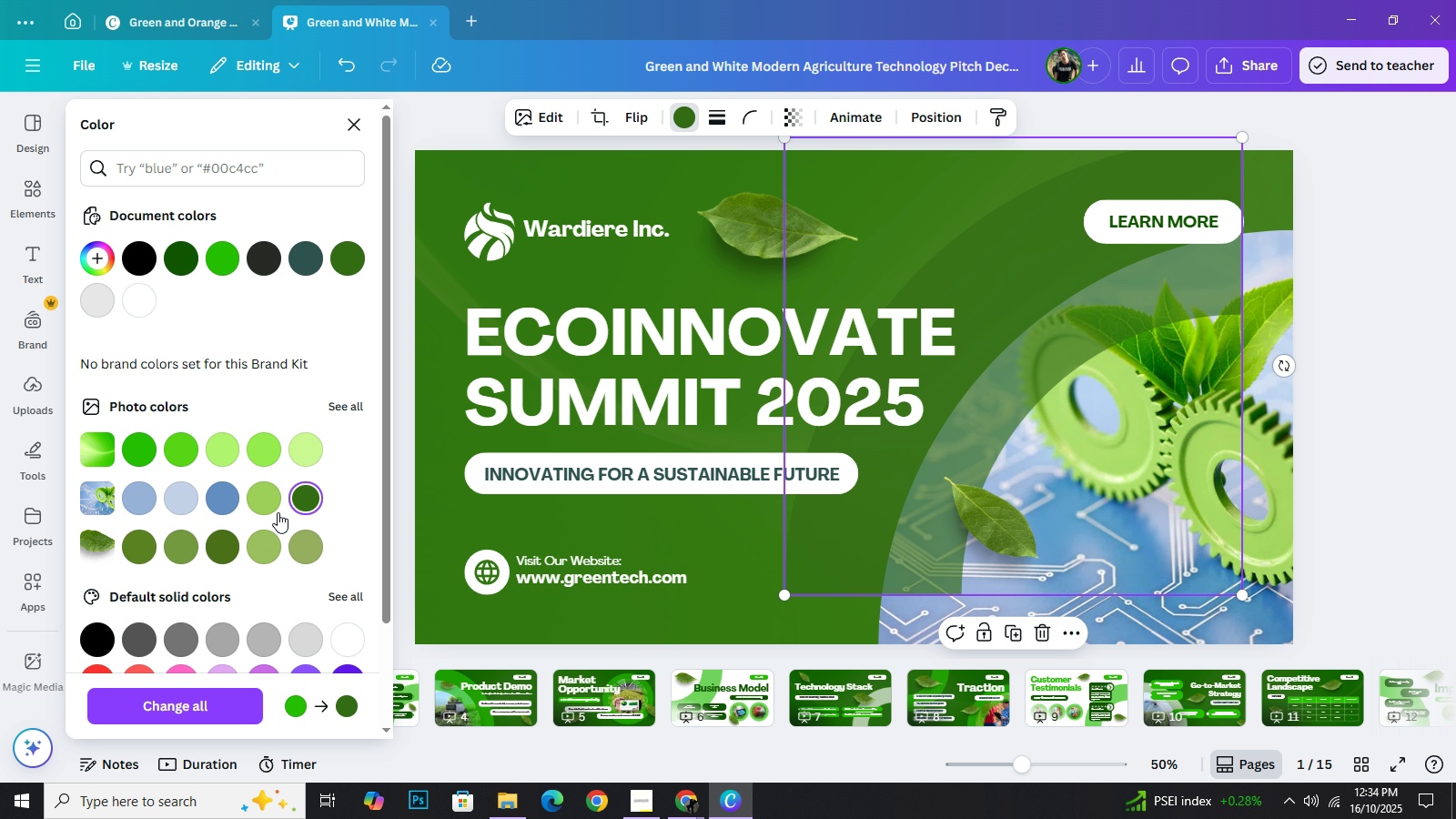 
left_click([230, 547])
 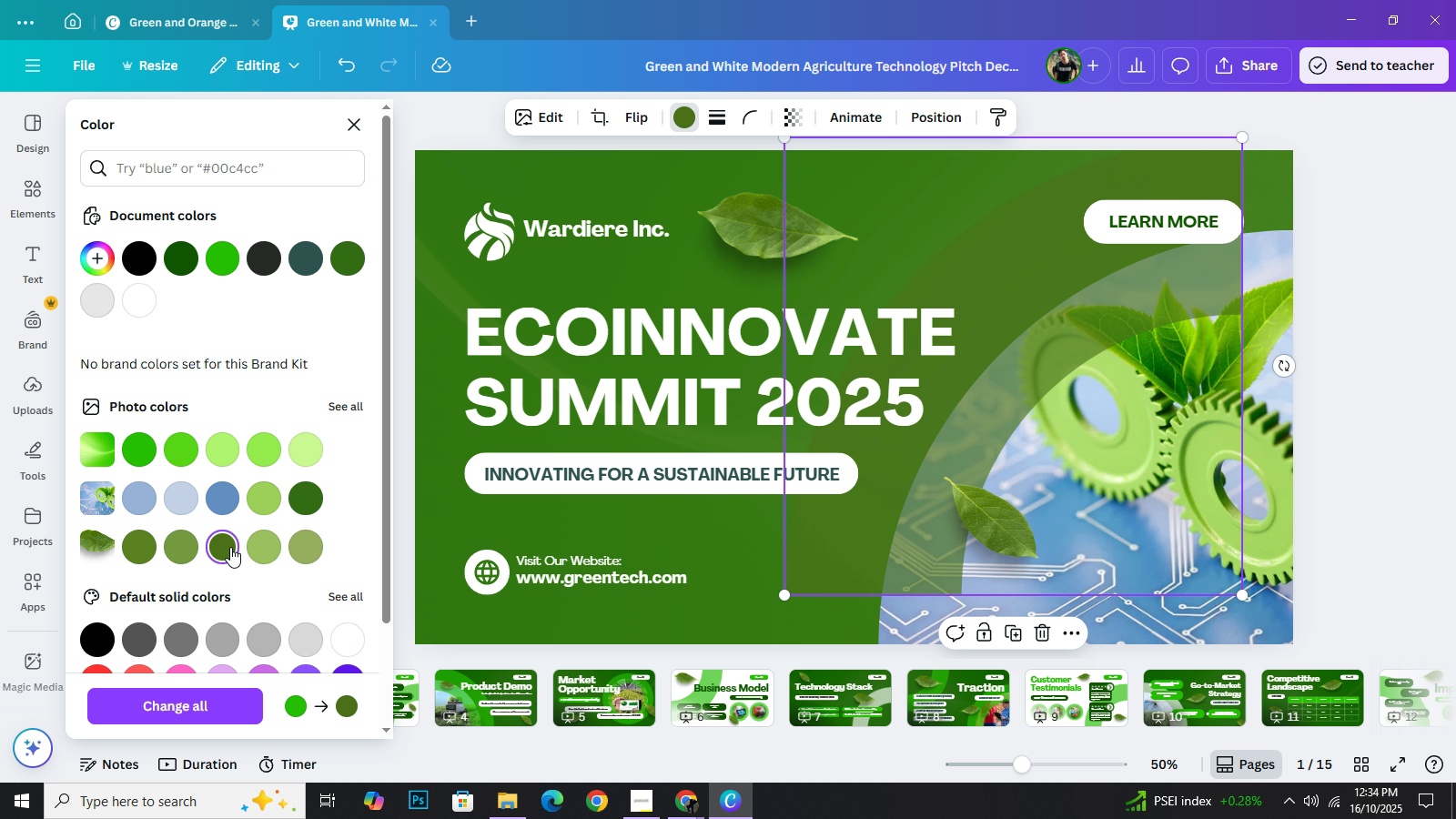 
left_click([182, 552])
 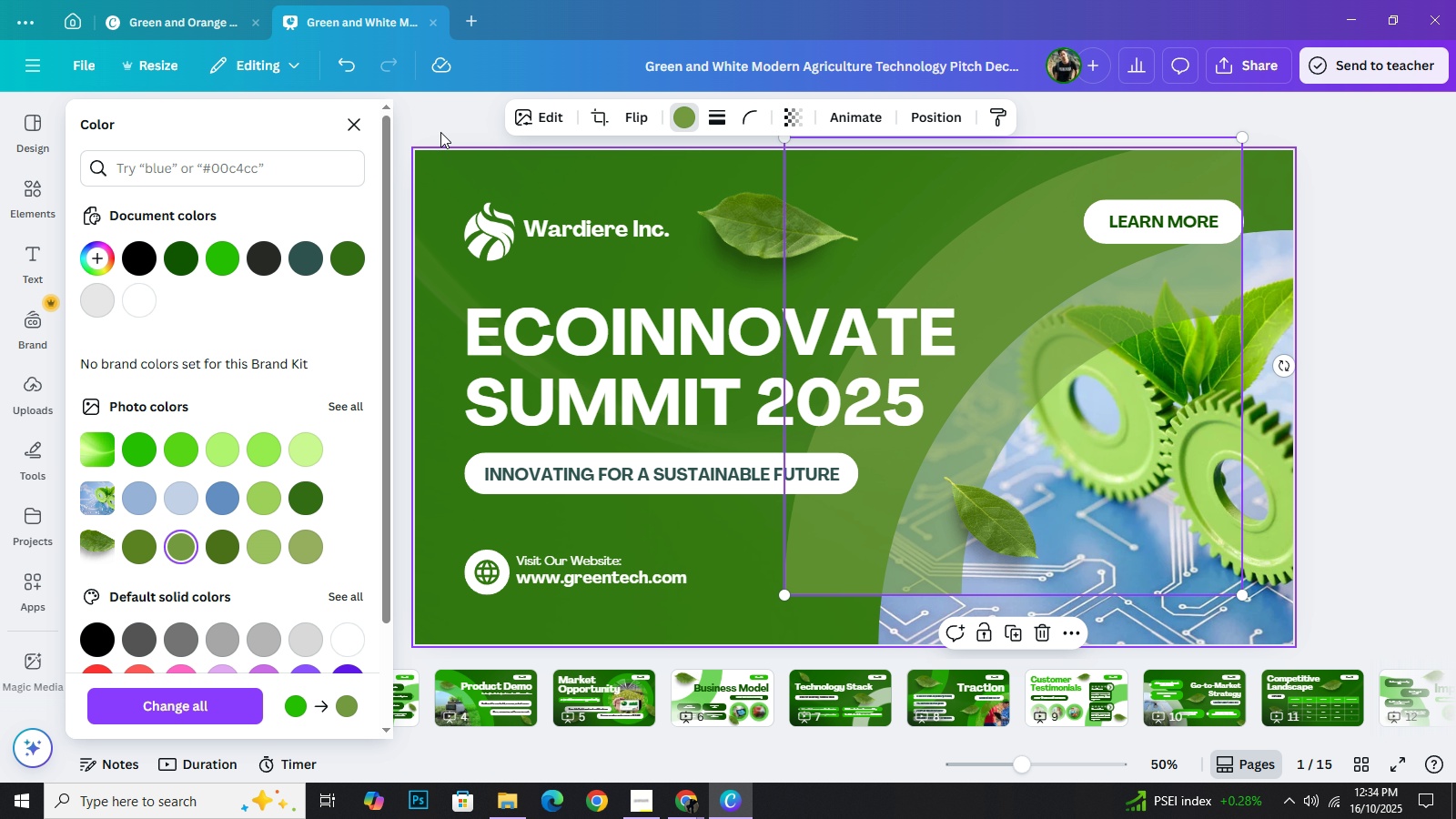 
left_click([440, 132])
 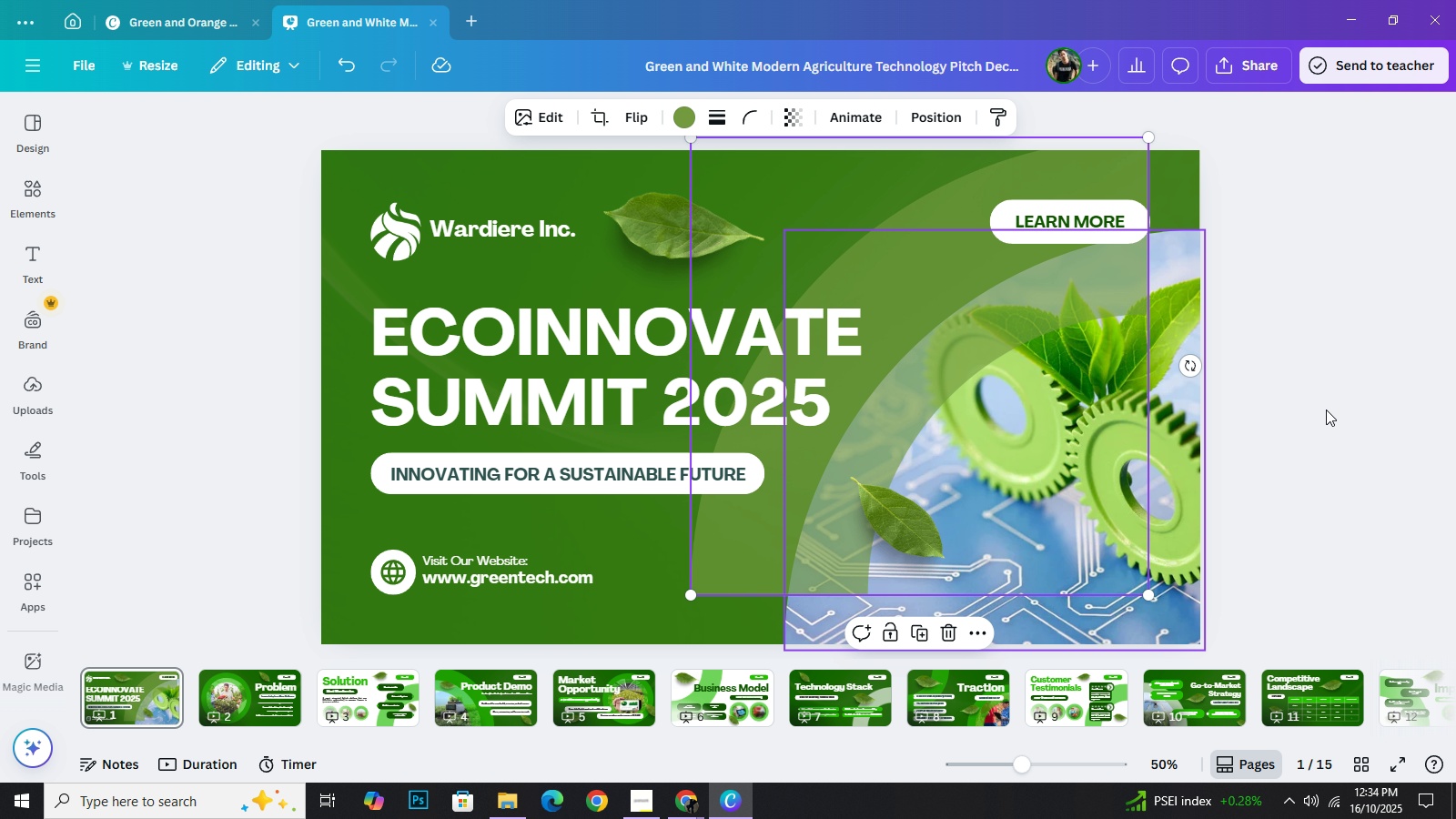 
left_click([1326, 409])
 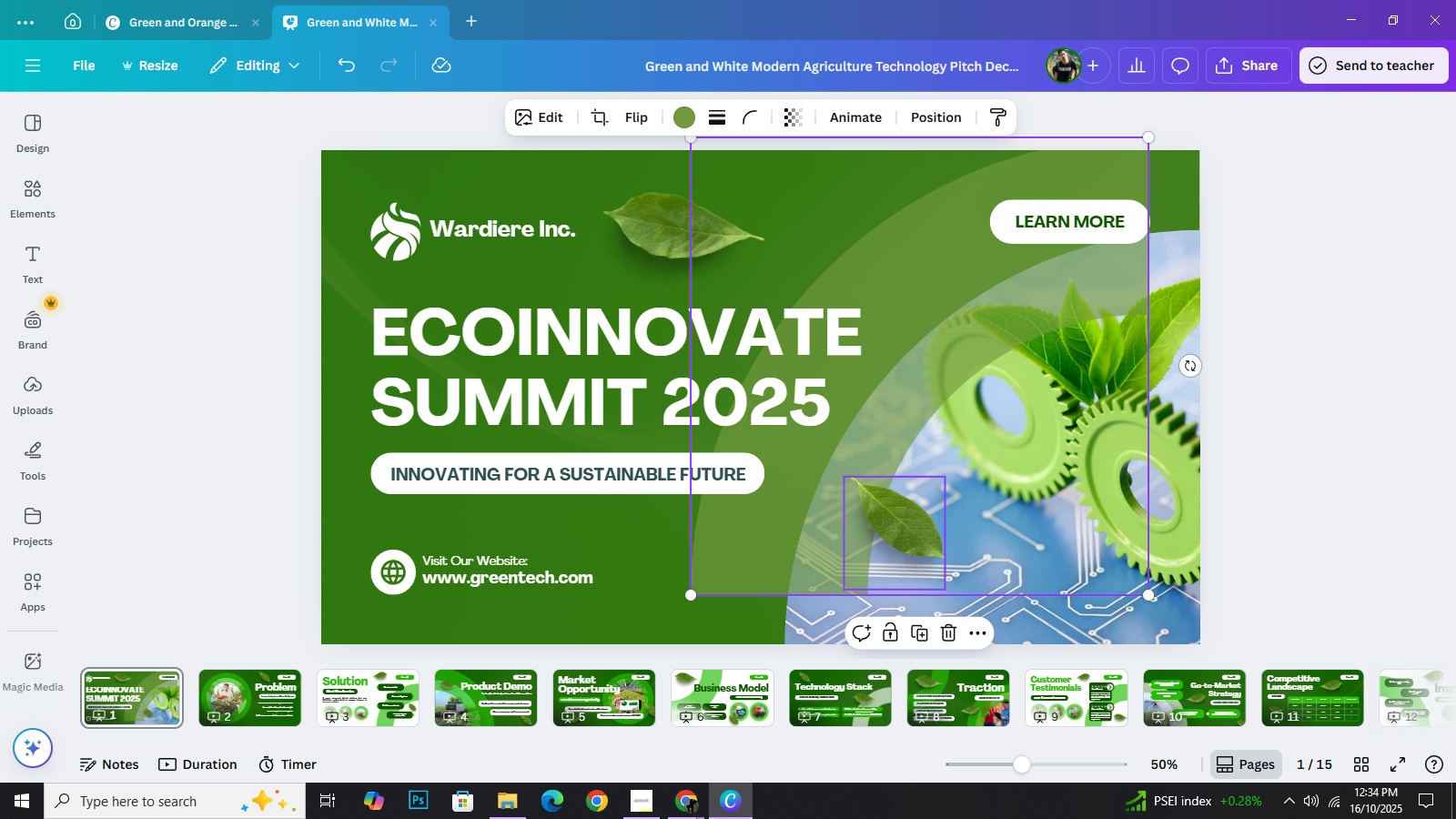 
key(ArrowRight)
 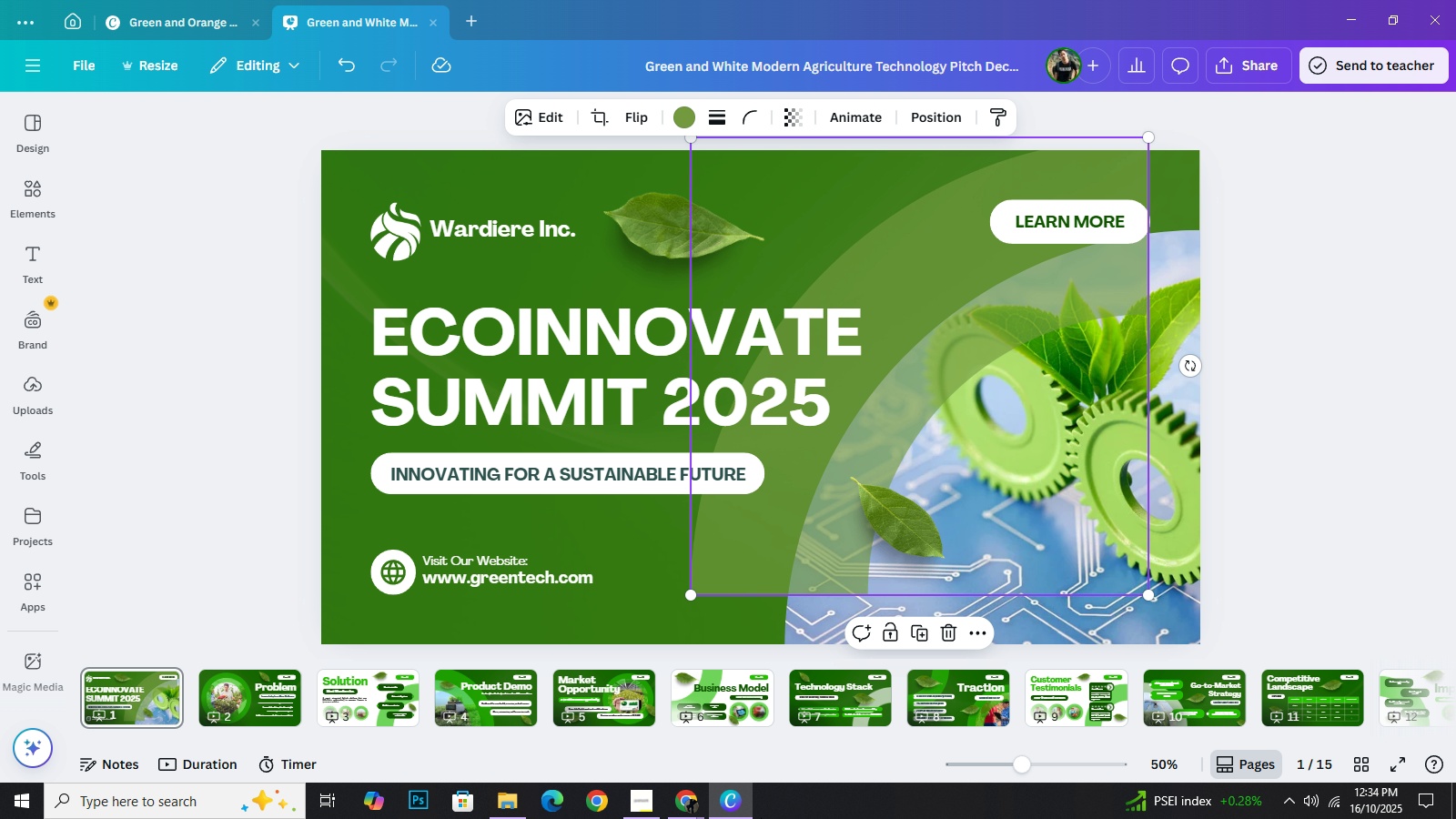 
key(ArrowRight)
 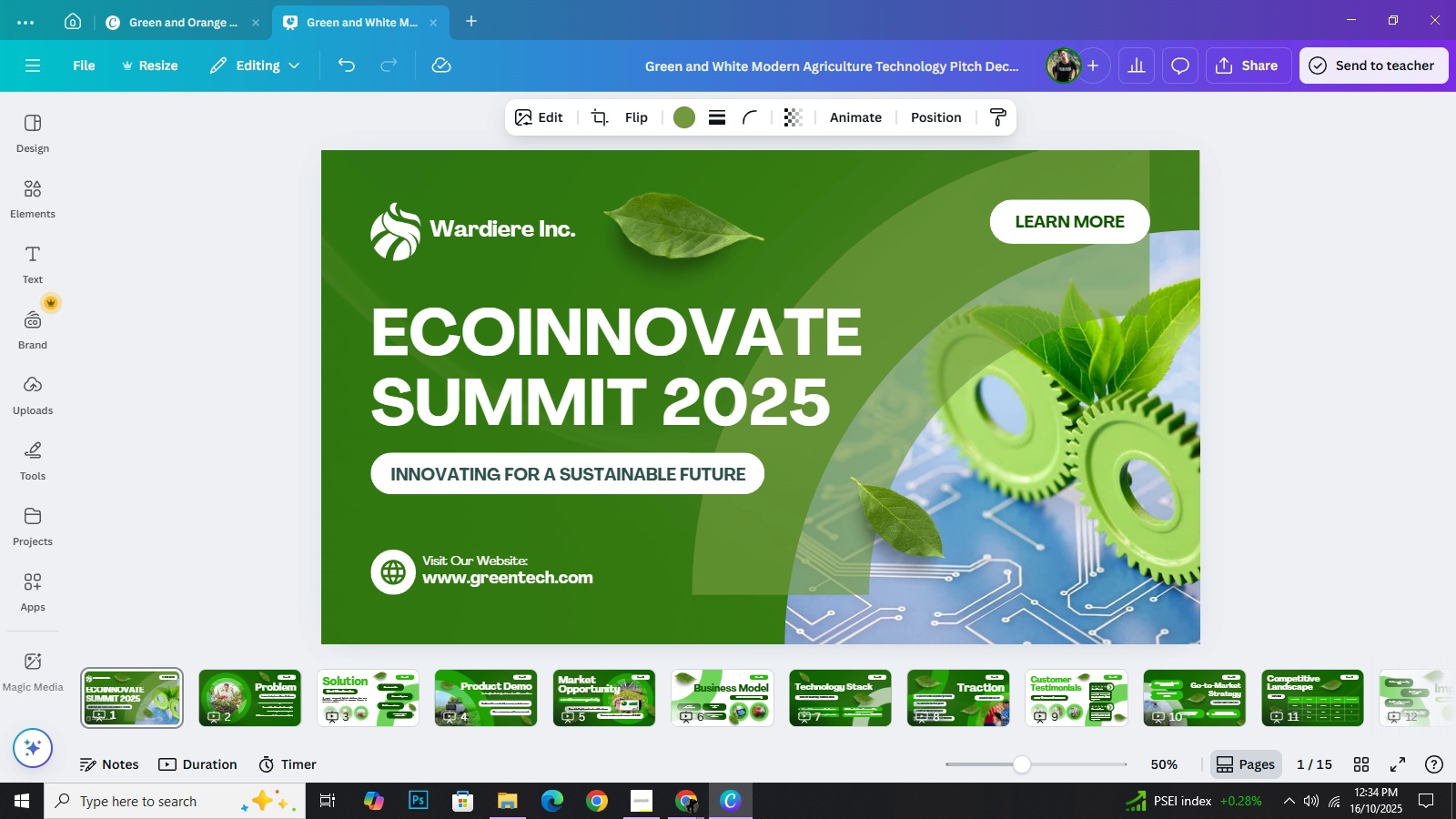 
key(ArrowRight)
 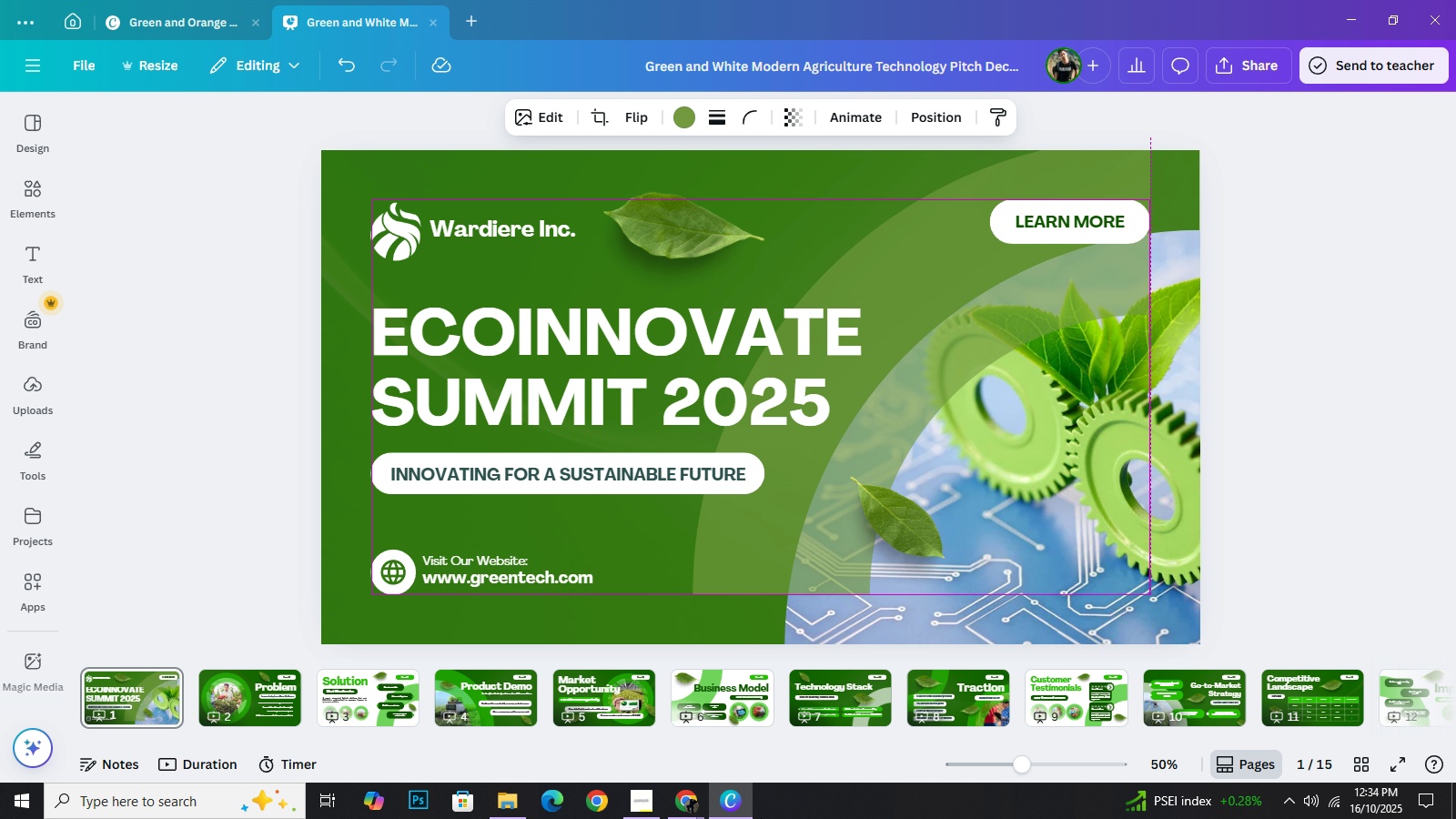 
key(ArrowRight)
 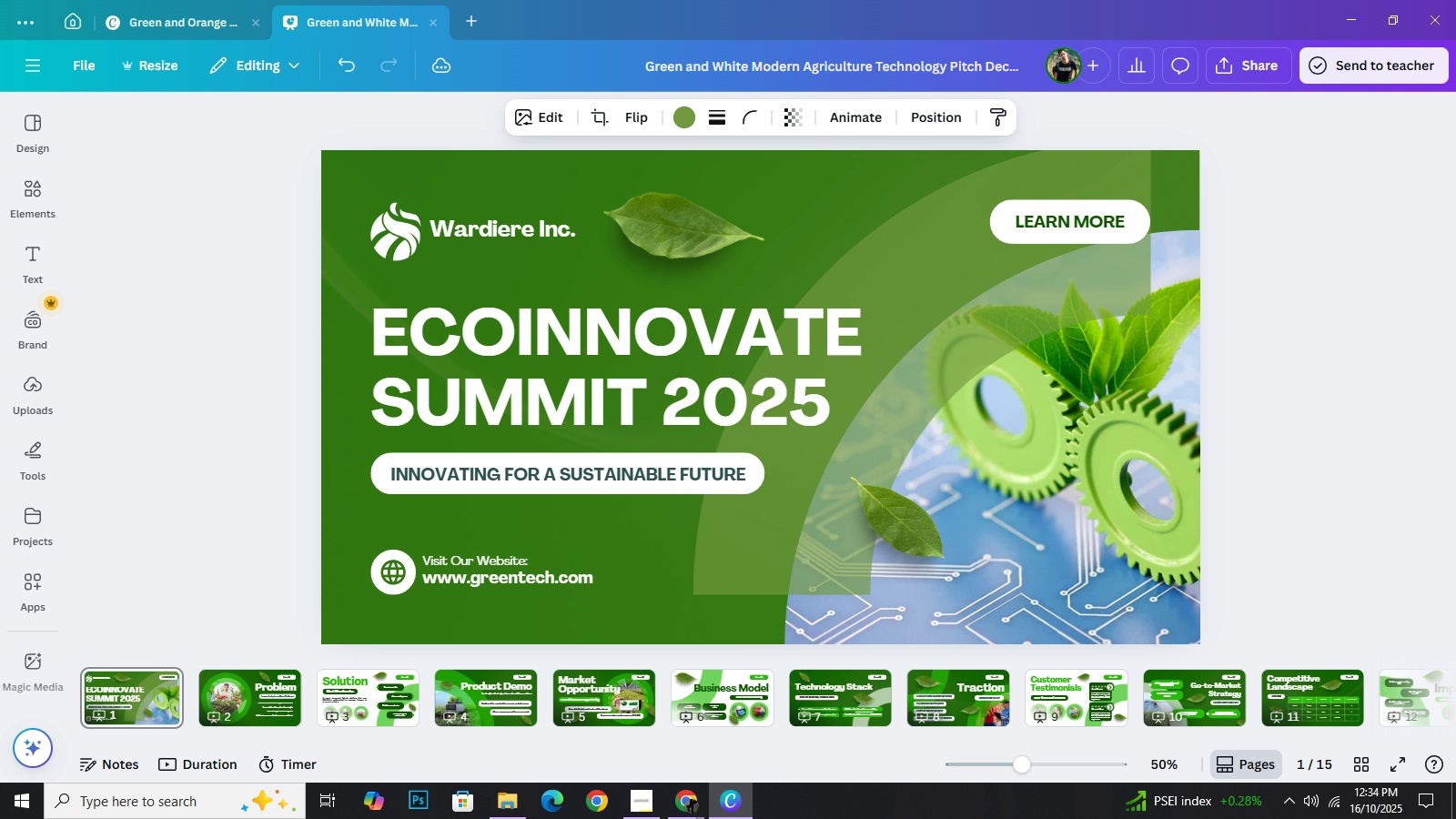 
key(ArrowRight)
 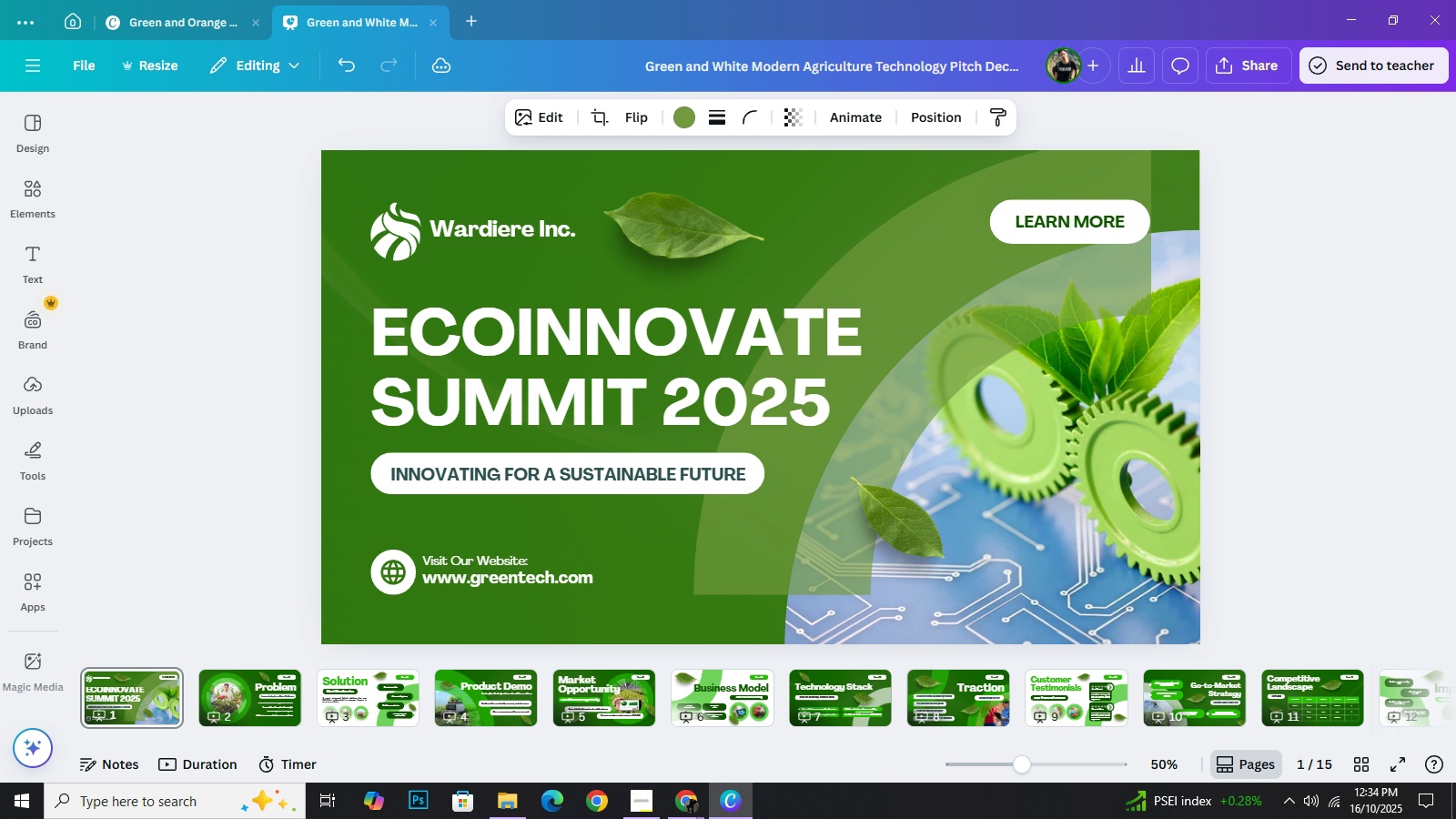 
key(ArrowRight)
 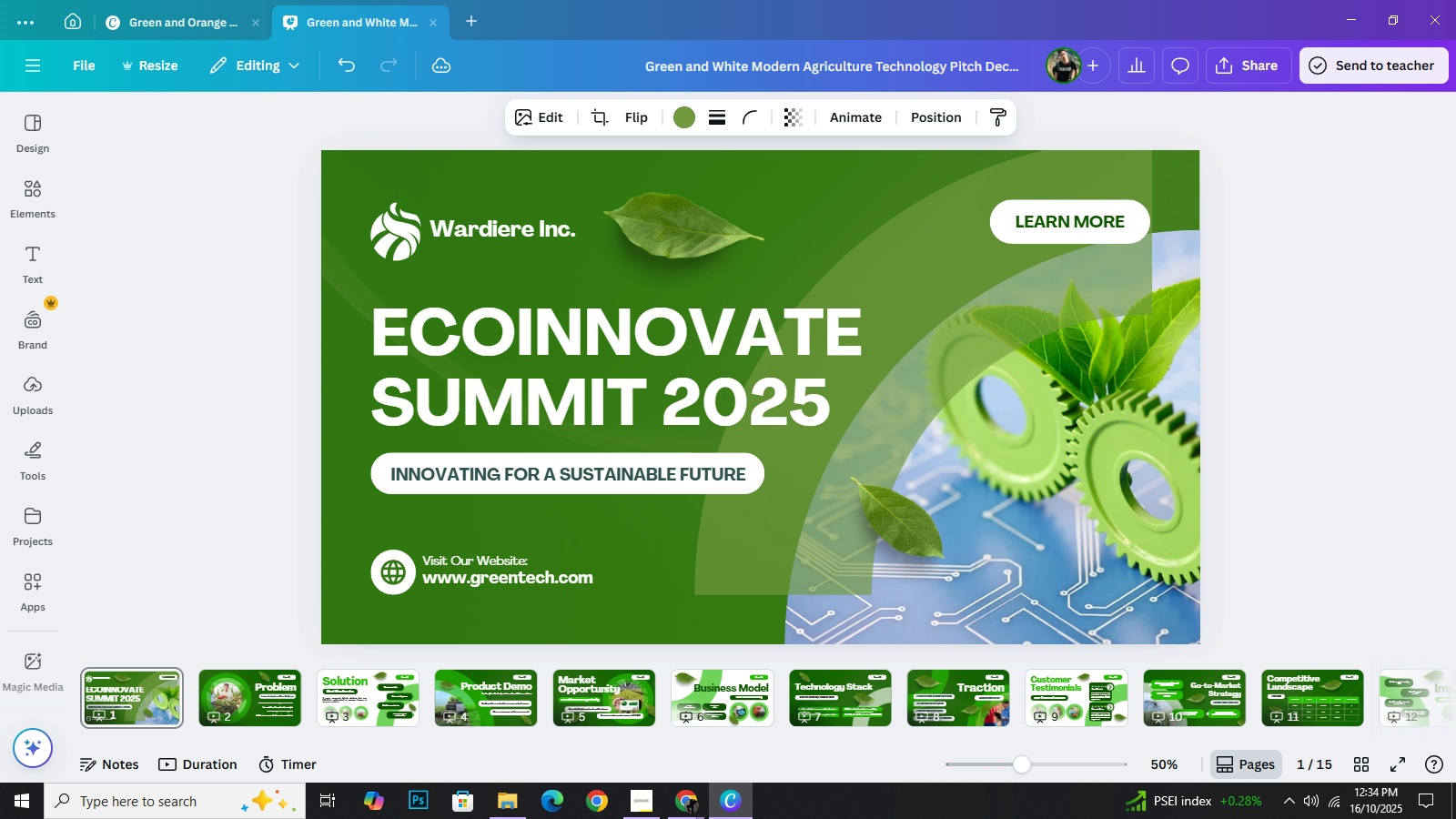 
key(ArrowRight)
 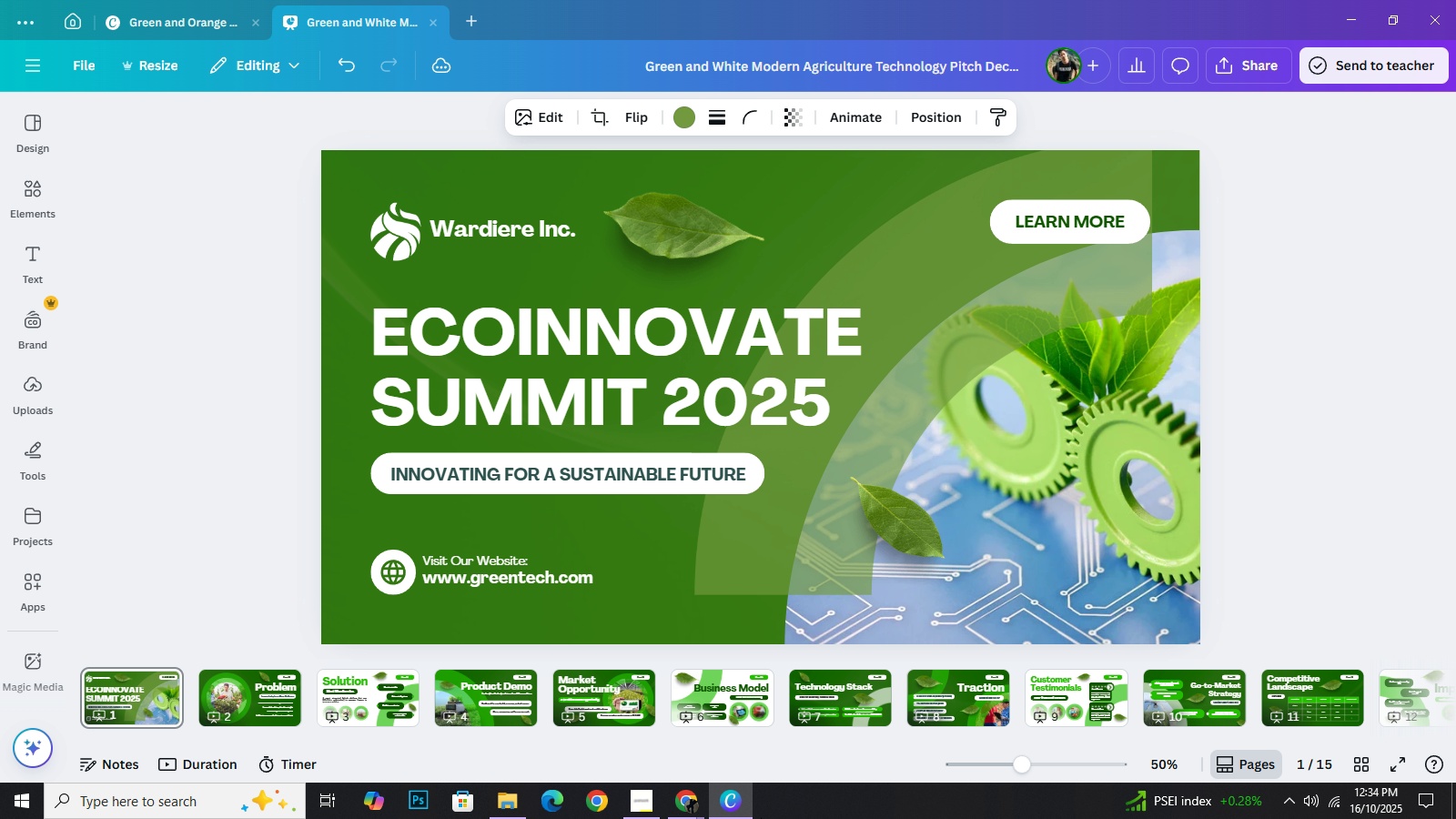 
key(ArrowRight)
 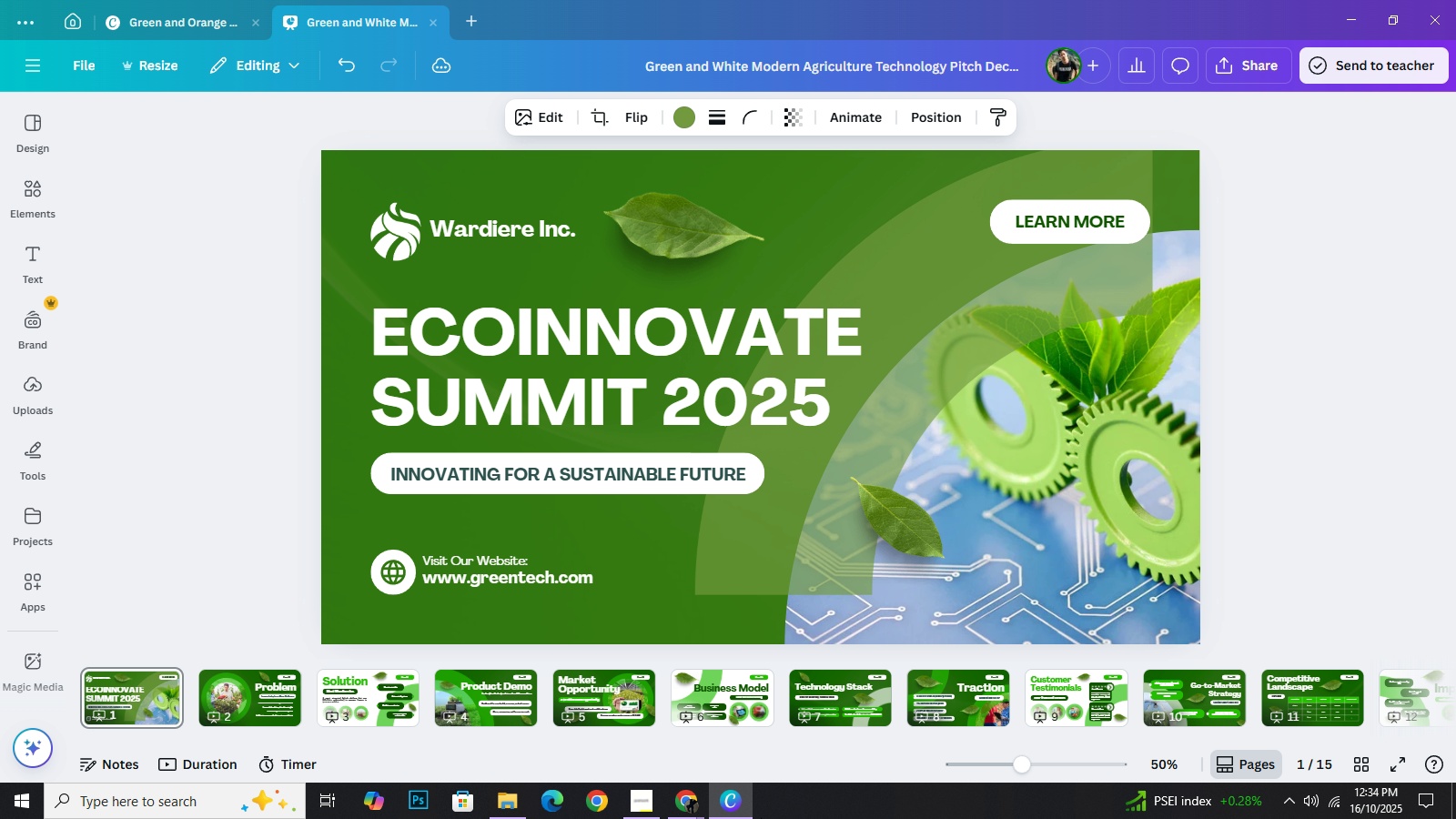 
key(ArrowRight)
 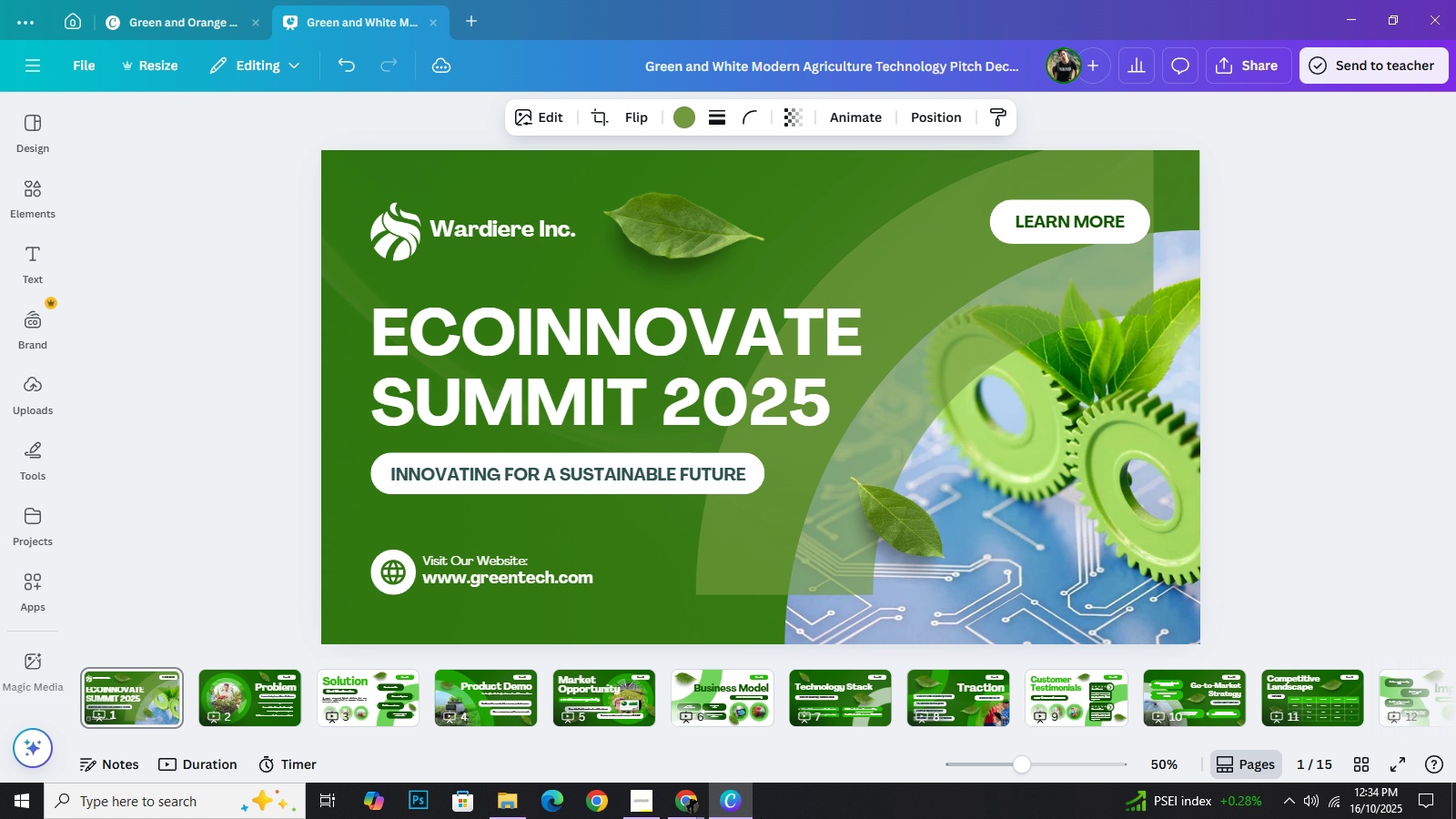 
key(ArrowRight)
 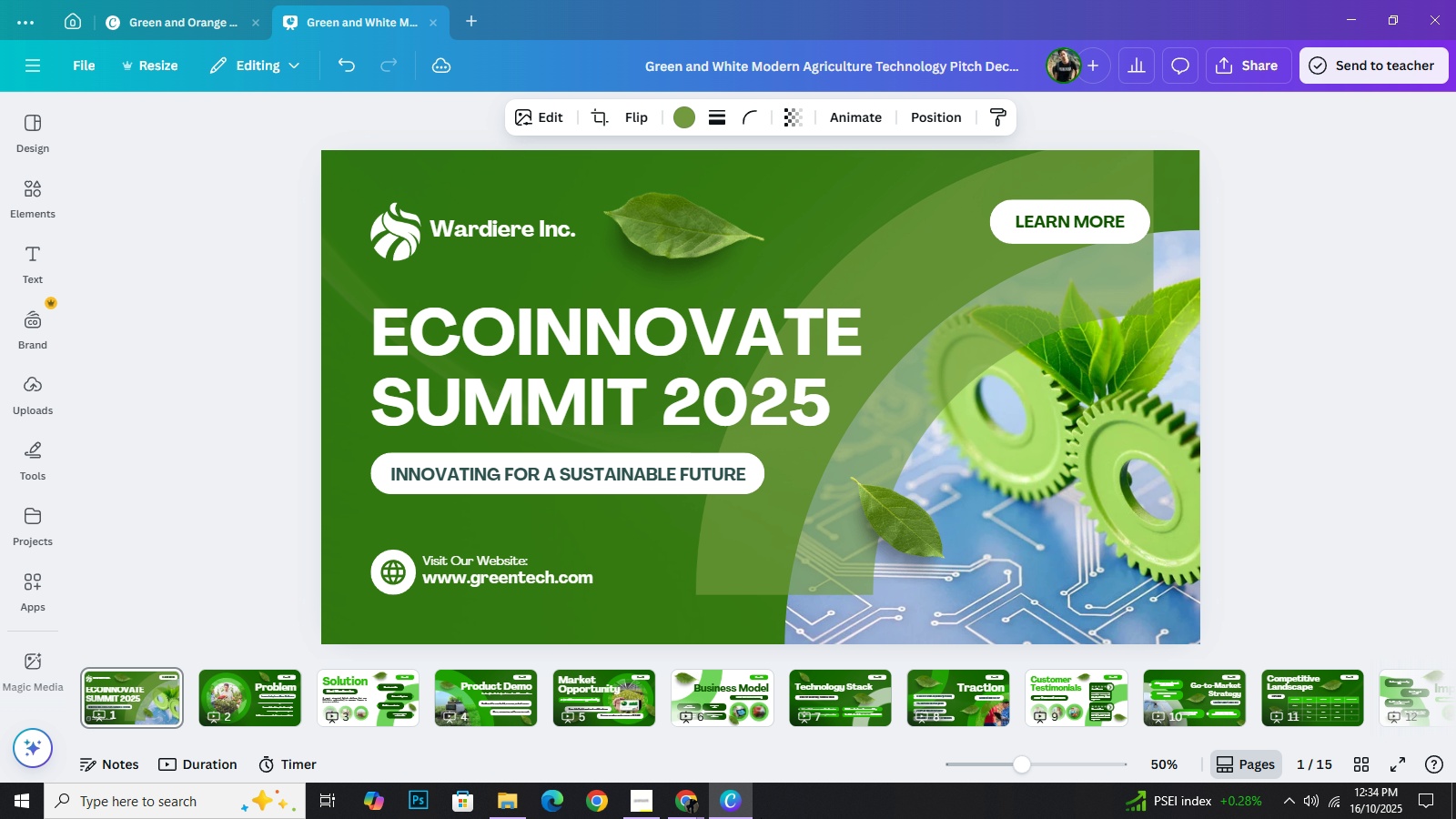 
key(ArrowRight)
 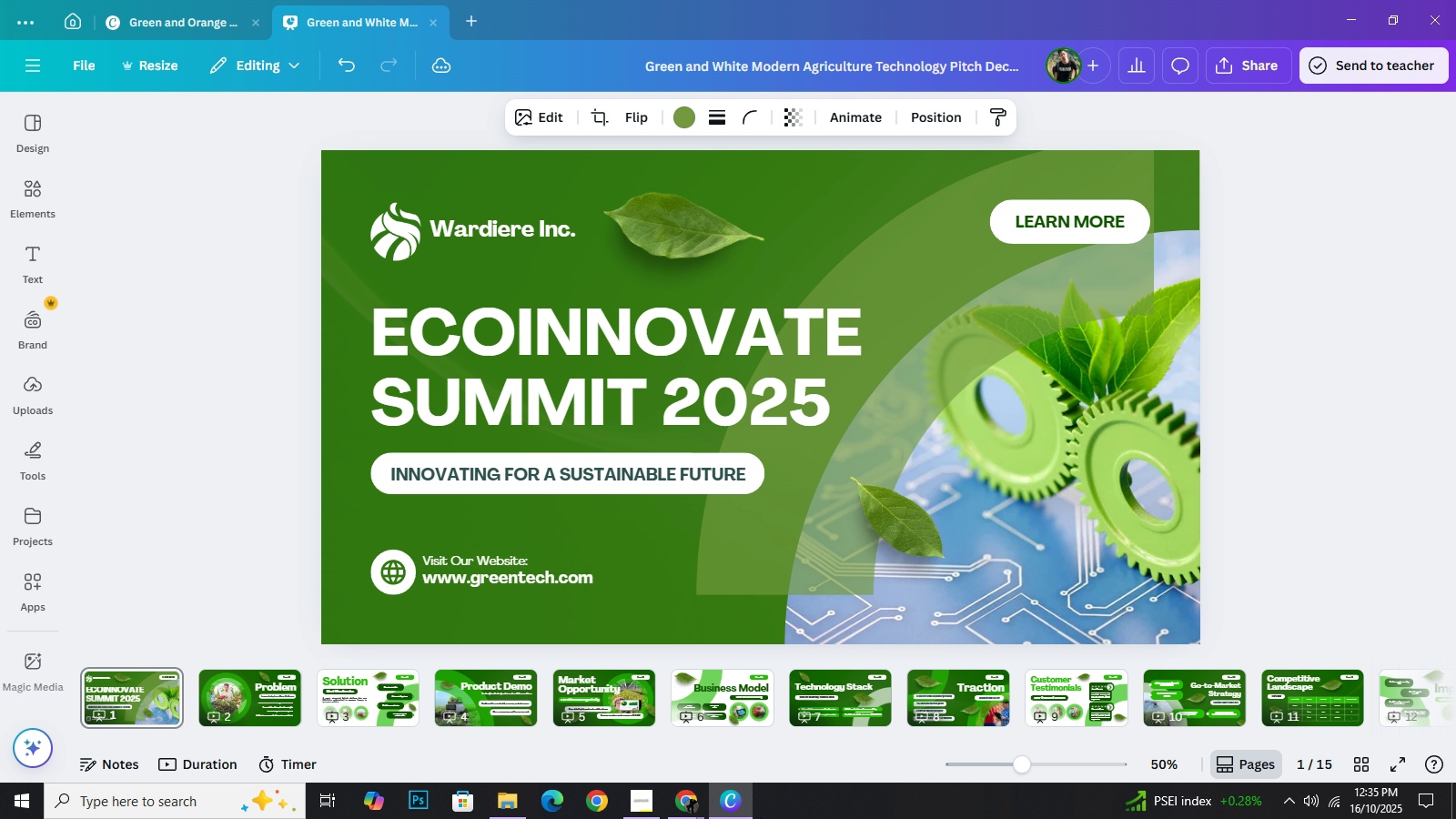 
key(ArrowRight)
 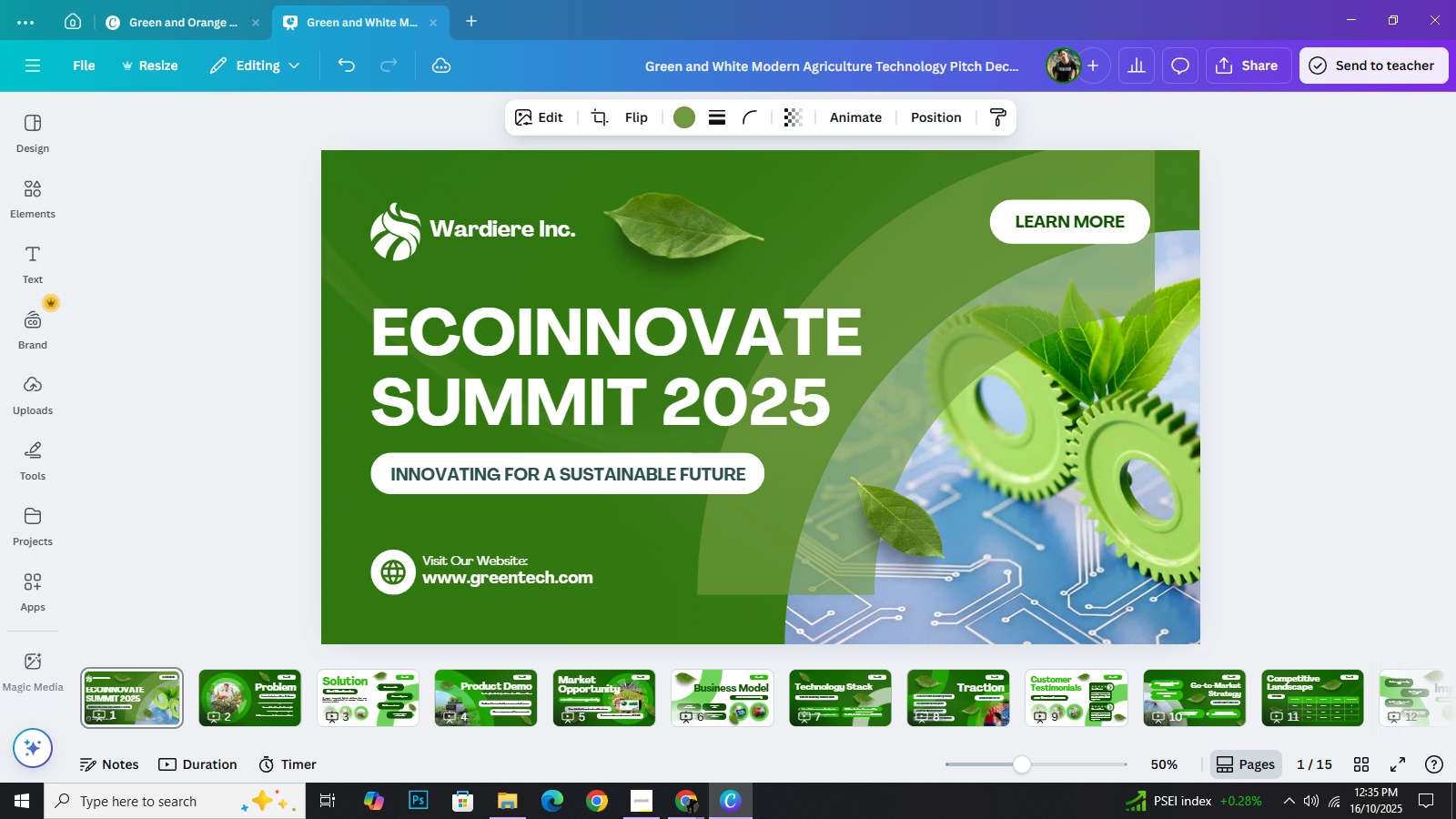 
key(ArrowRight)
 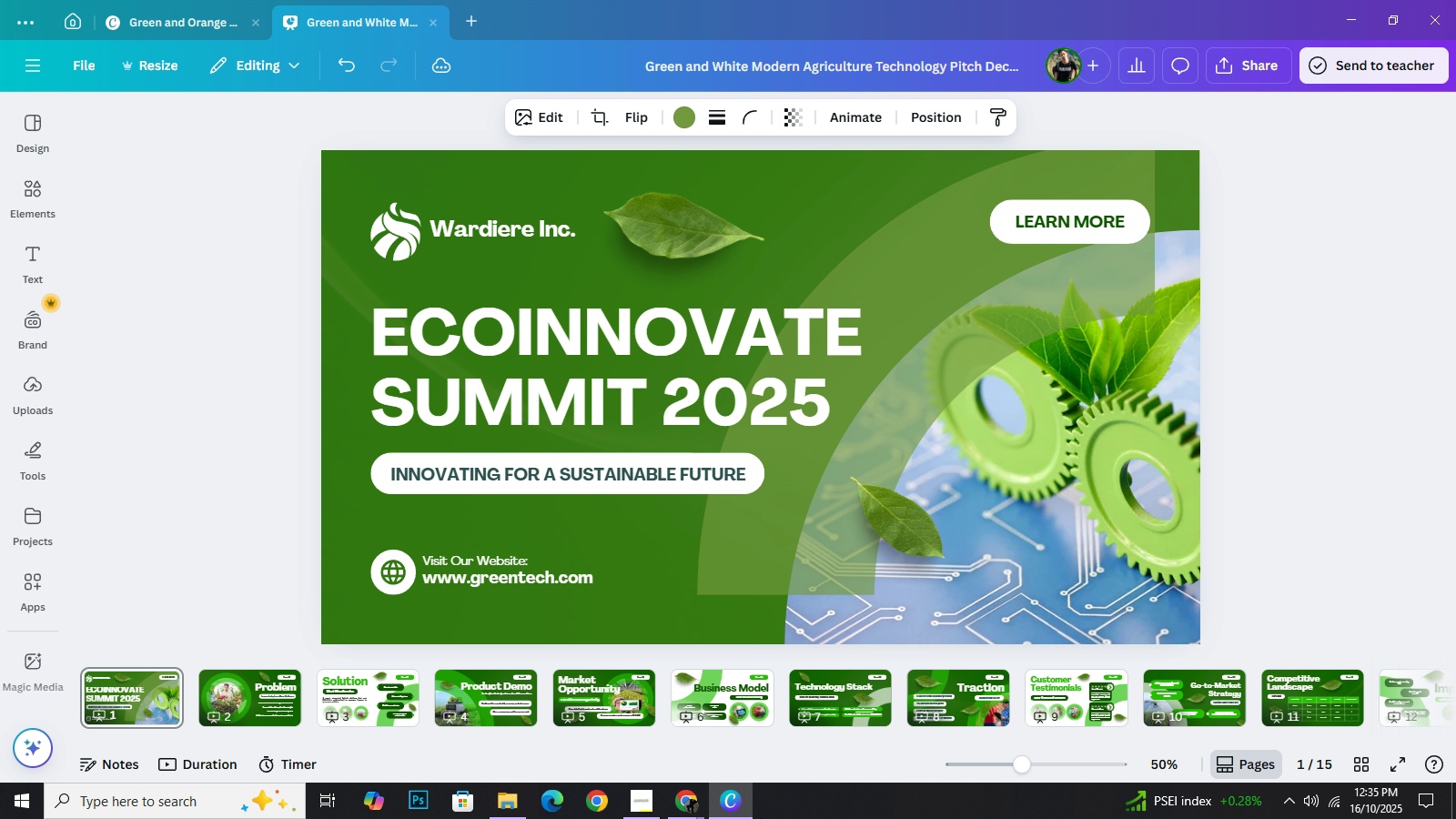 
key(ArrowRight)
 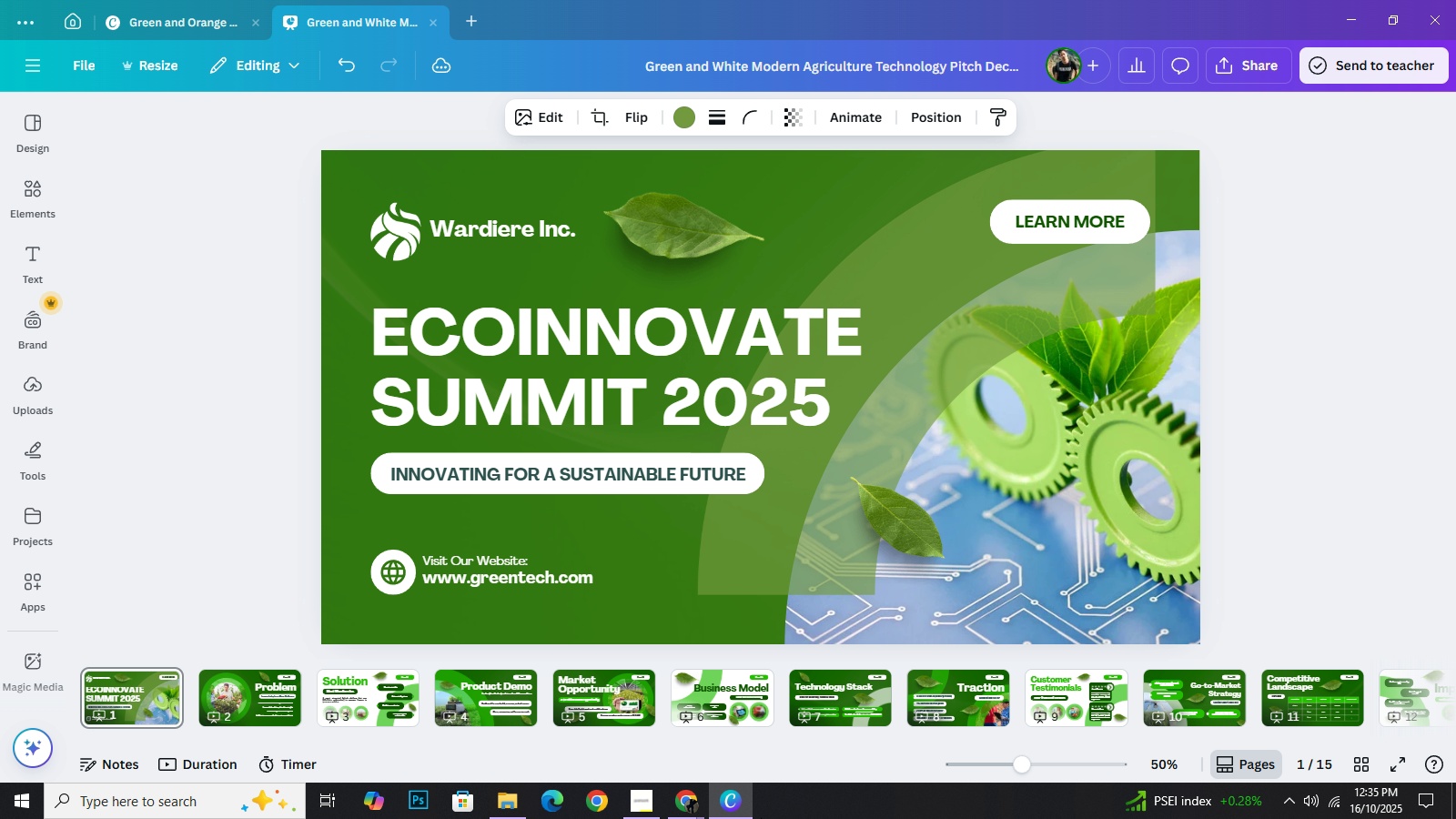 
key(ArrowRight)
 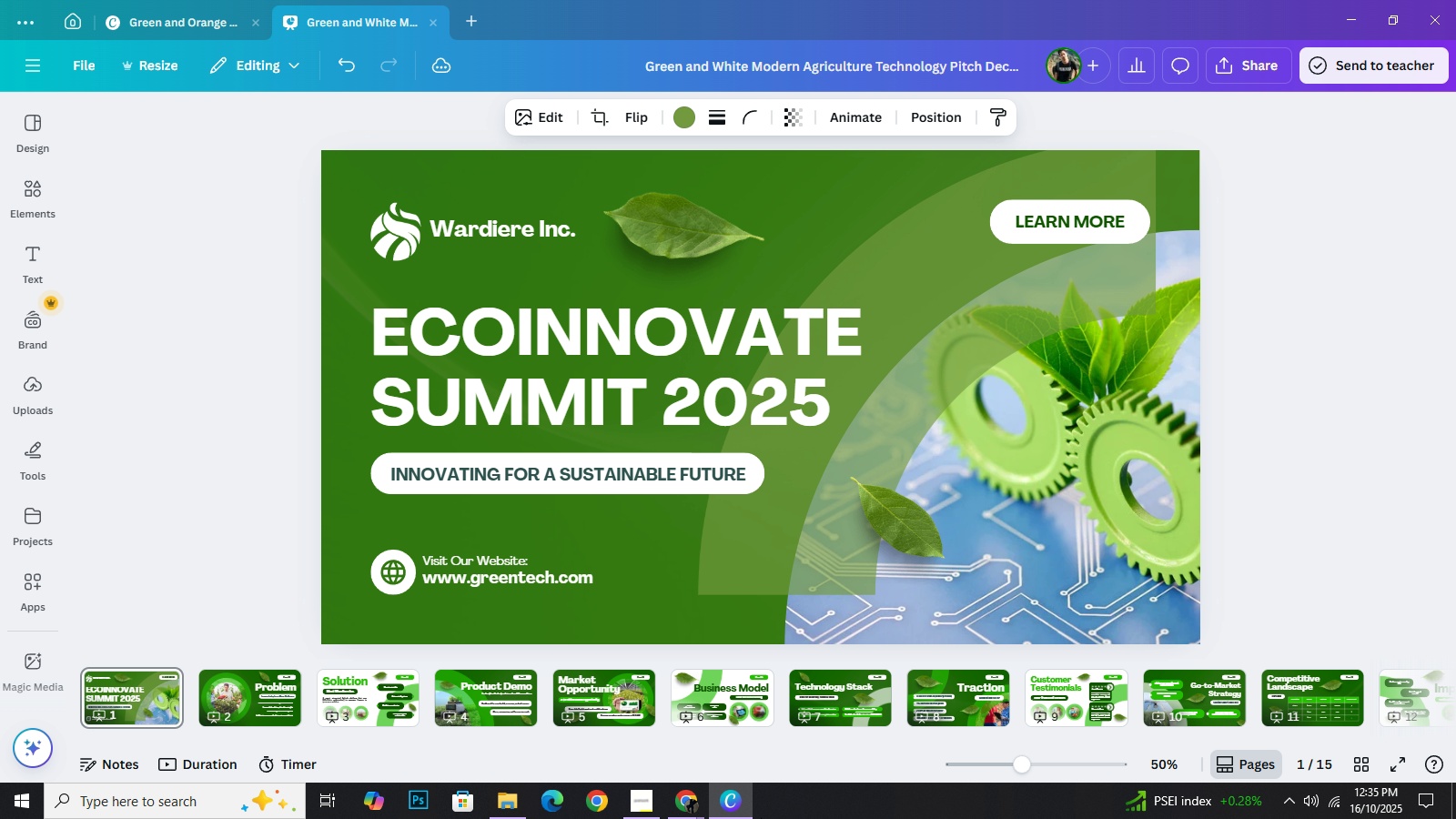 
key(ArrowRight)
 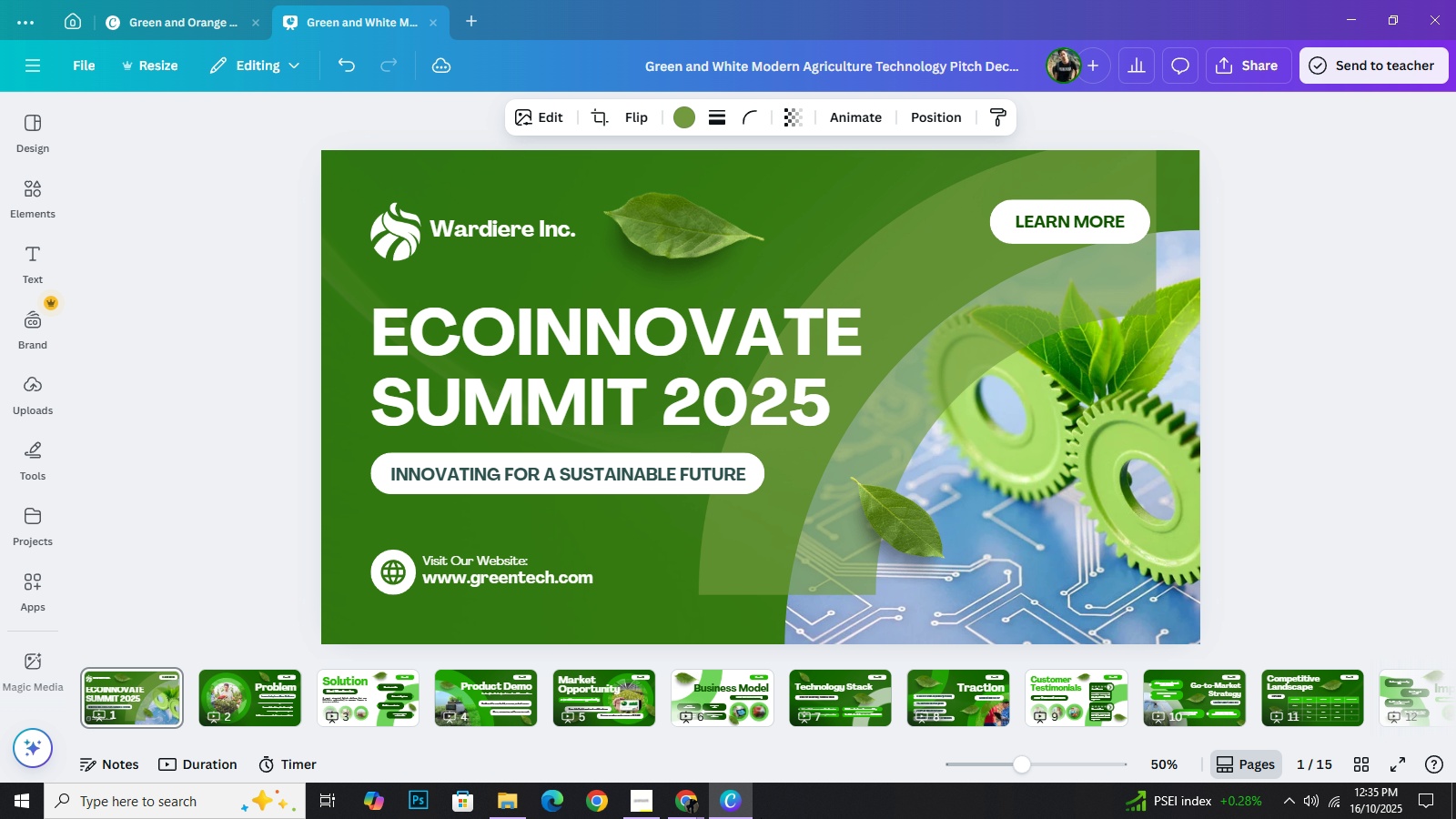 
key(ArrowRight)
 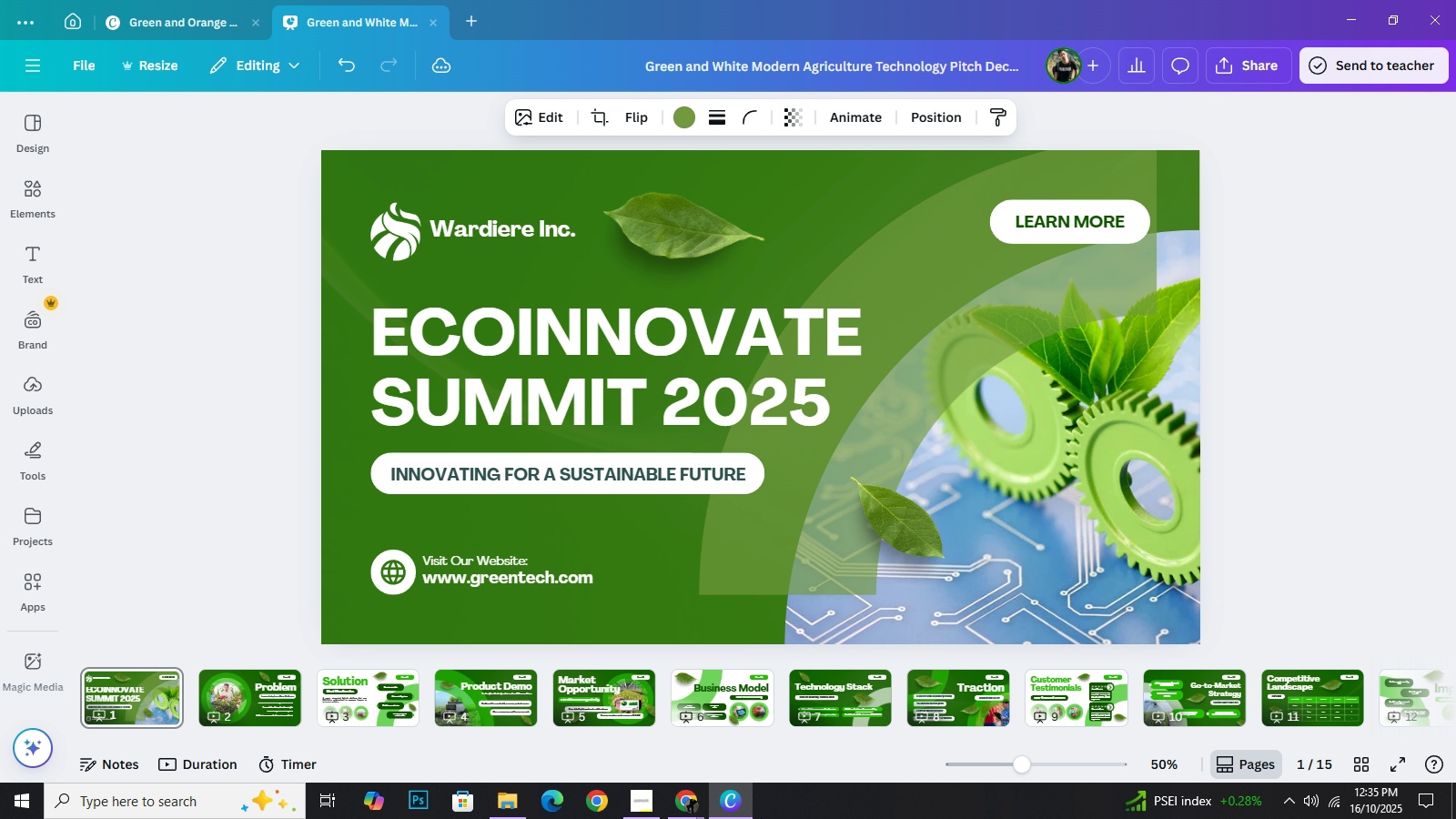 
key(ArrowRight)
 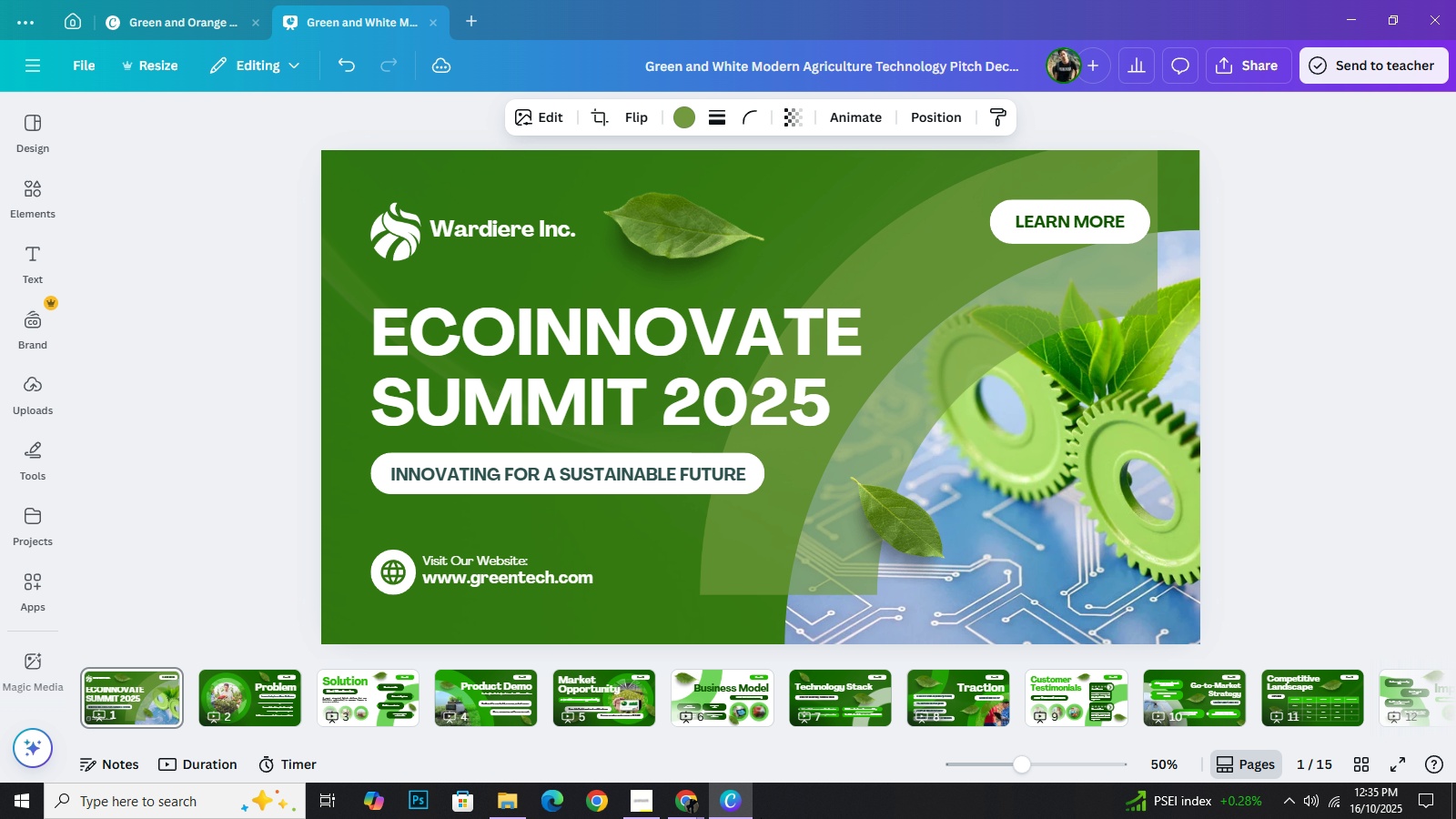 
key(ArrowRight)
 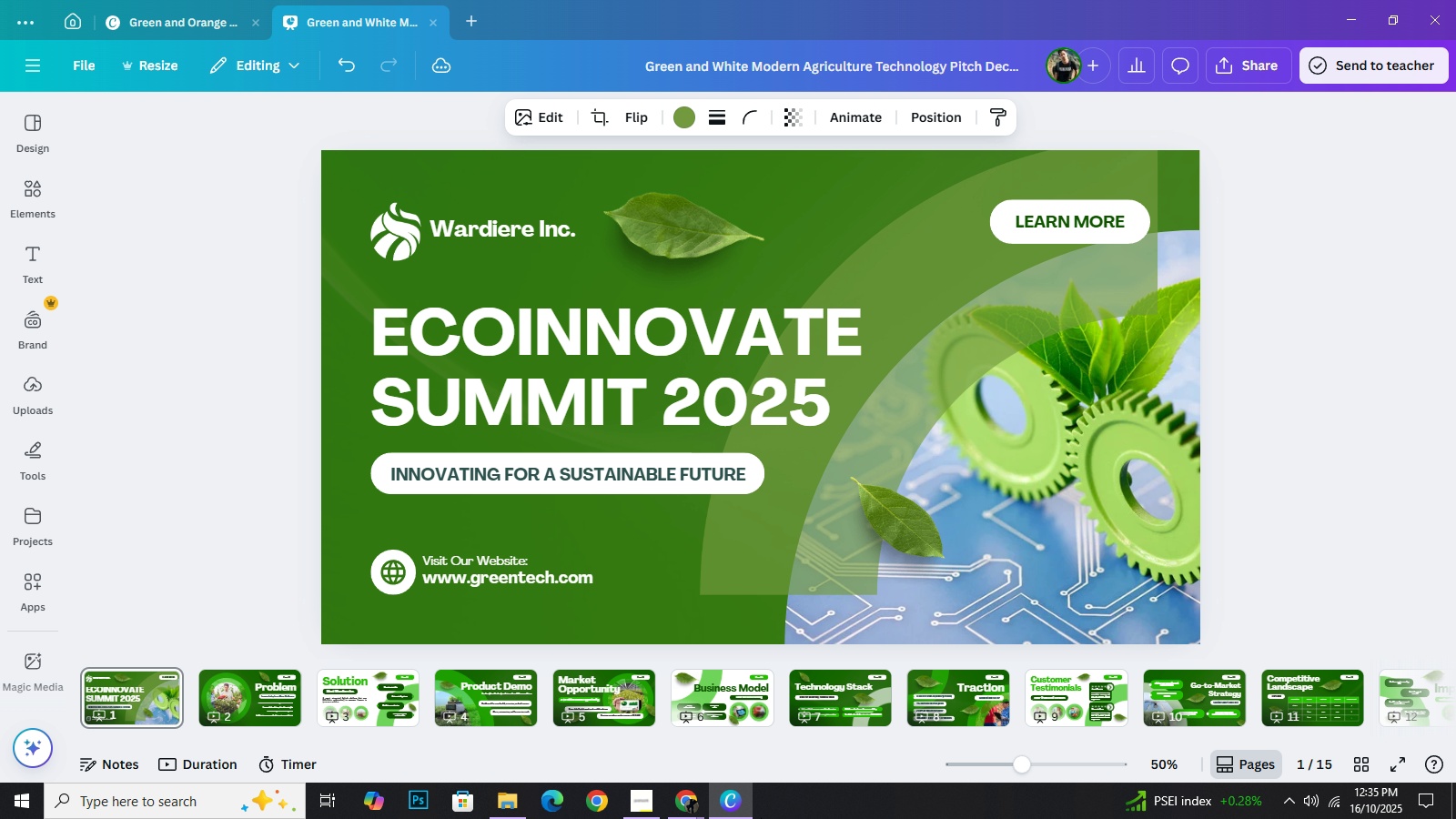 
key(ArrowRight)
 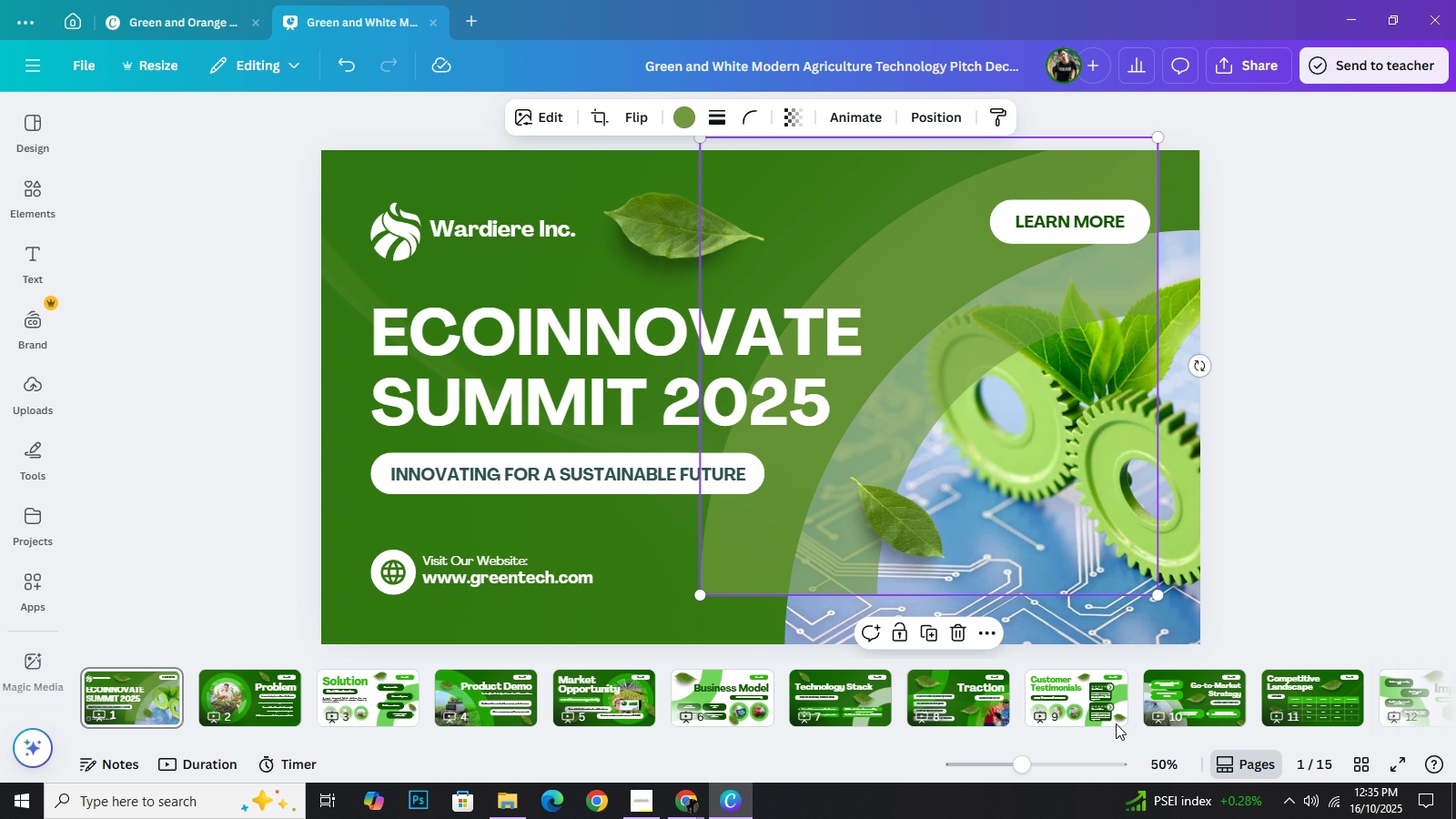 
wait(5.1)
 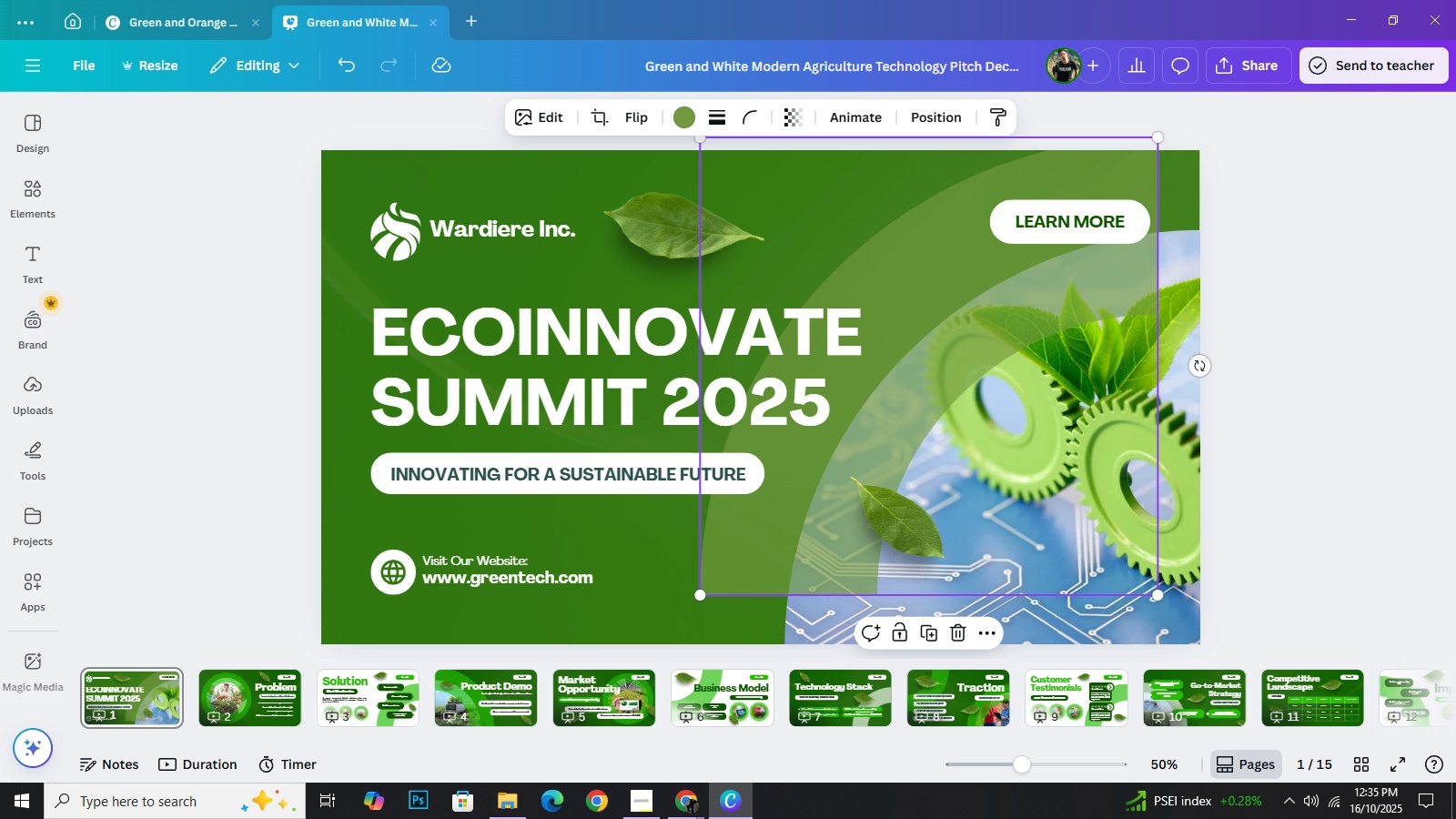 
left_click([1312, 439])
 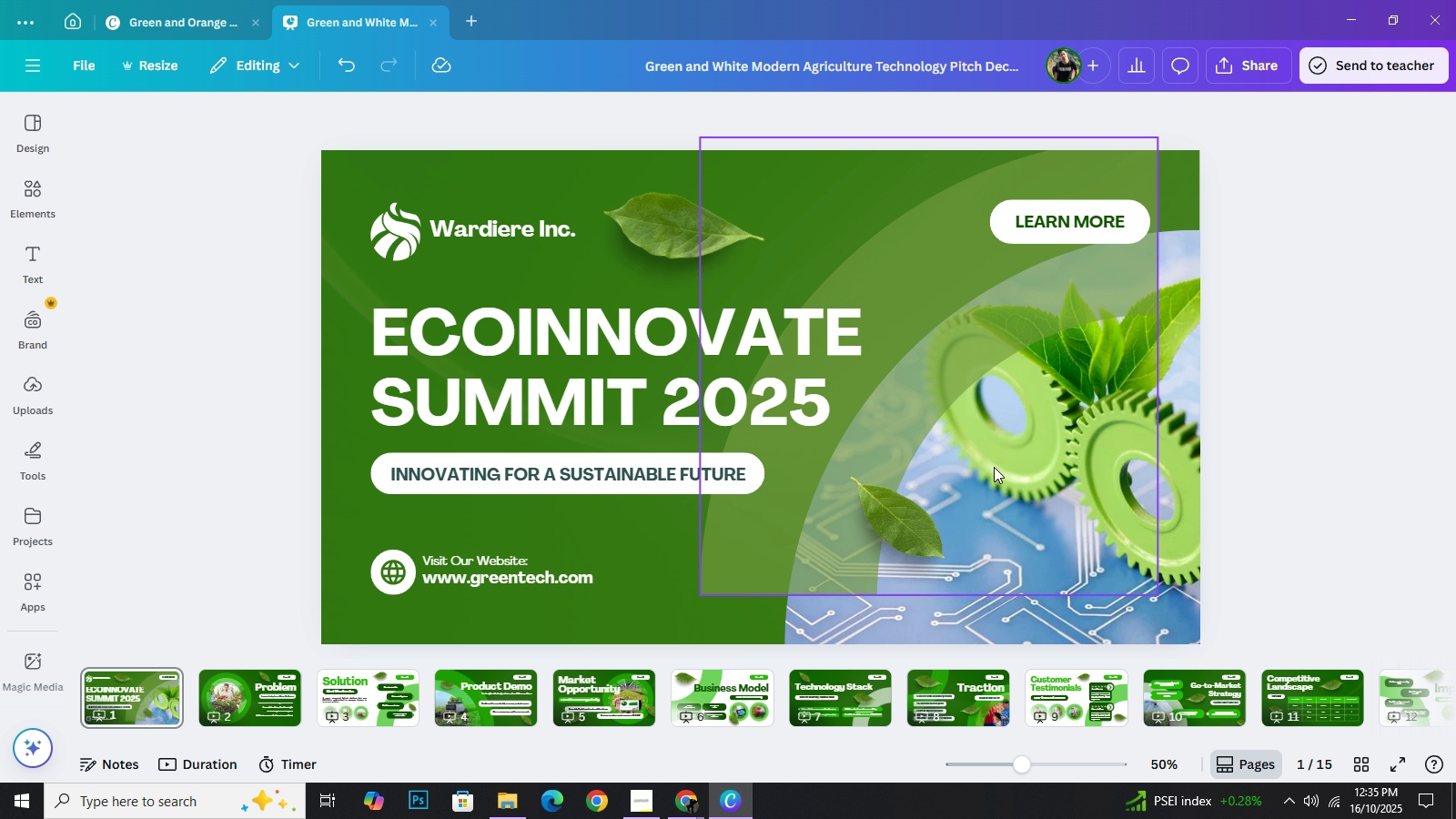 
left_click([917, 536])
 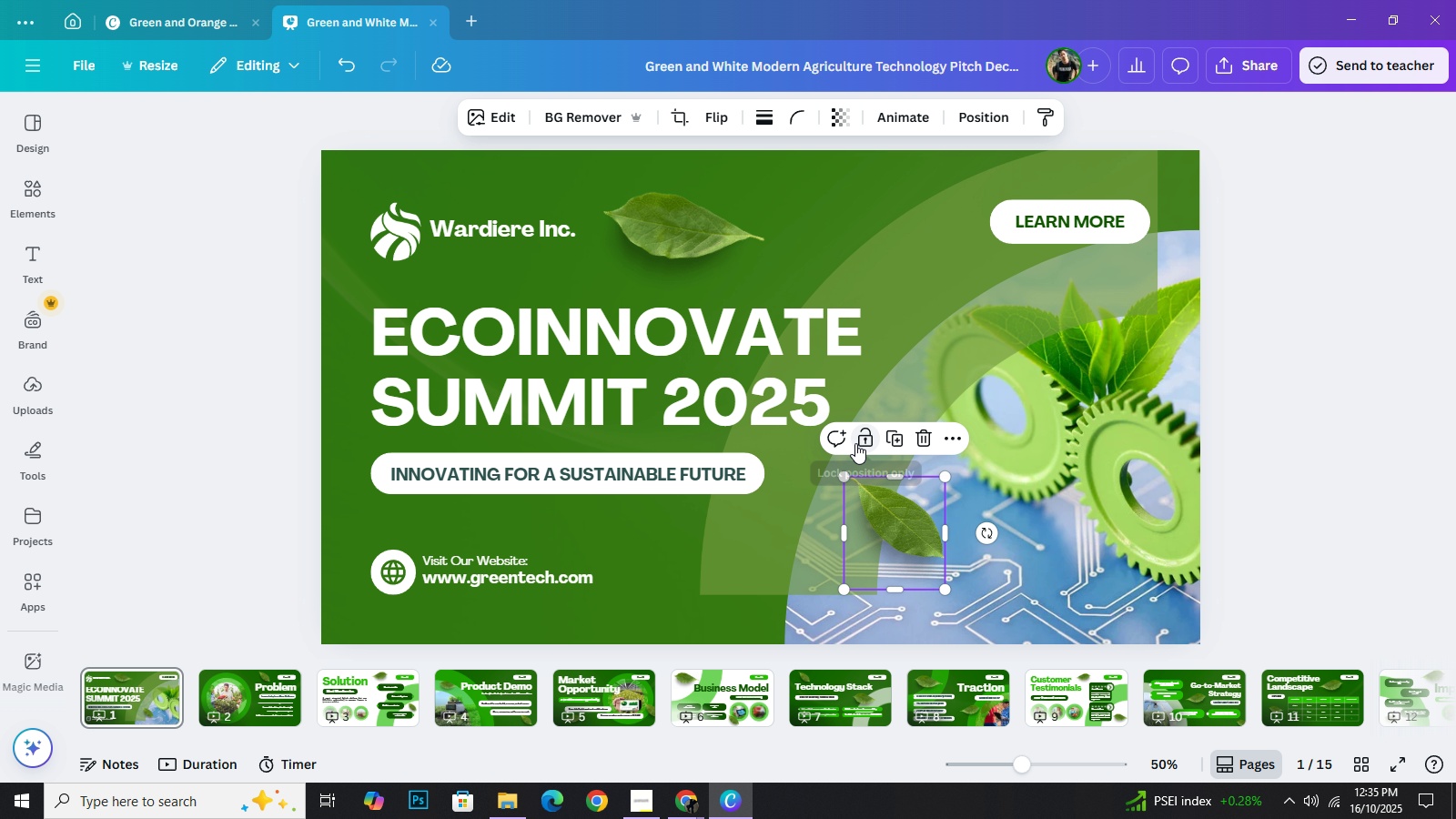 
hold_key(key=ControlLeft, duration=0.96)
 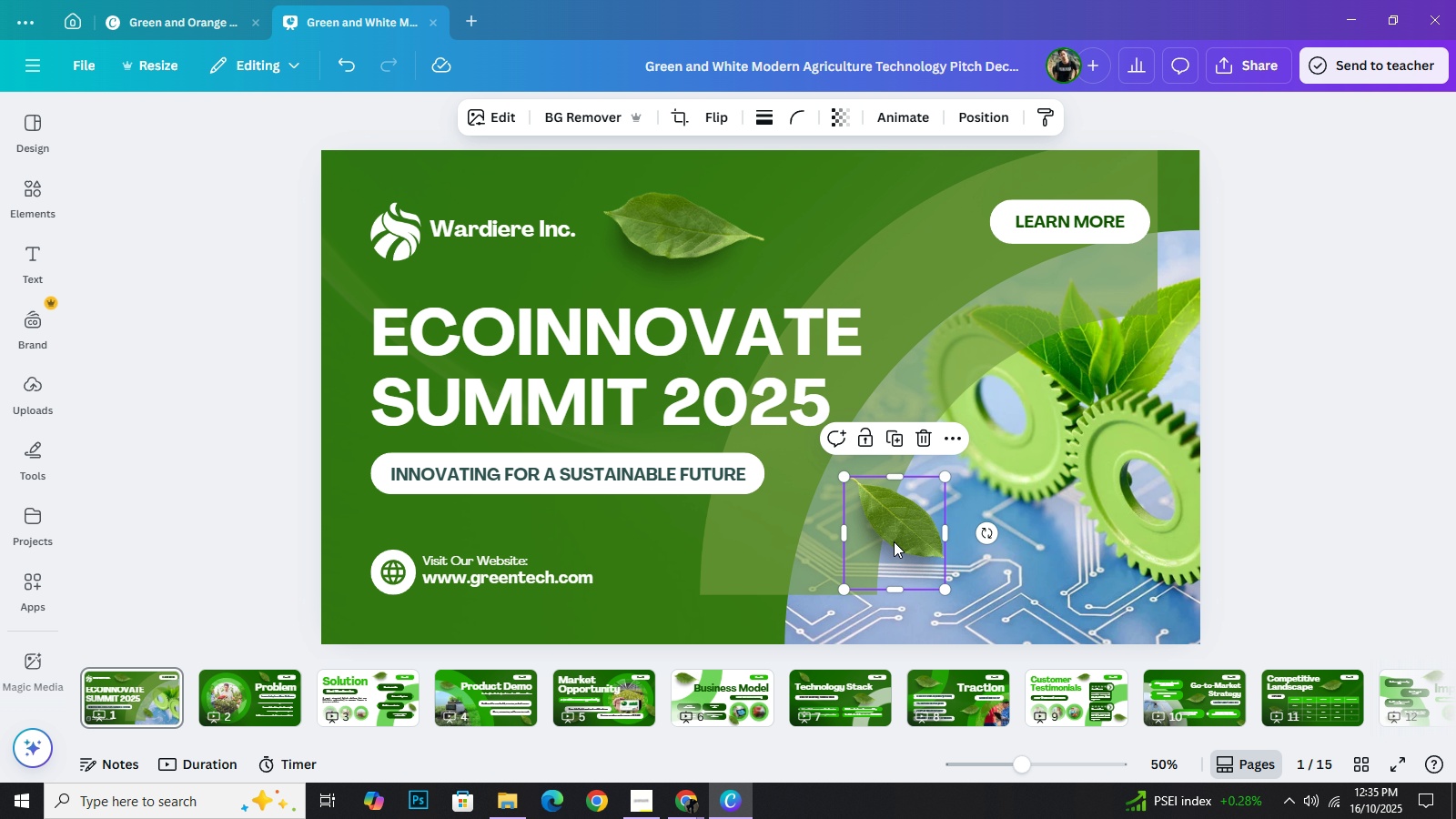 
key(Control+C)
 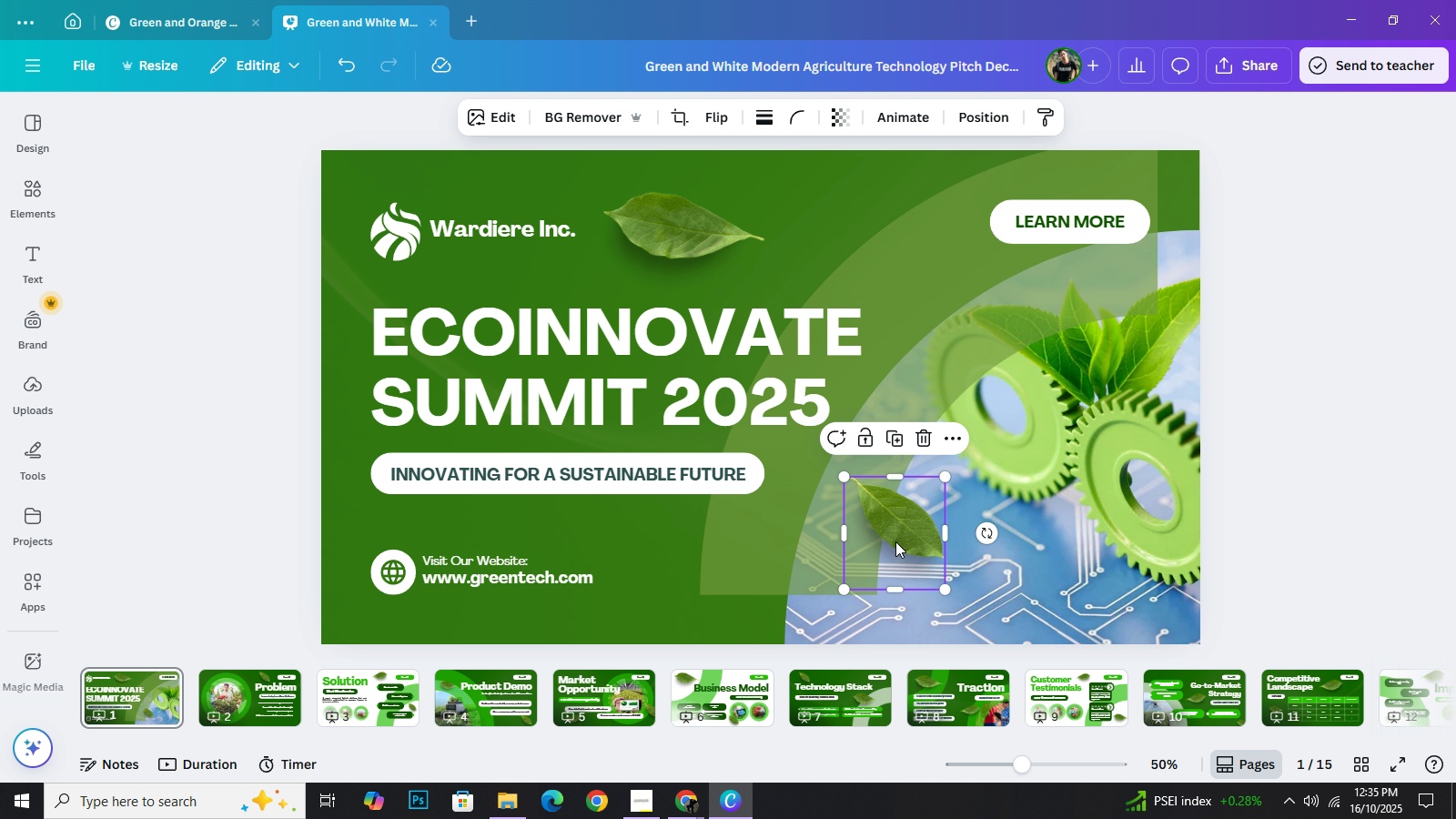 
key(Control+V)
 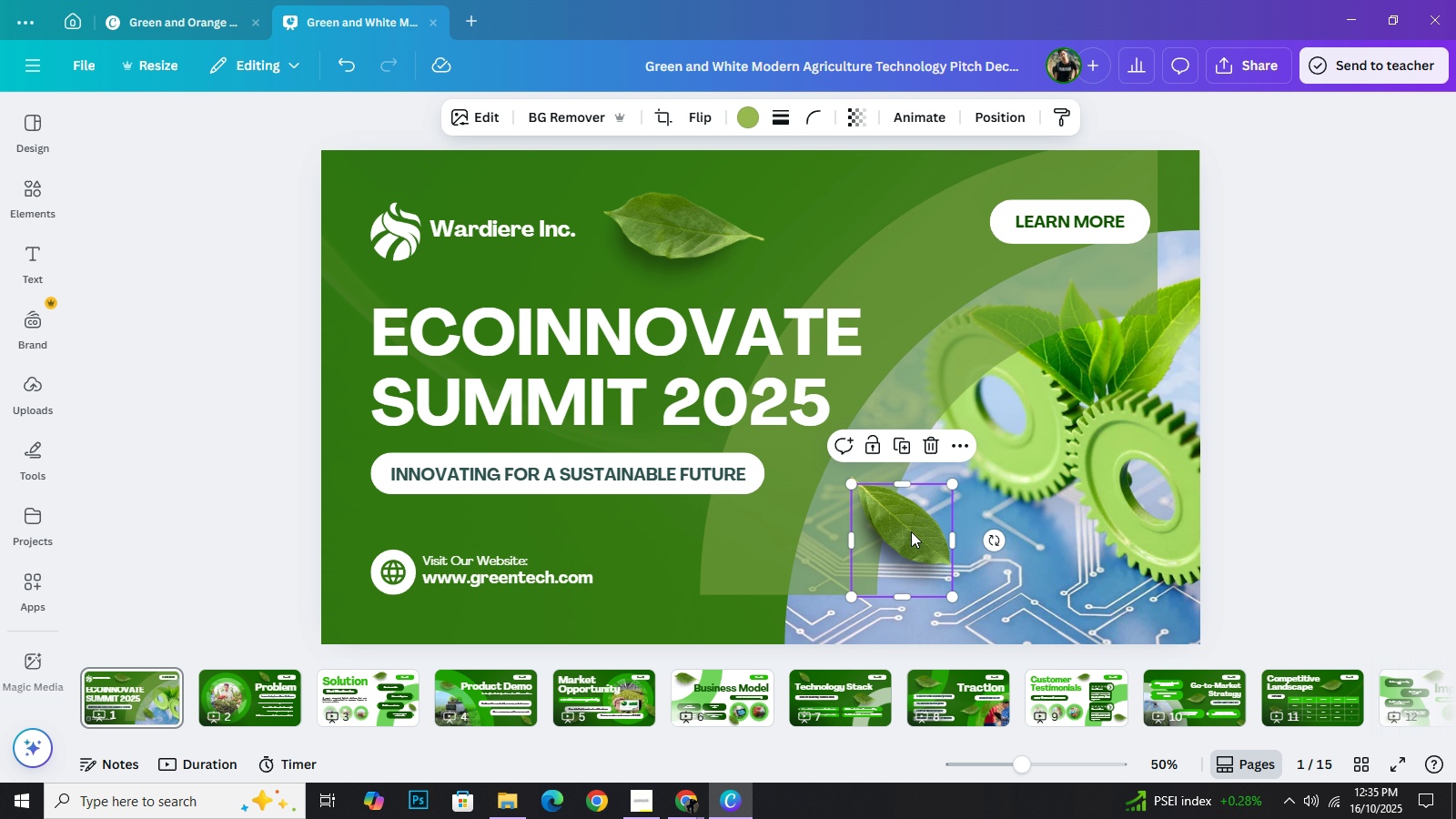 
left_click_drag(start_coordinate=[920, 541], to_coordinate=[802, 235])
 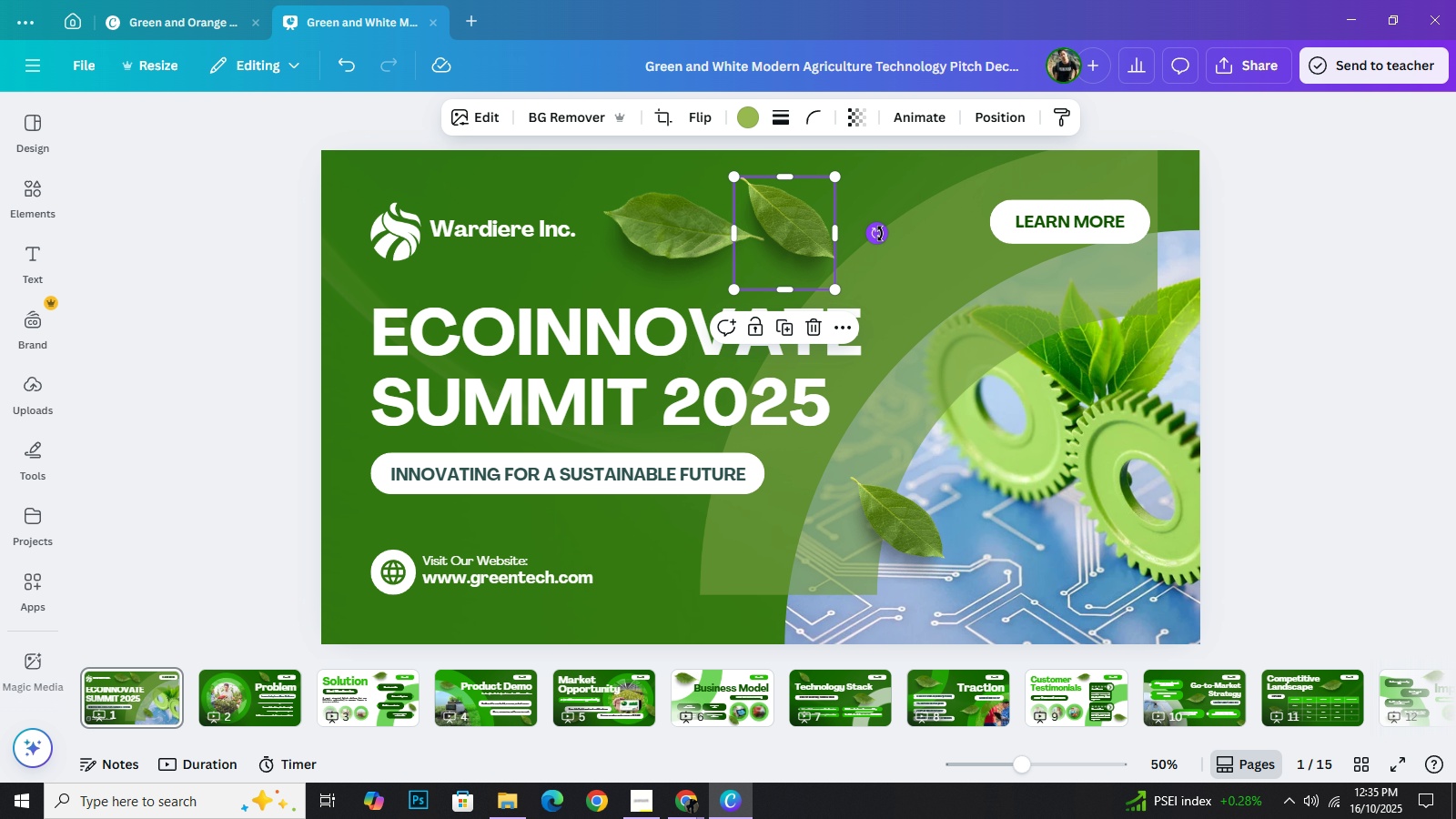 
left_click_drag(start_coordinate=[880, 234], to_coordinate=[805, 162])
 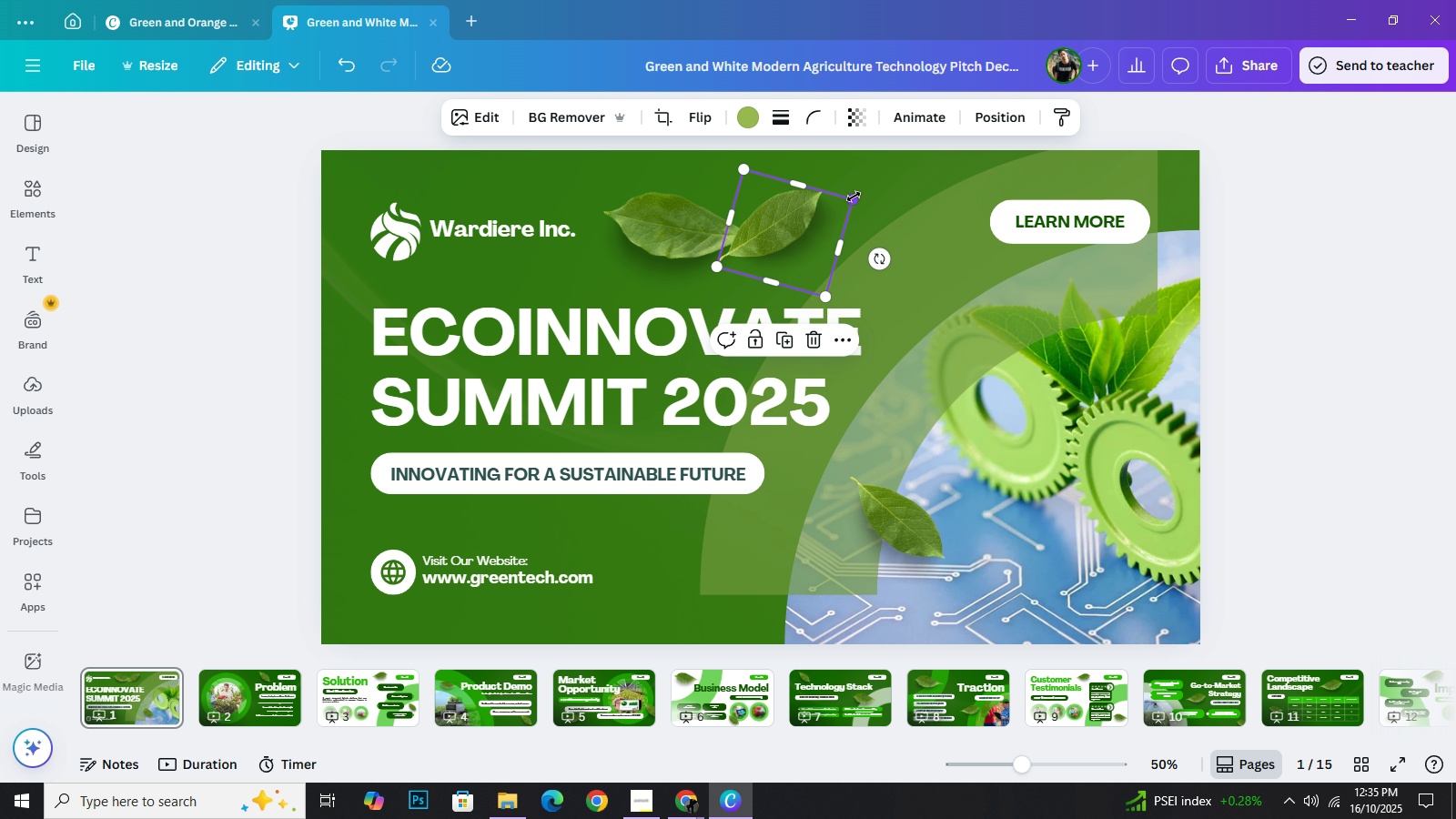 
left_click_drag(start_coordinate=[854, 197], to_coordinate=[817, 218])
 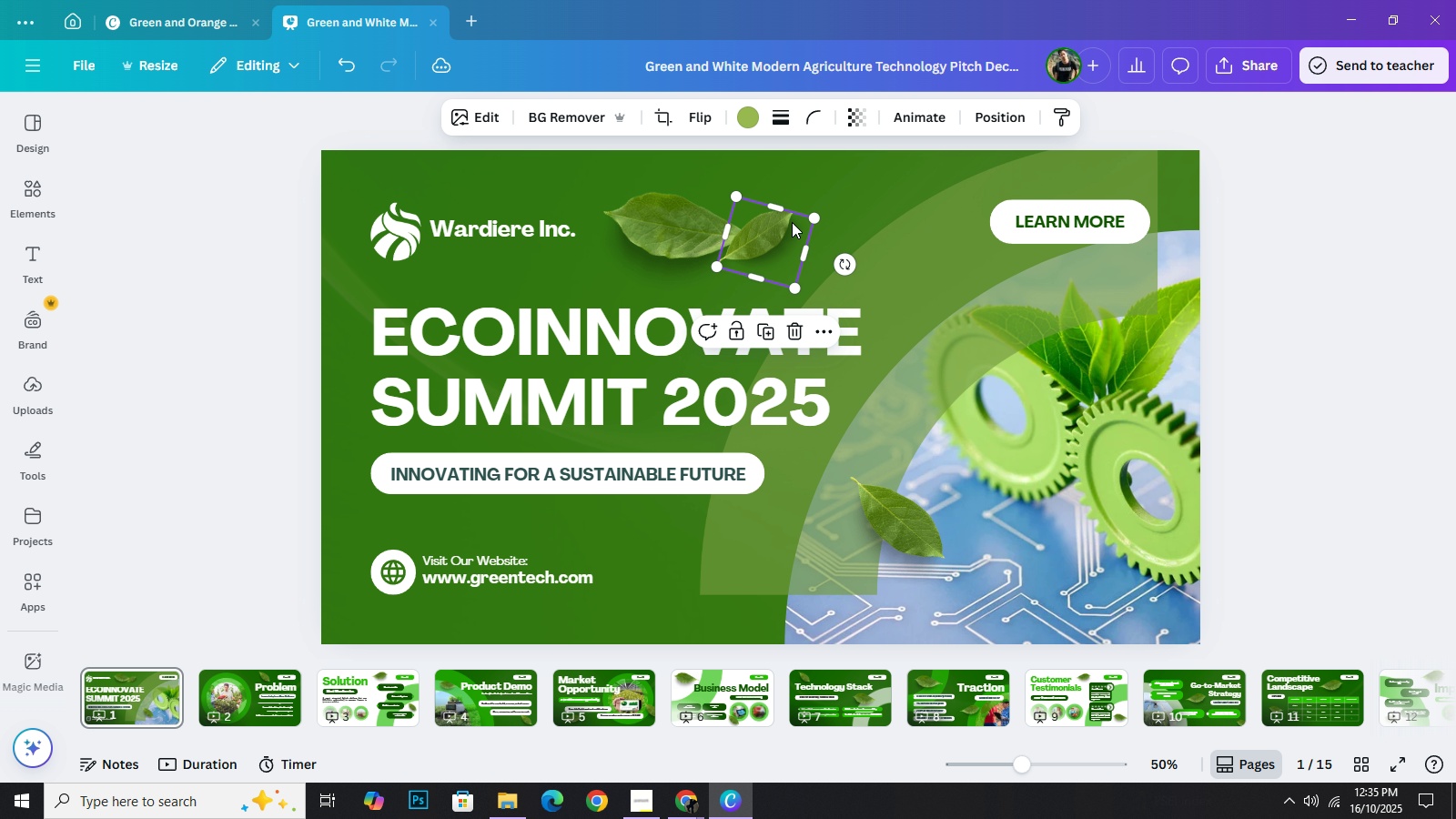 
left_click_drag(start_coordinate=[780, 251], to_coordinate=[795, 205])
 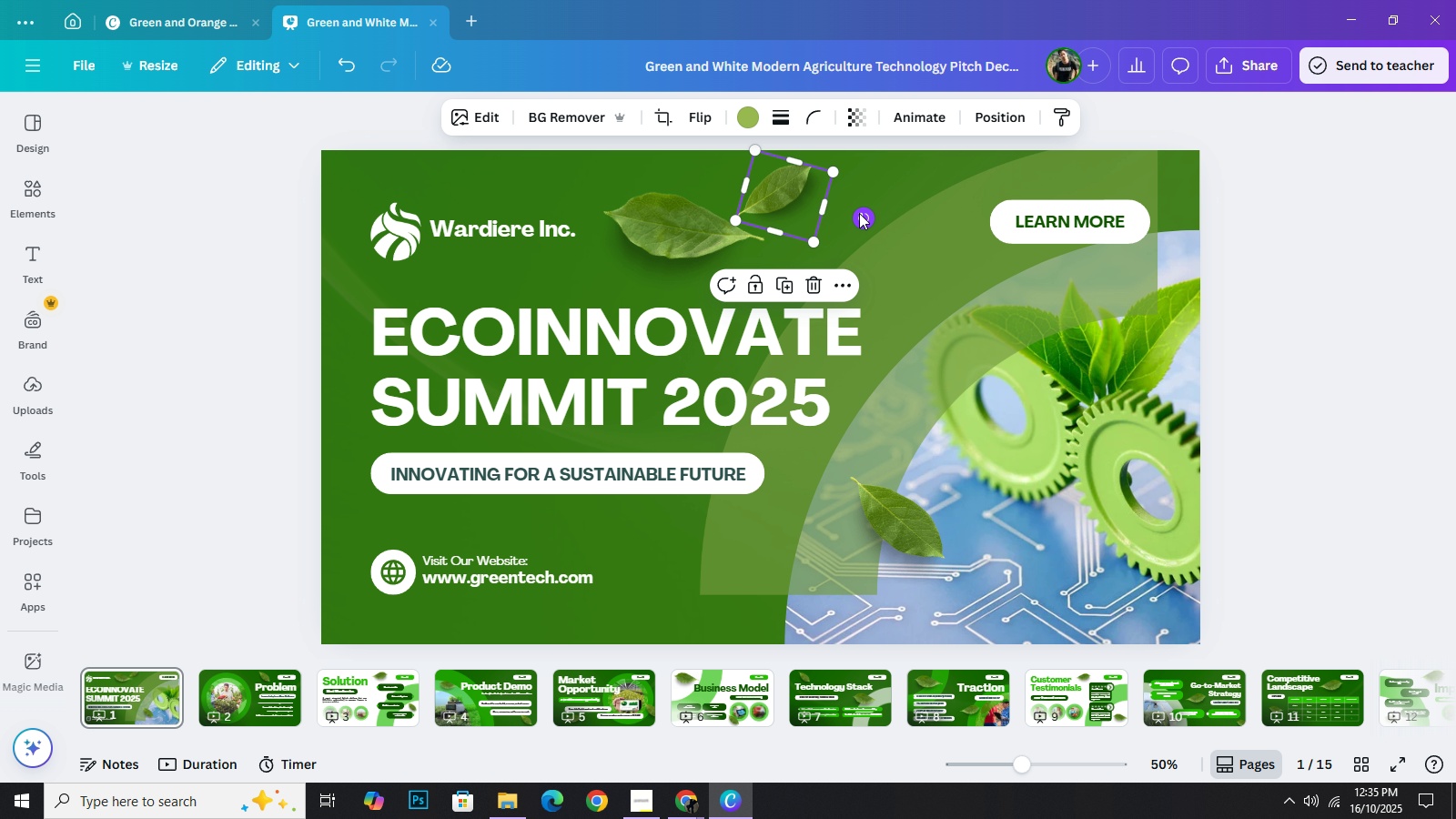 
left_click_drag(start_coordinate=[860, 213], to_coordinate=[856, 227])
 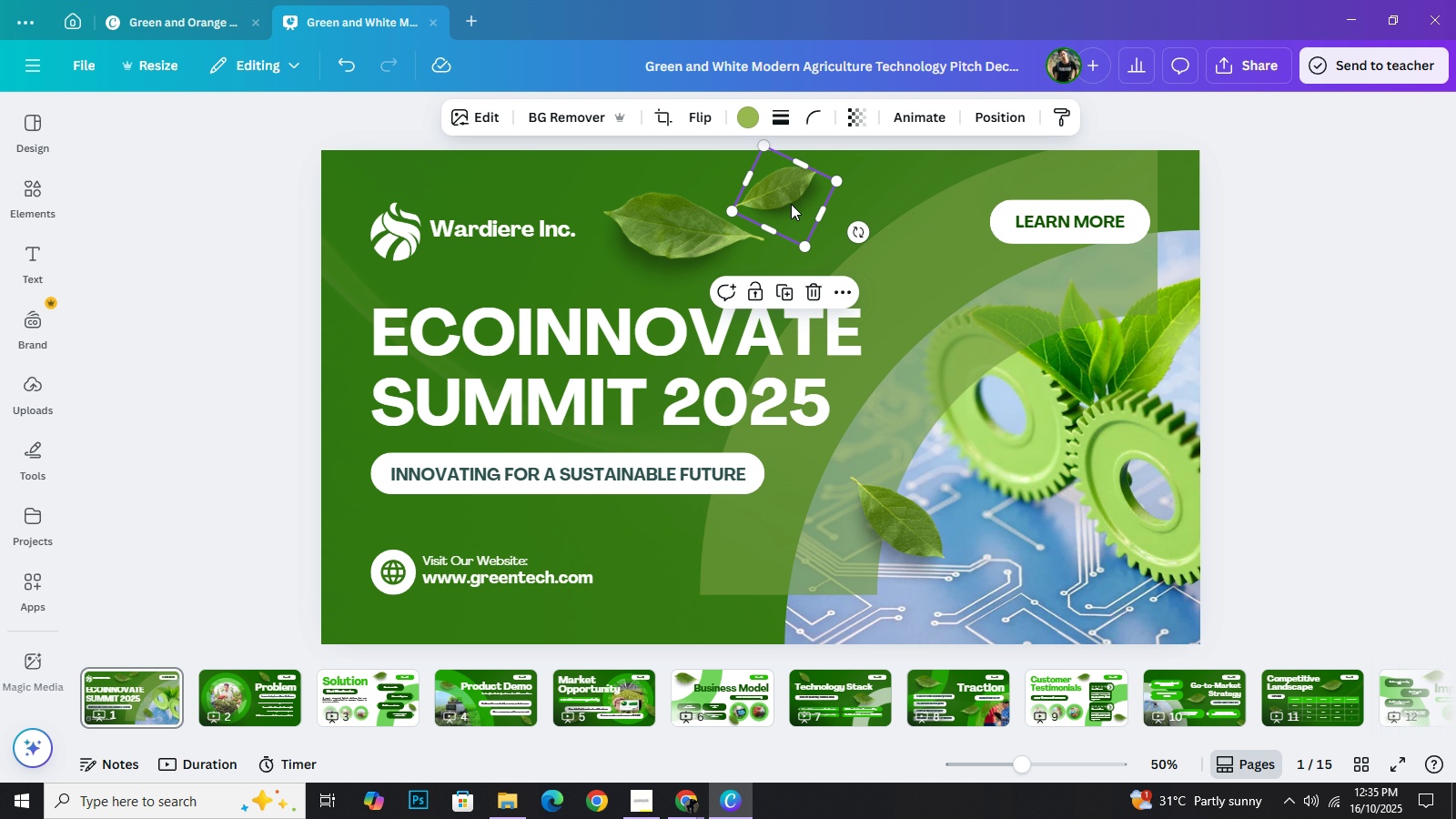 
left_click_drag(start_coordinate=[791, 197], to_coordinate=[794, 210])
 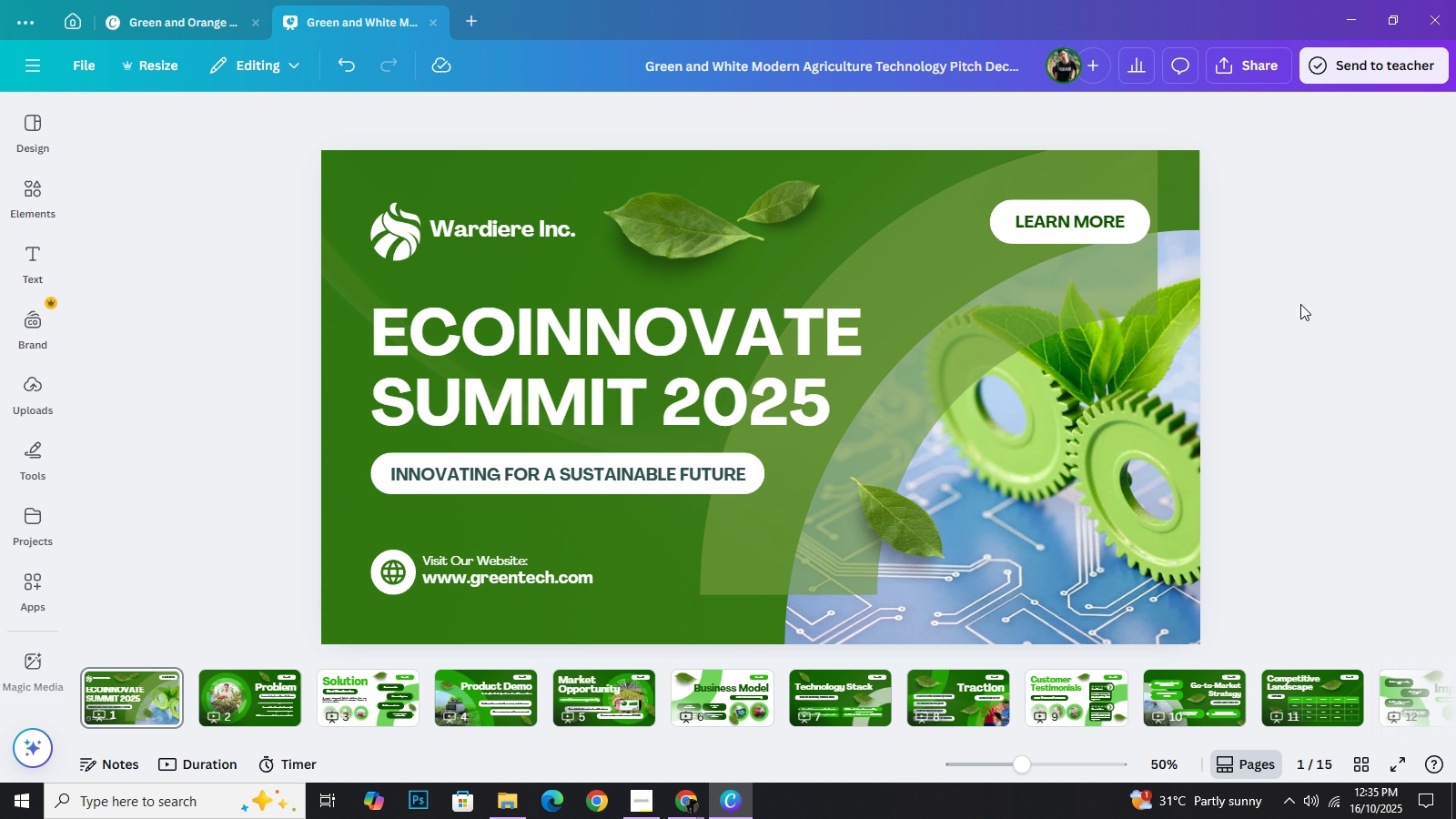 
left_click([1300, 304])
 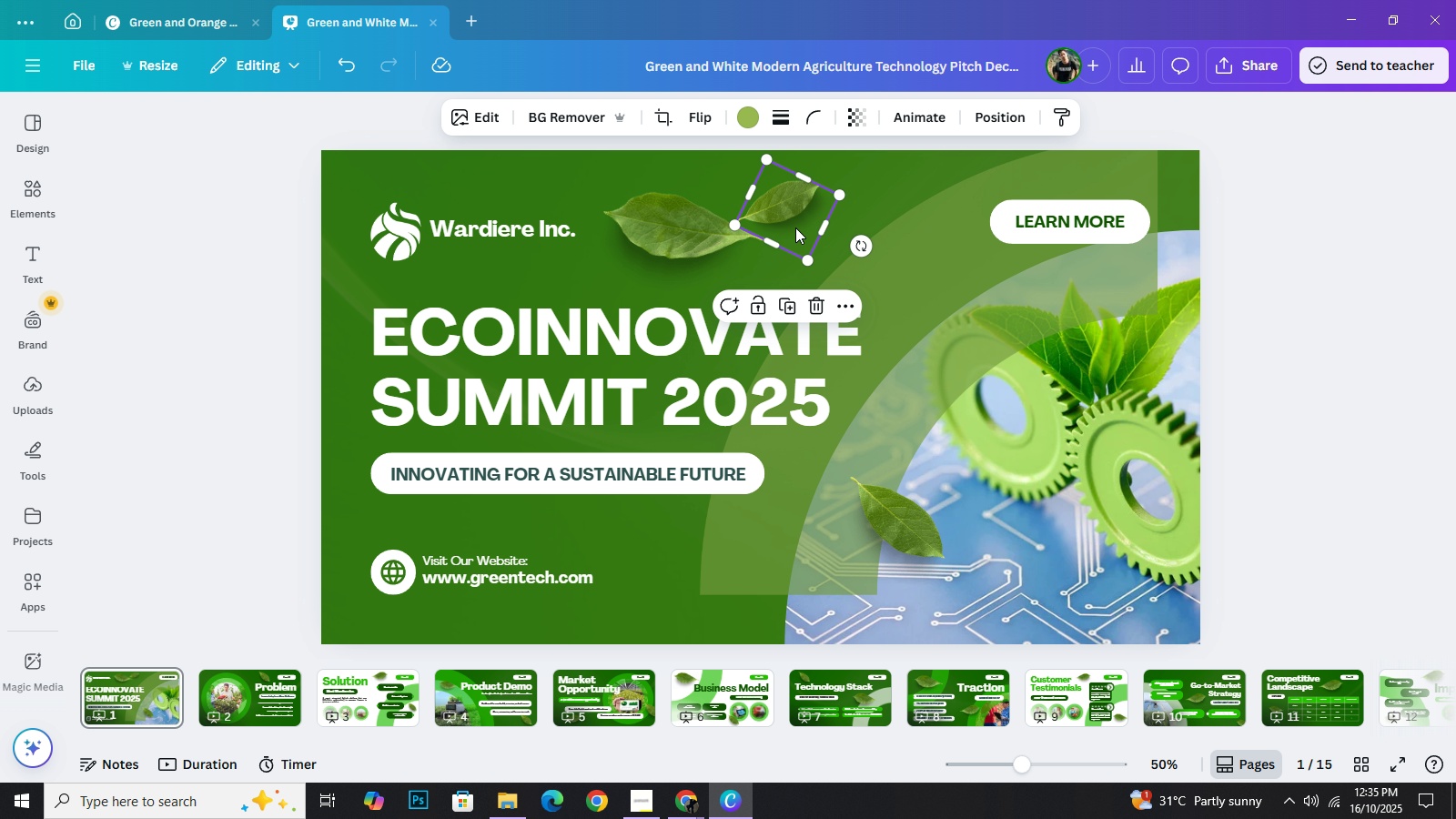 
wait(6.48)
 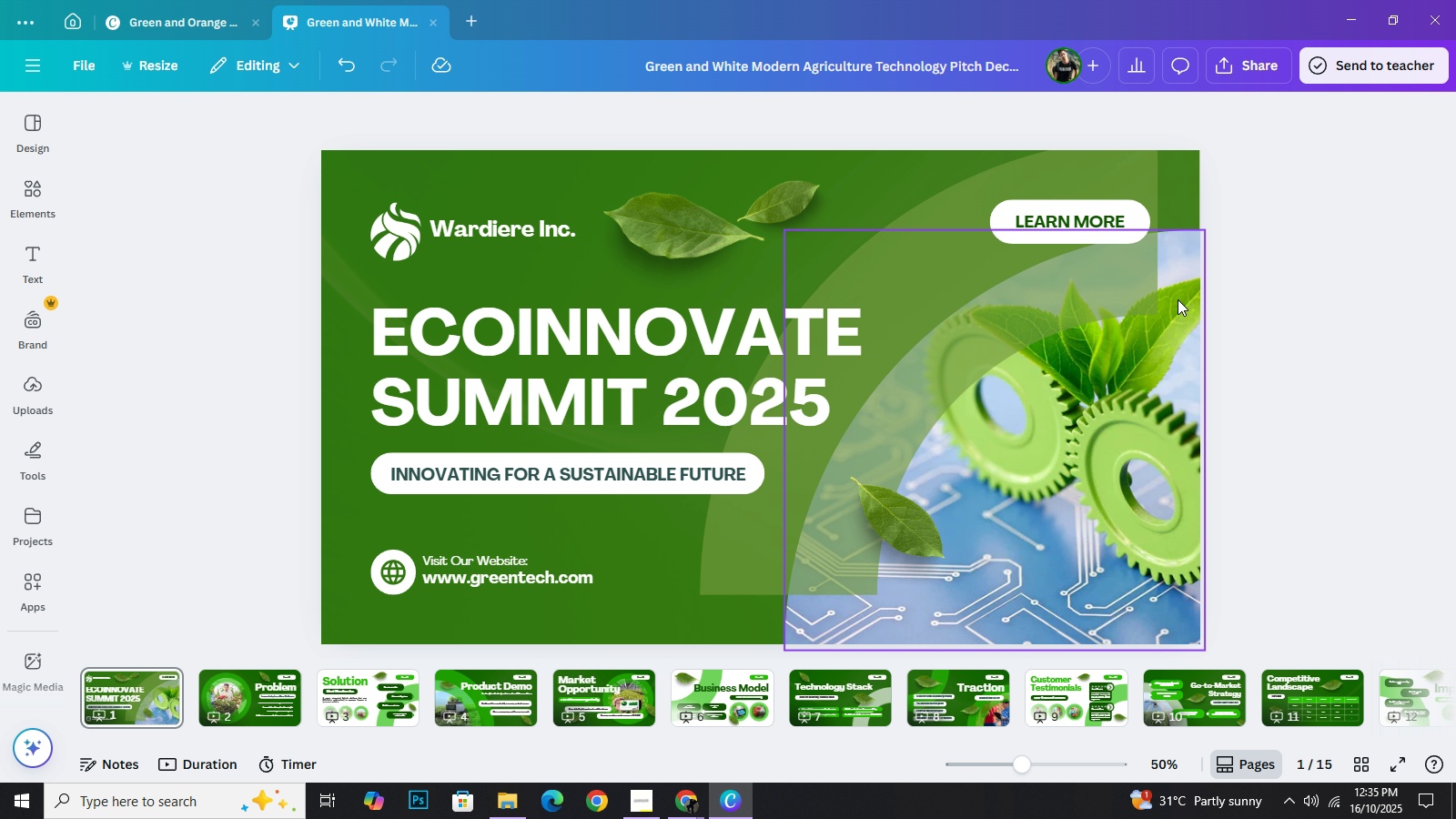 
left_click_drag(start_coordinate=[868, 241], to_coordinate=[873, 229])
 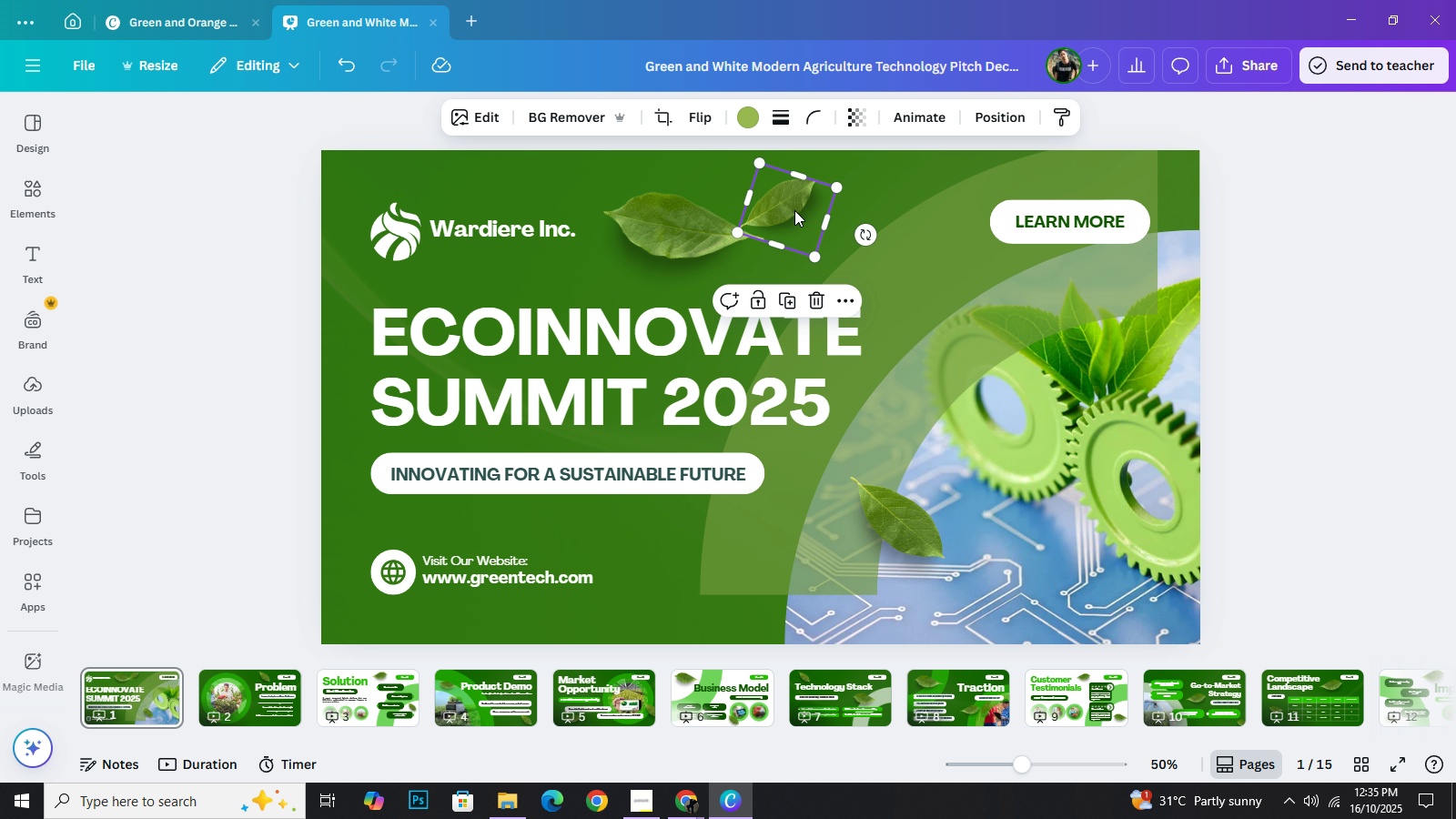 
left_click_drag(start_coordinate=[794, 211], to_coordinate=[794, 201])
 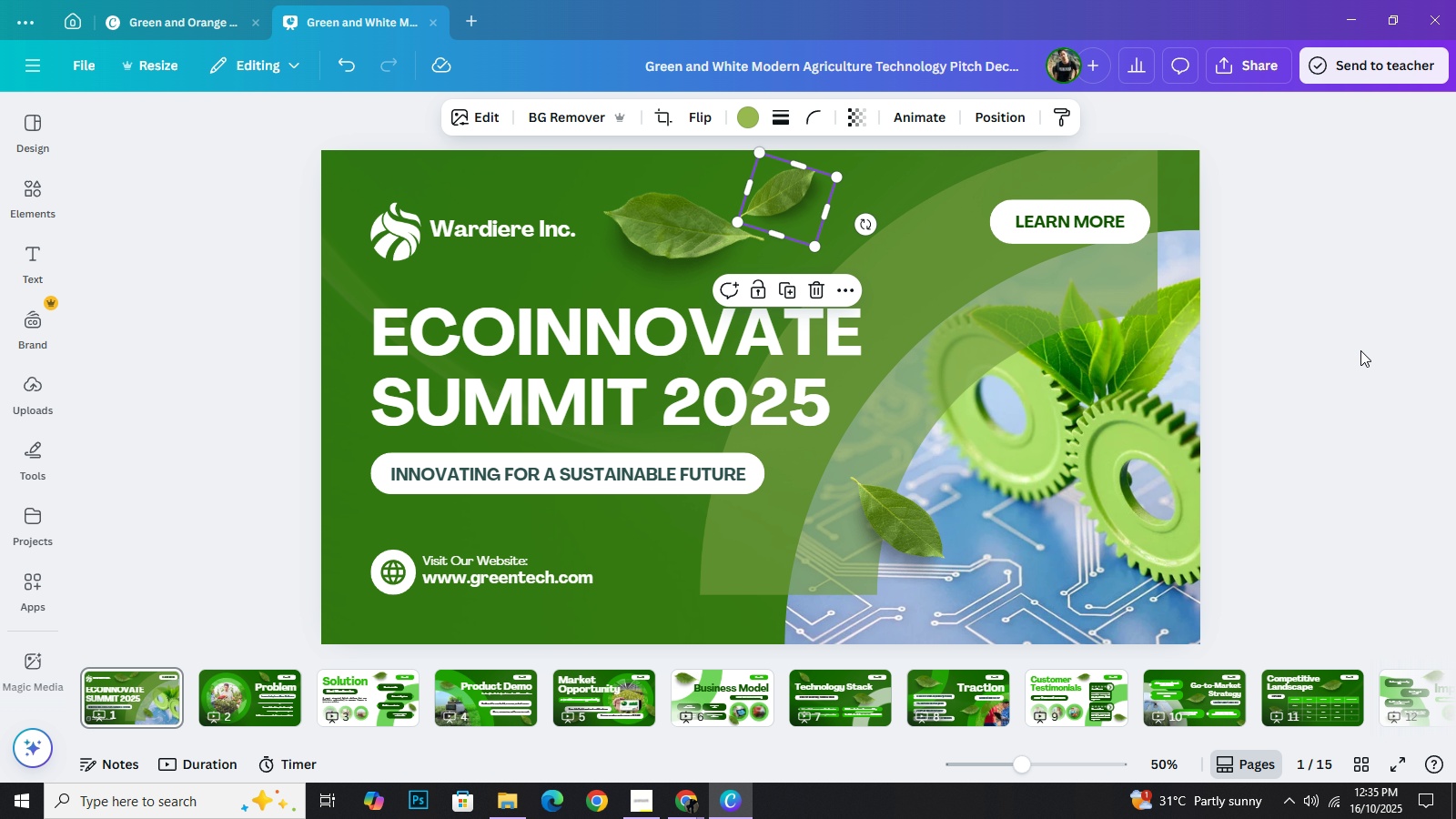 
left_click([1360, 350])
 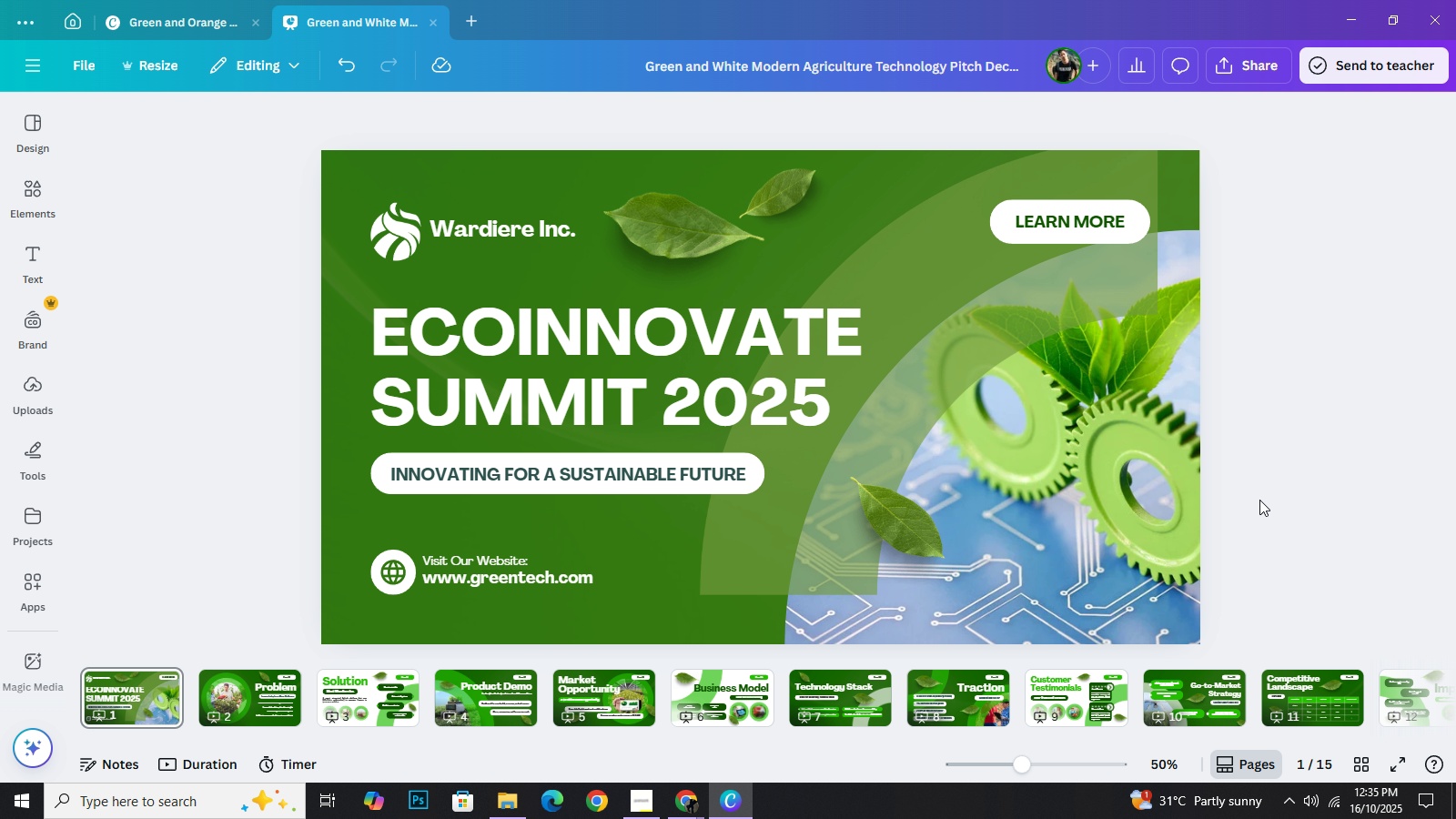 
wait(16.8)
 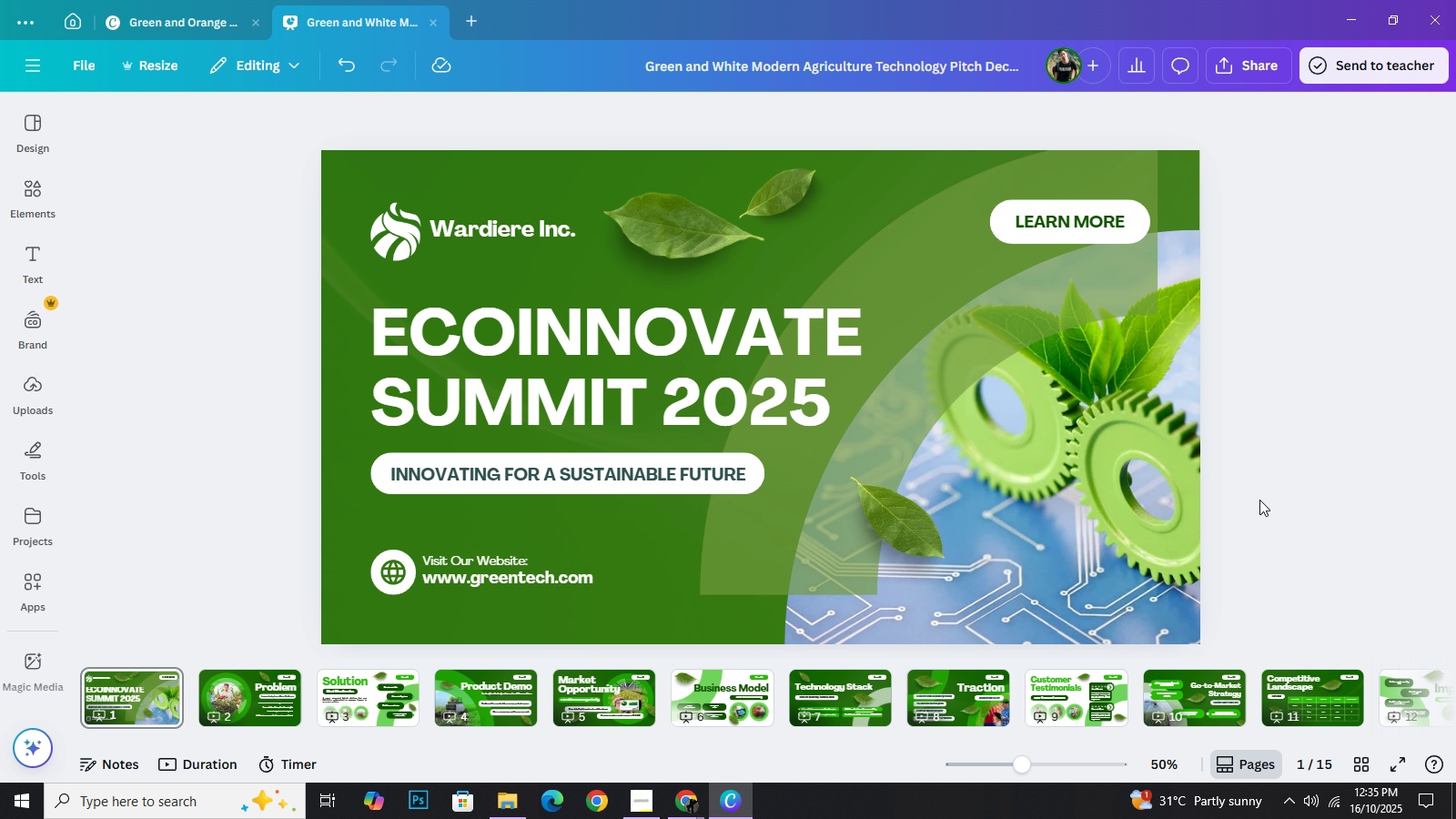 
left_click([388, 578])
 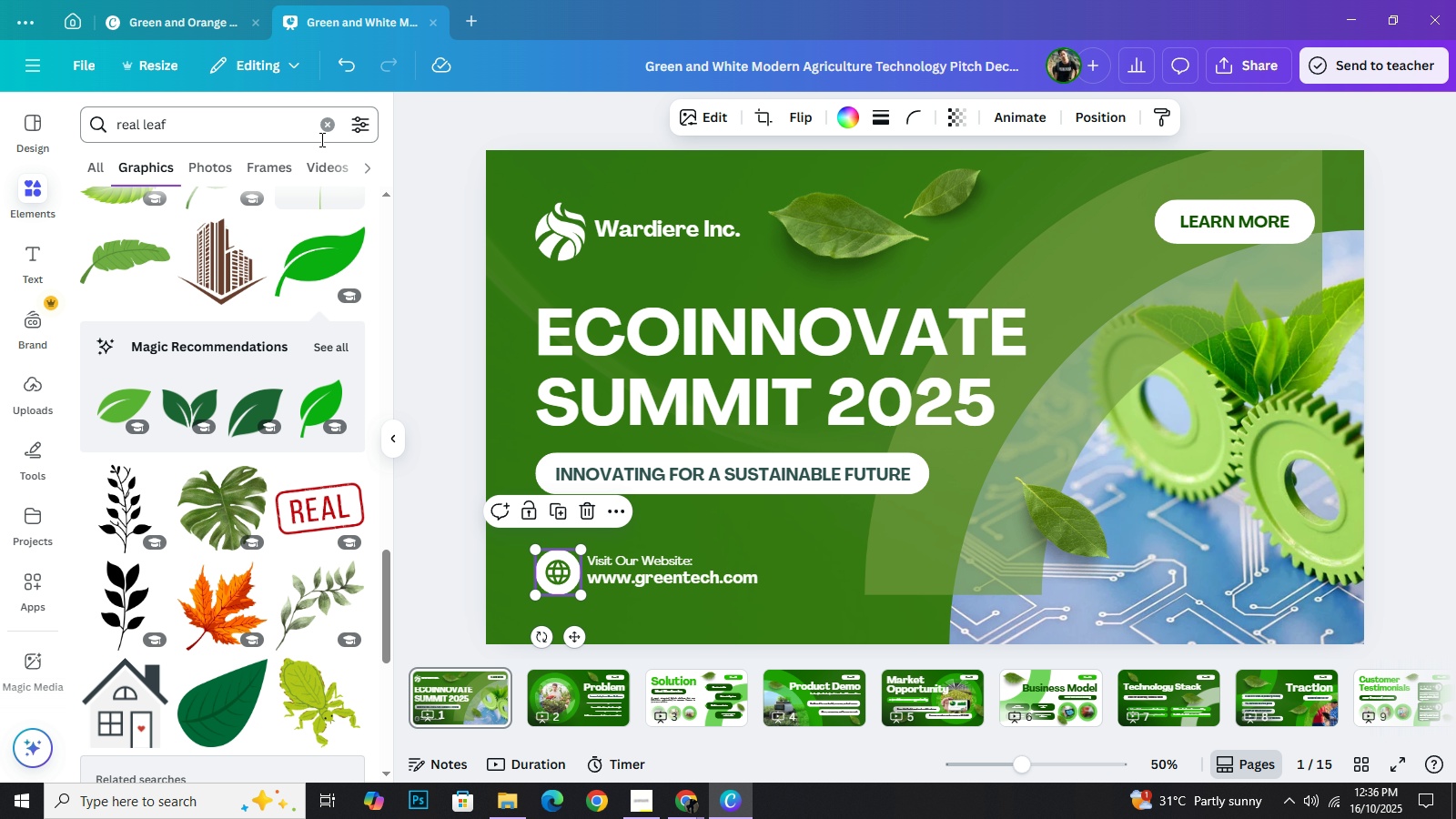 
left_click([329, 133])
 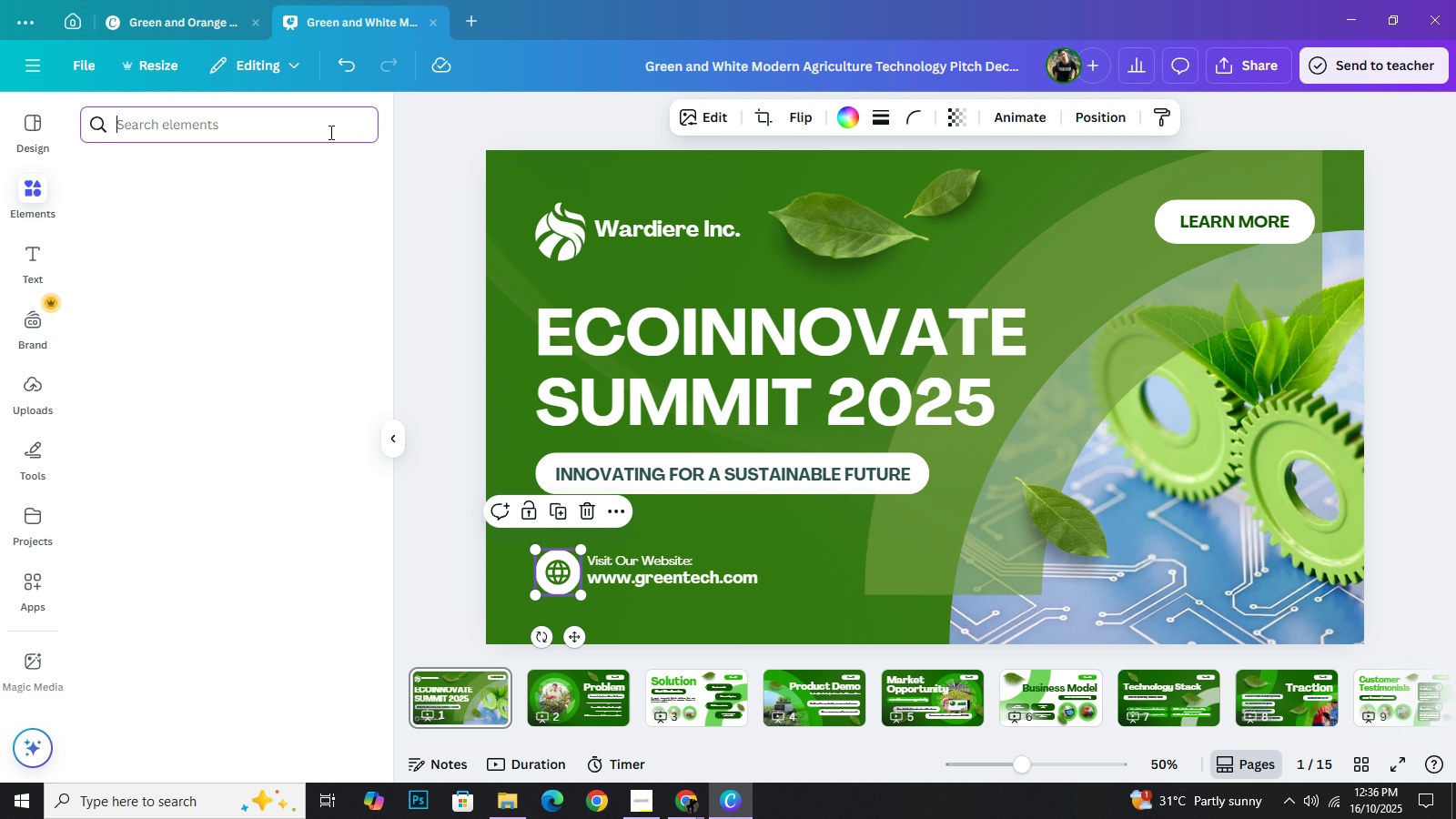 
type(website)
key(NumpadEnter)
 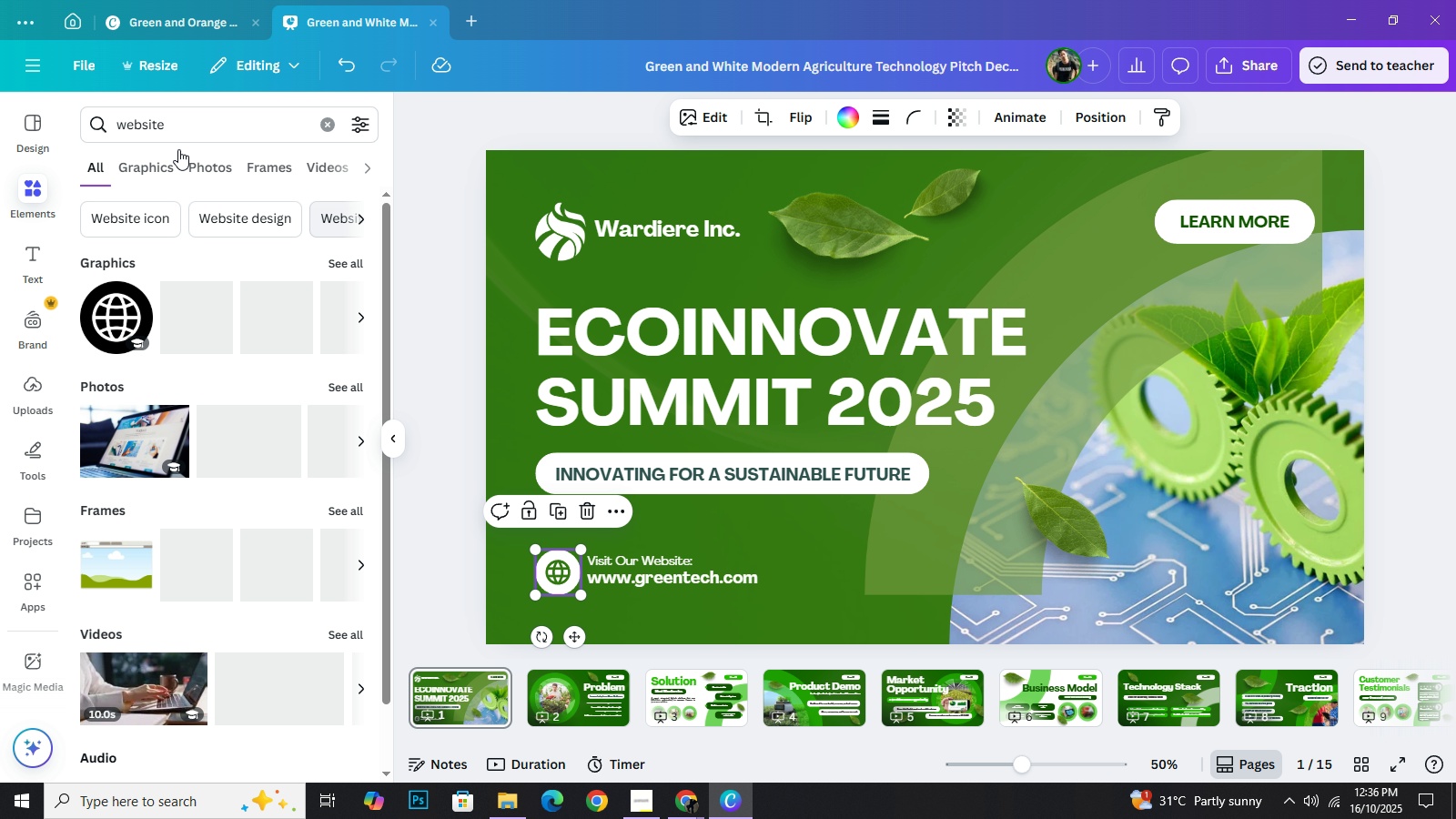 
left_click([150, 174])
 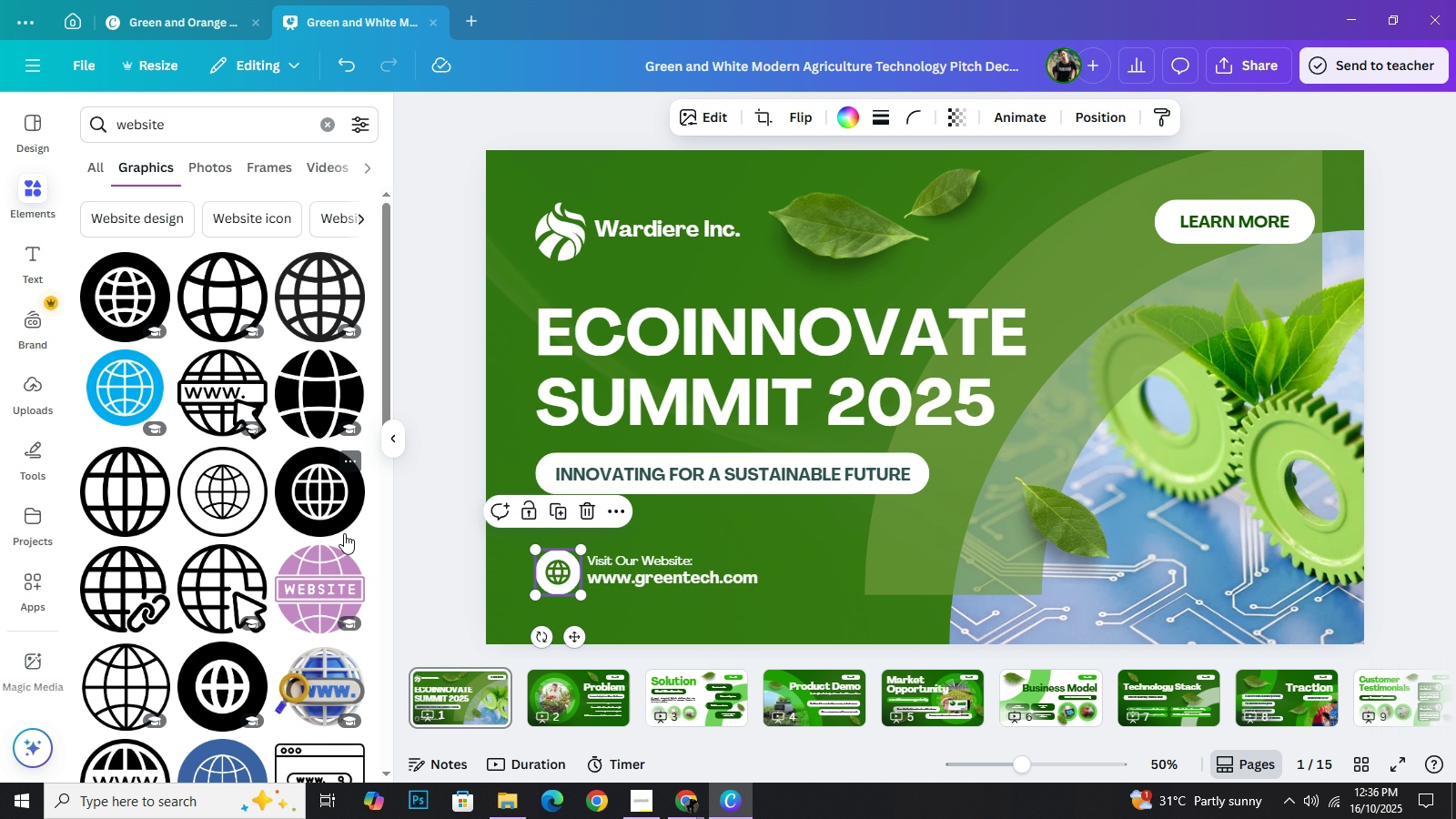 
wait(5.8)
 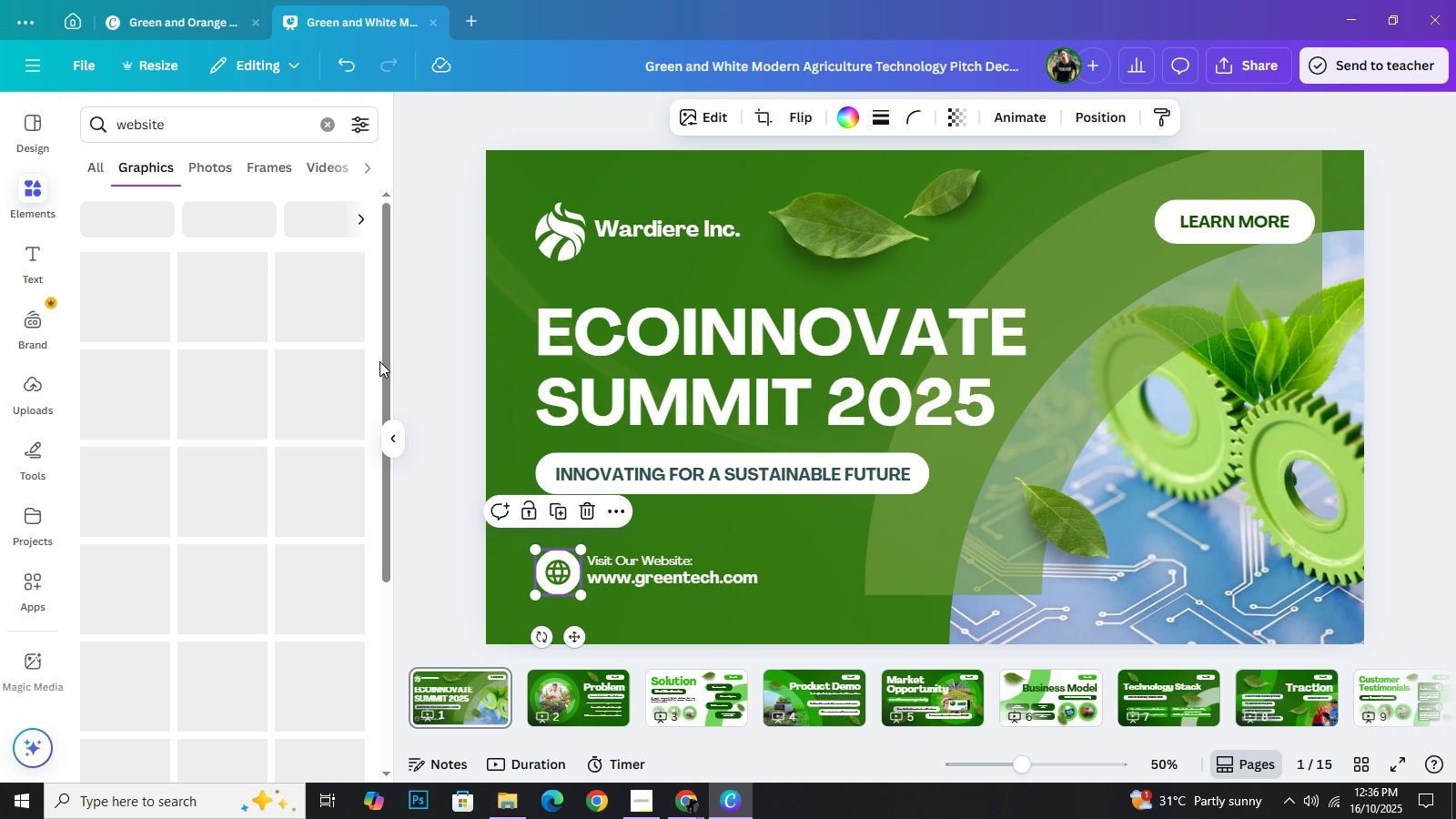 
scroll: coordinate [237, 564], scroll_direction: down, amount: 10.0
 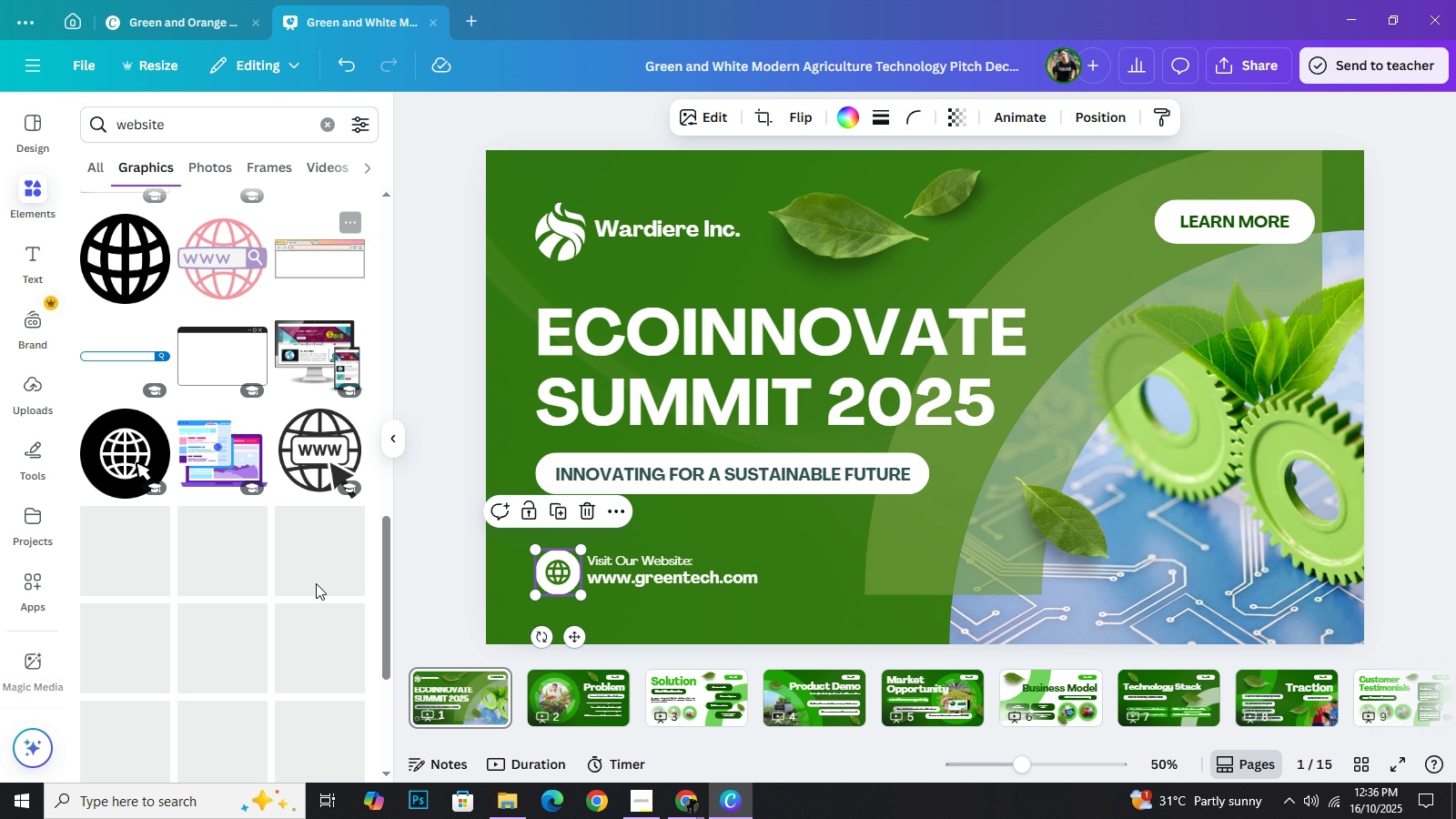 
scroll: coordinate [319, 597], scroll_direction: down, amount: 5.0
 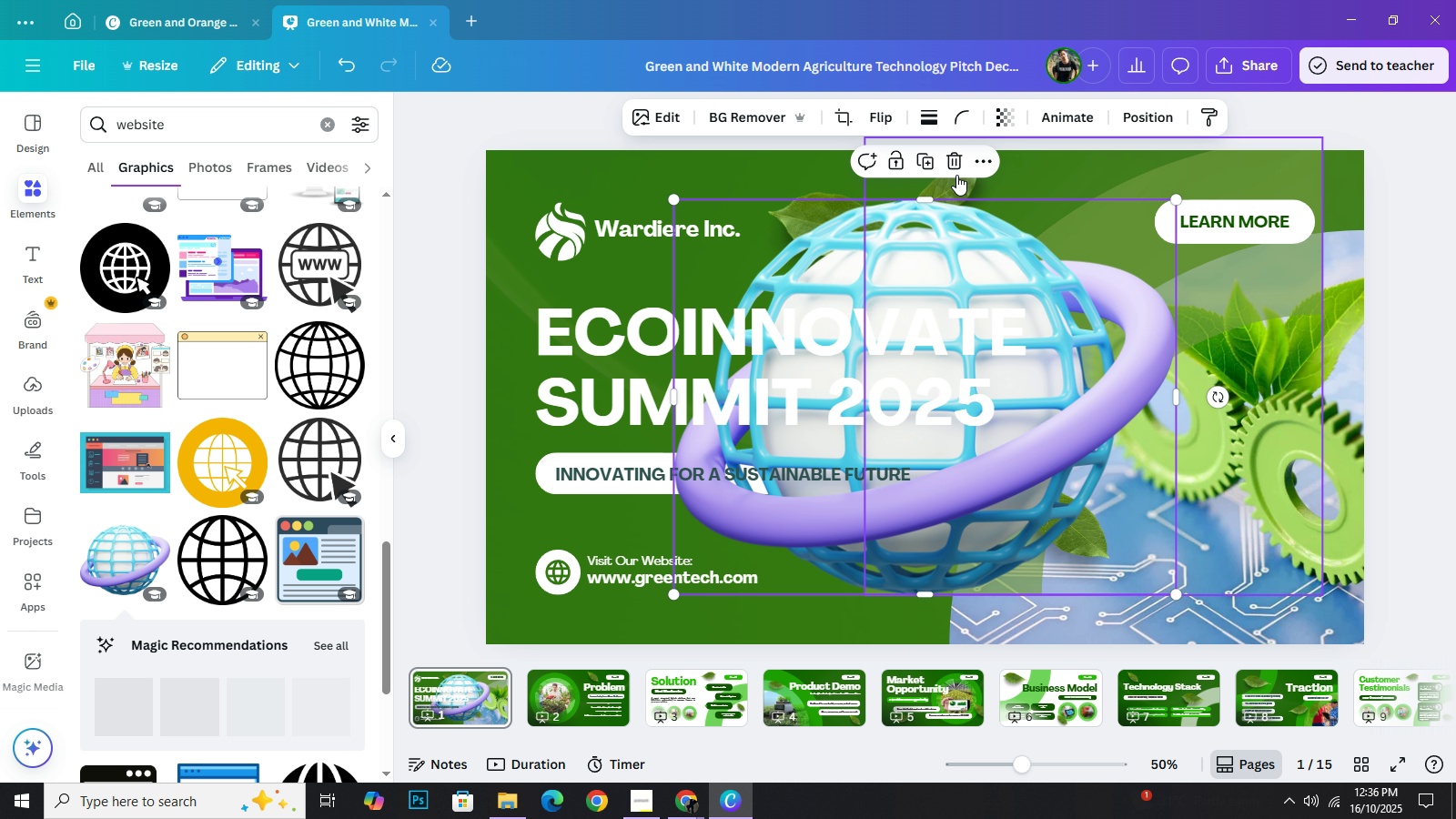 
wait(6.23)
 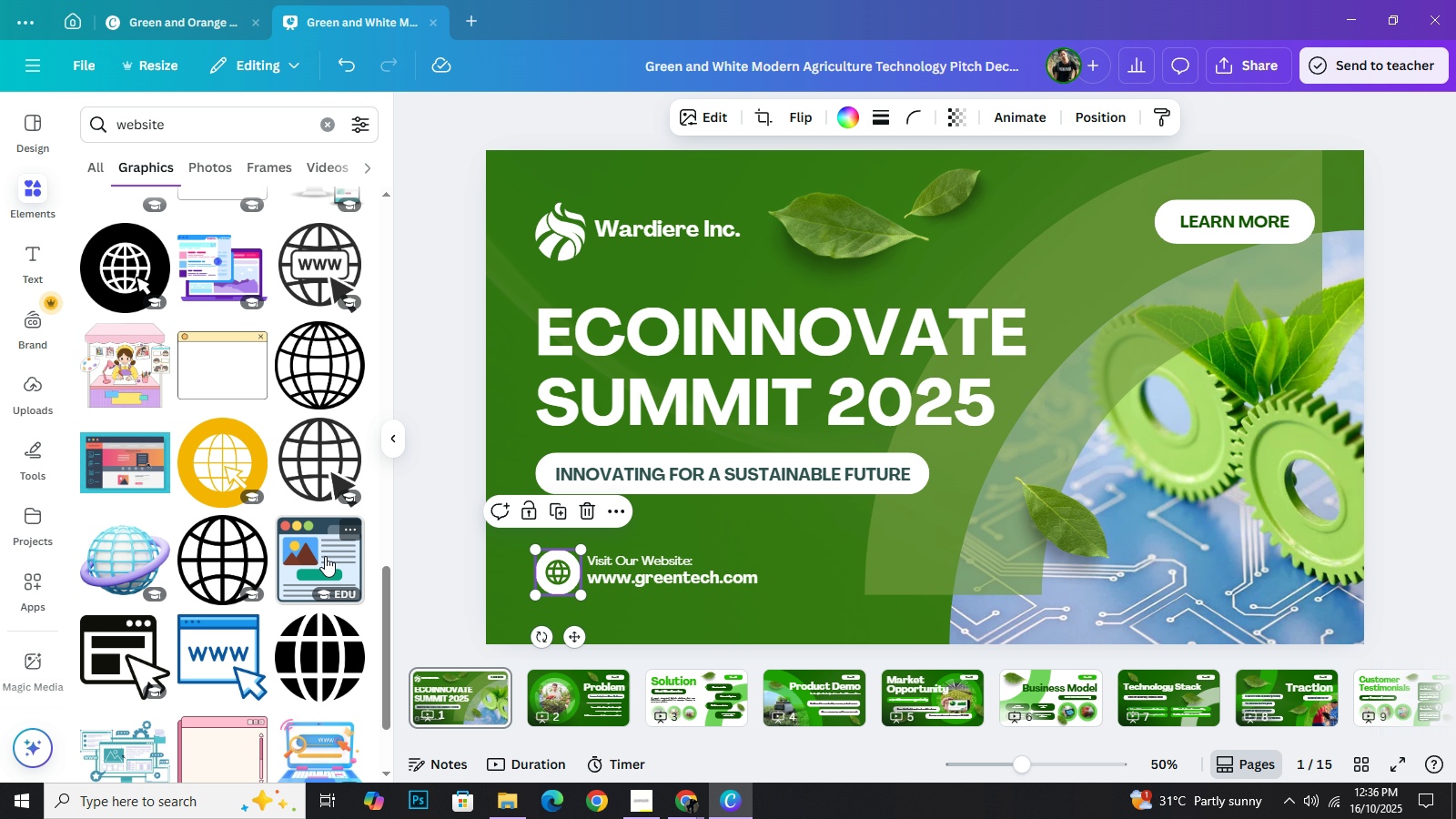 
left_click([949, 167])
 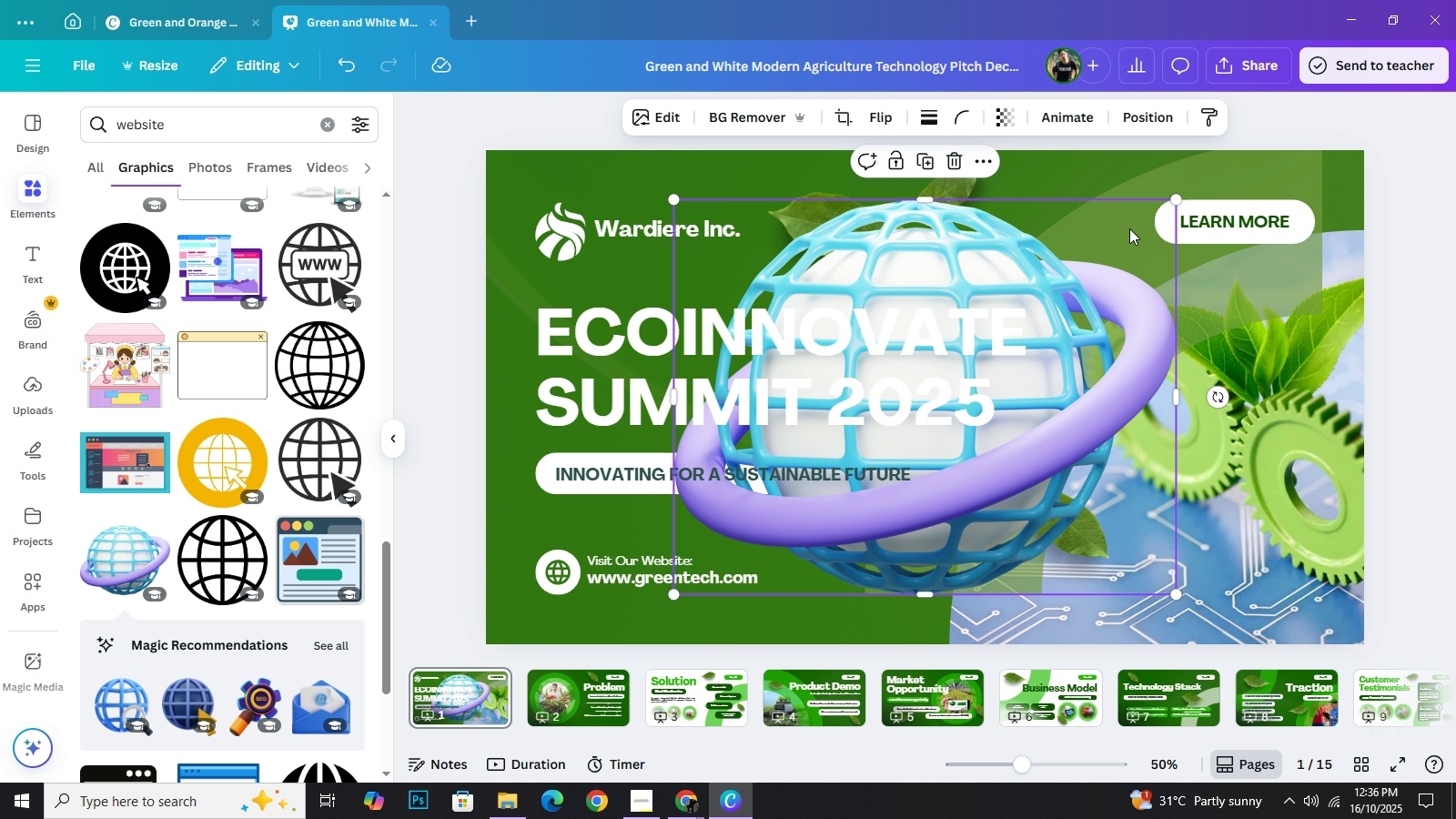 
wait(5.35)
 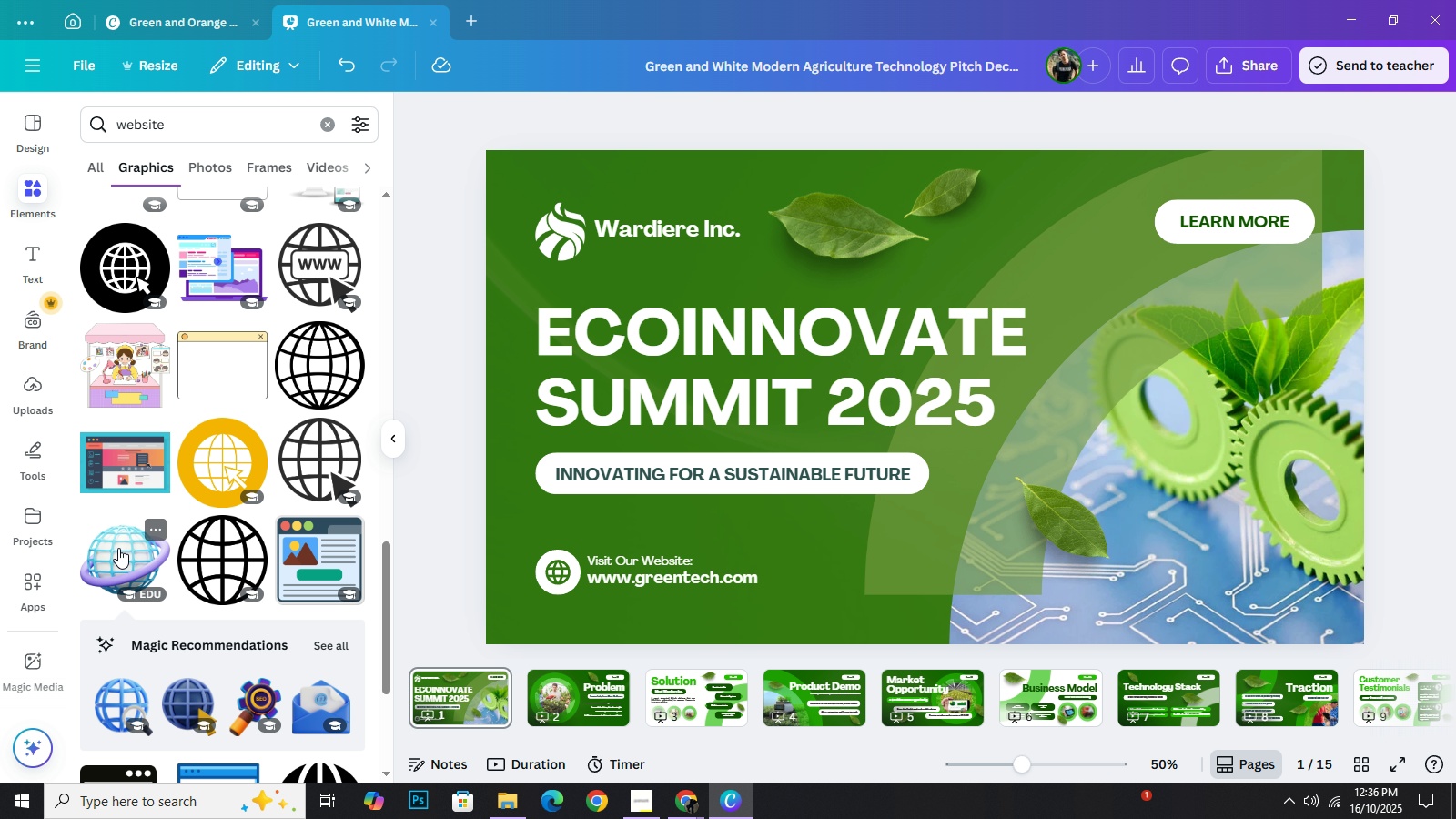 
left_click_drag(start_coordinate=[1178, 199], to_coordinate=[728, 543])
 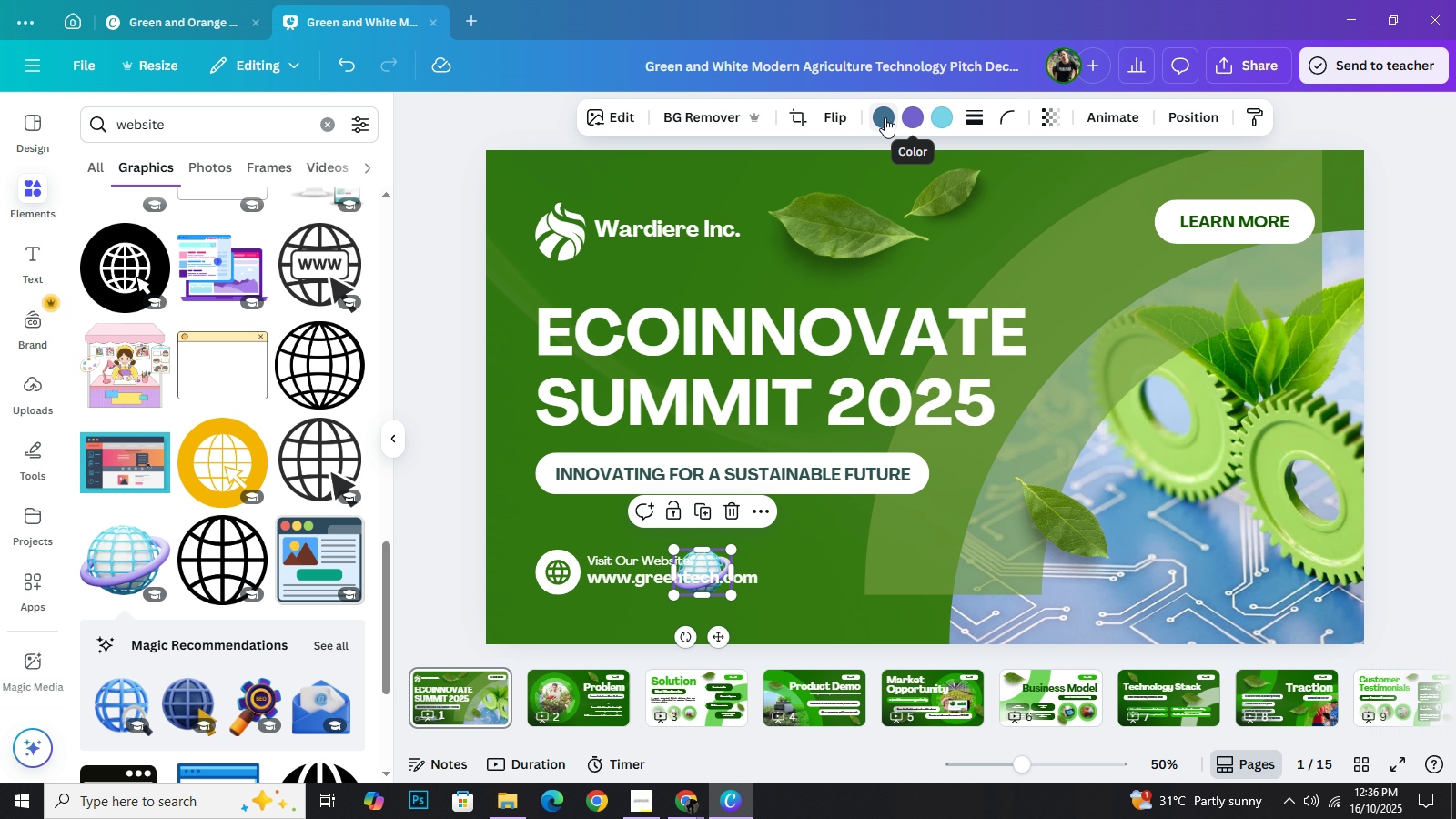 
left_click([885, 117])
 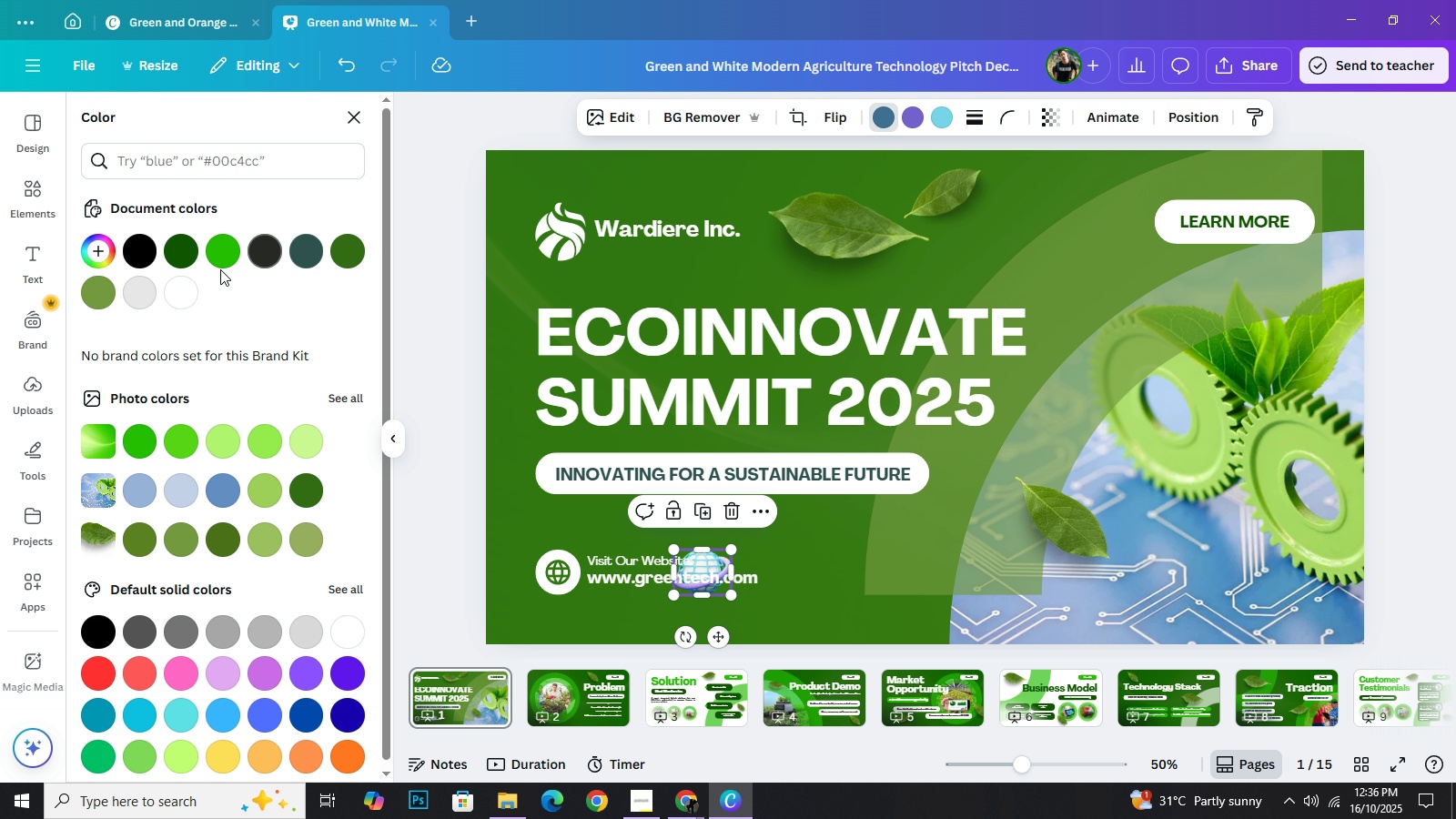 
left_click([217, 253])
 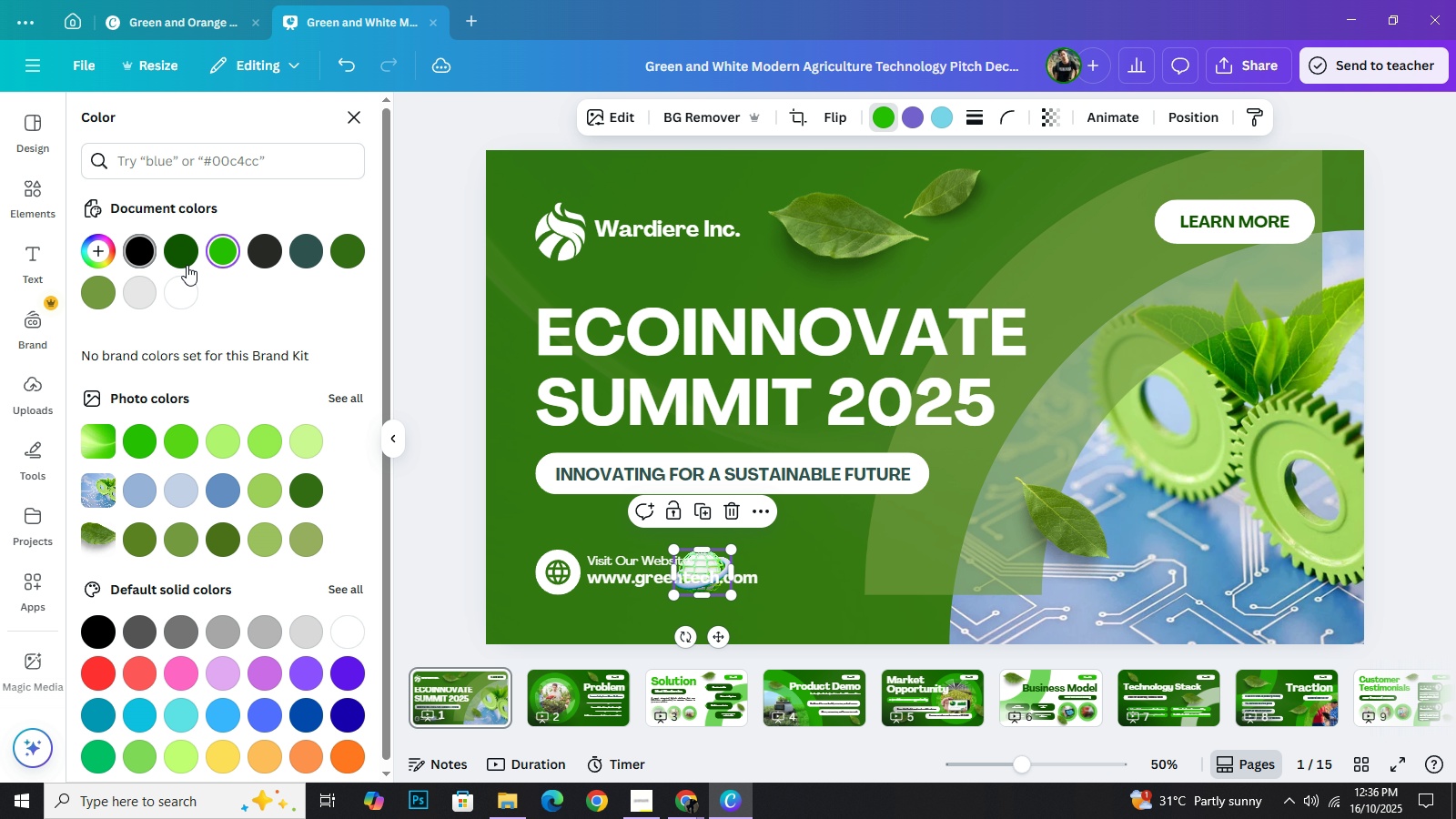 
wait(5.43)
 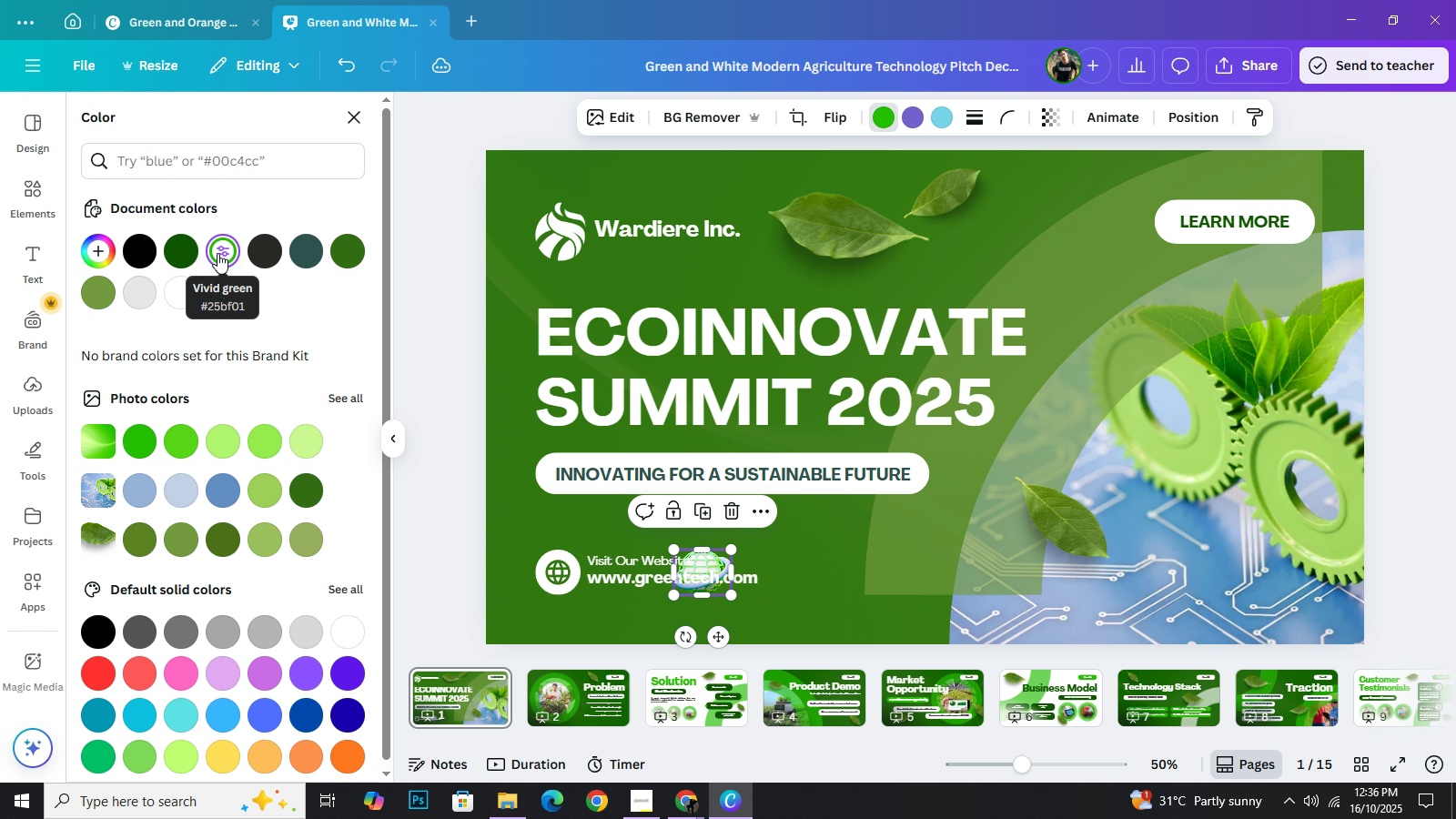 
left_click([179, 295])
 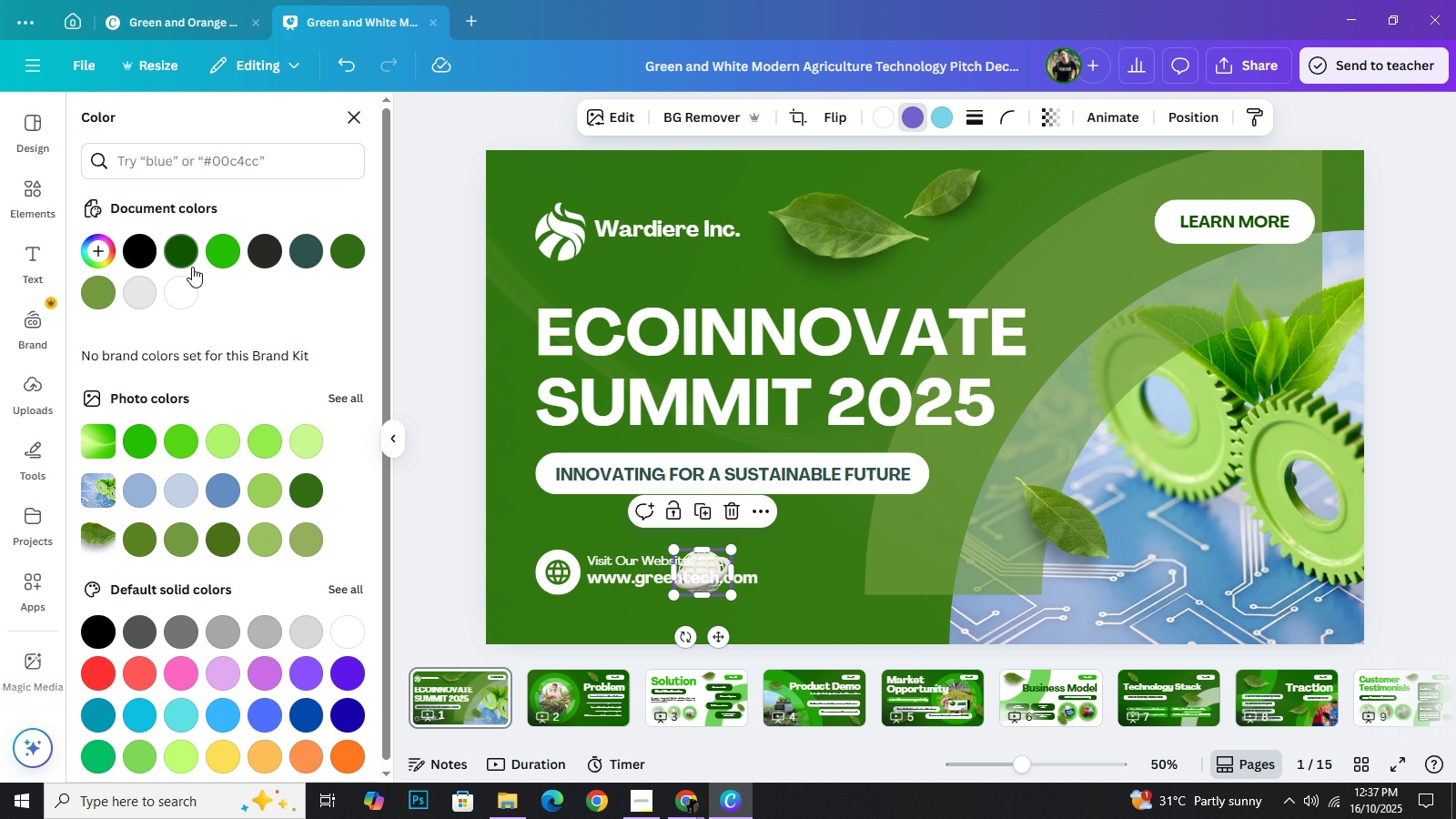 
left_click([131, 449])
 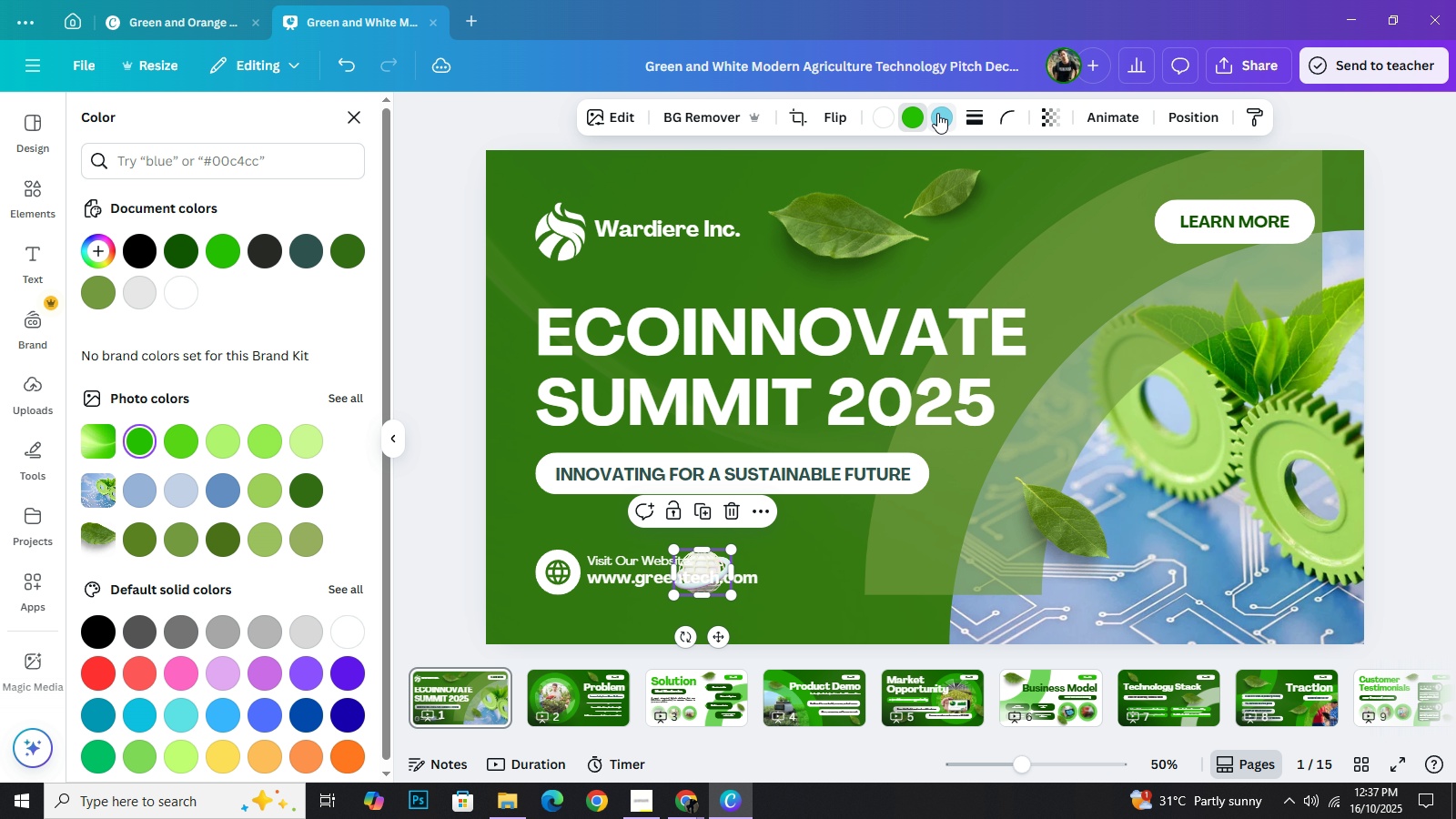 
left_click([937, 113])
 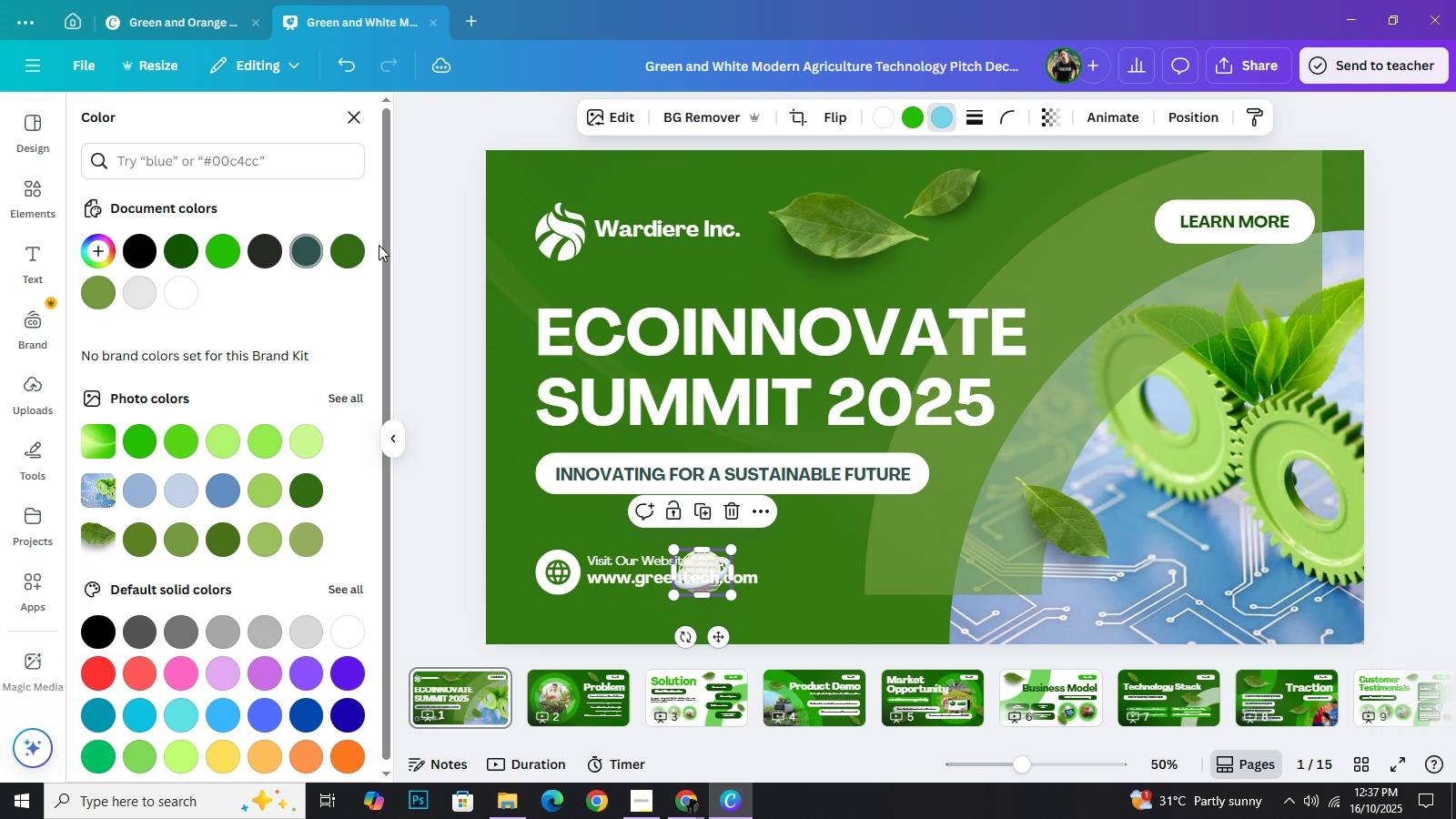 
left_click([353, 247])
 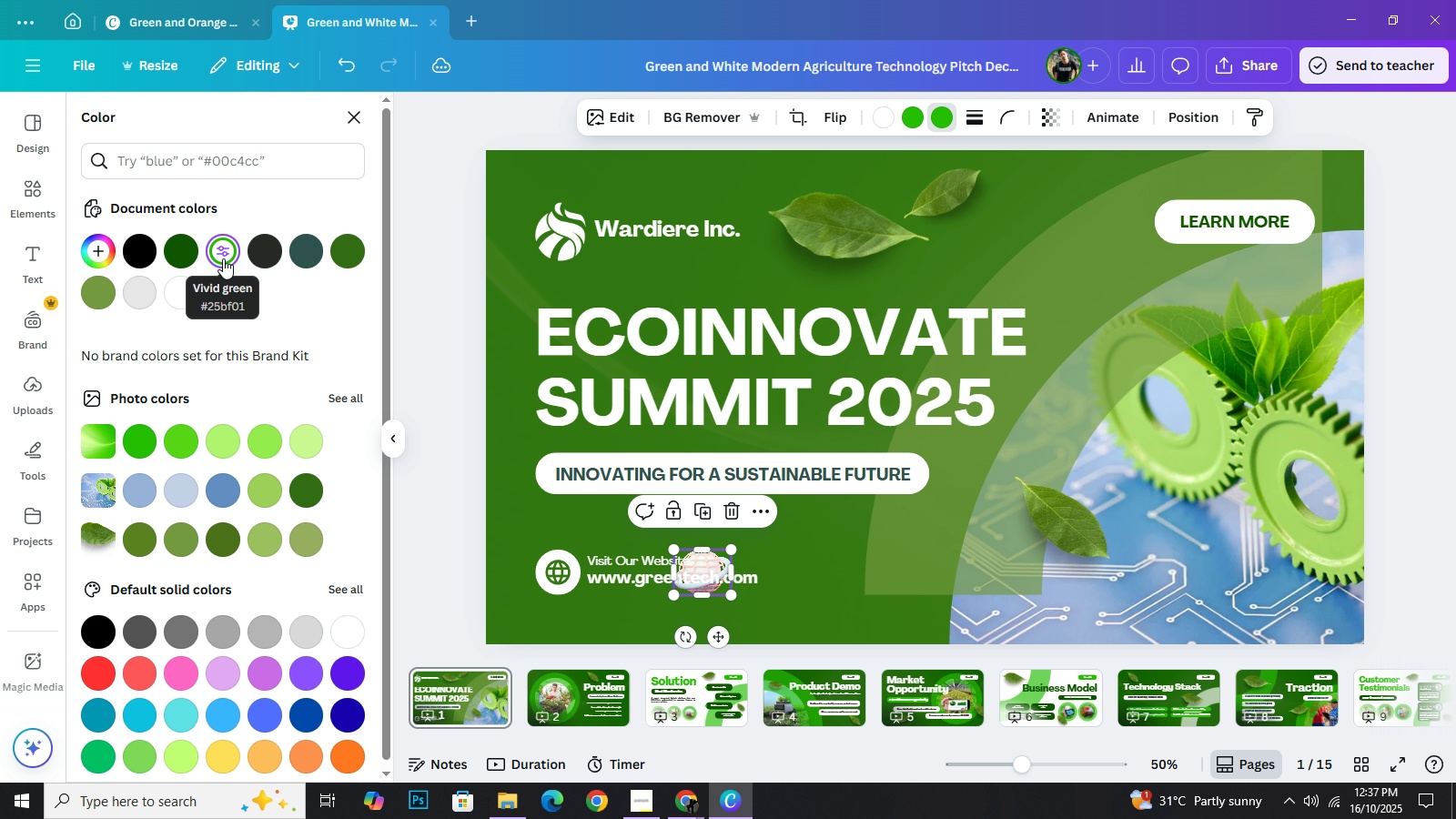 
wait(9.66)
 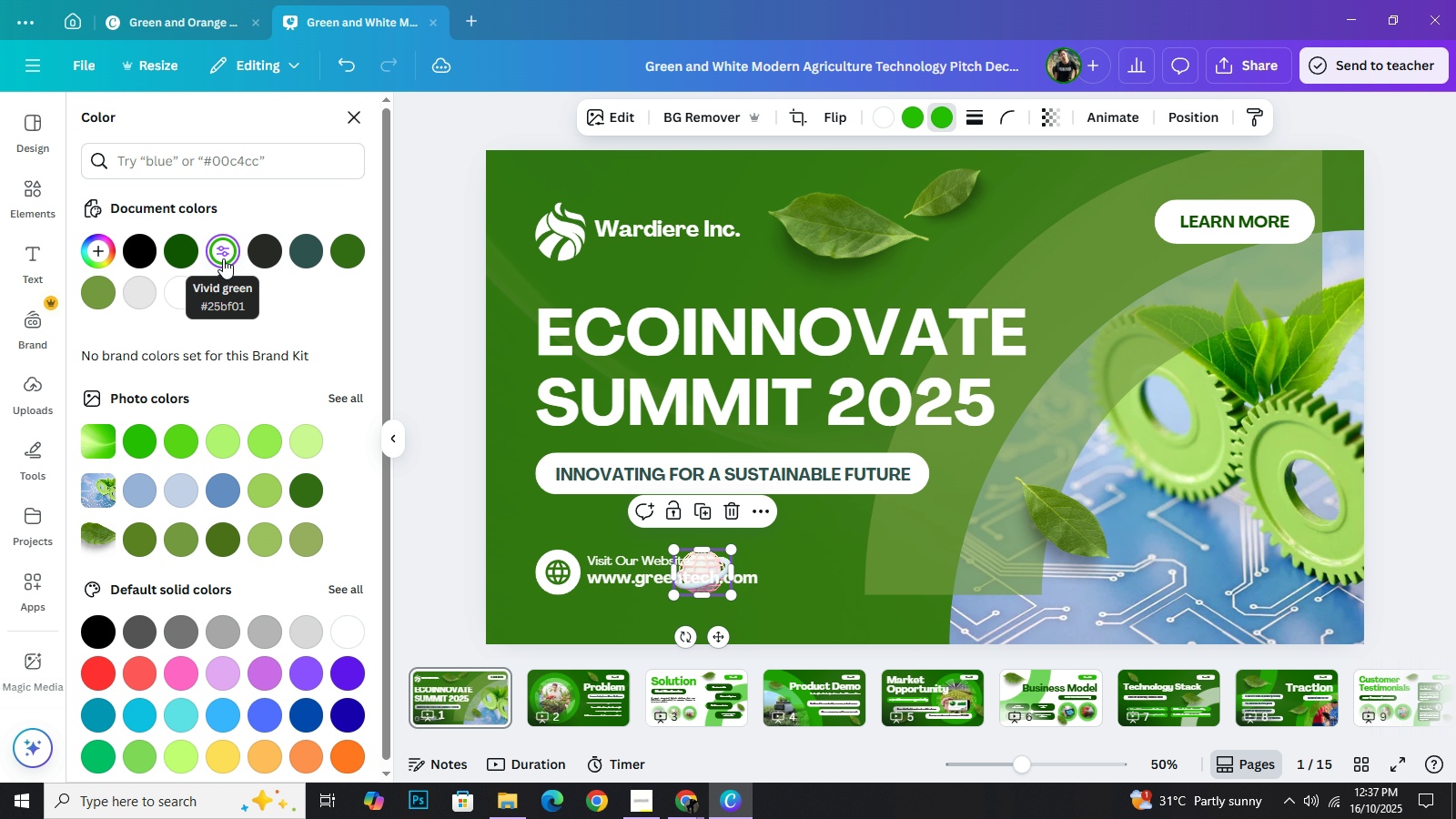 
left_click_drag(start_coordinate=[718, 561], to_coordinate=[919, 243])
 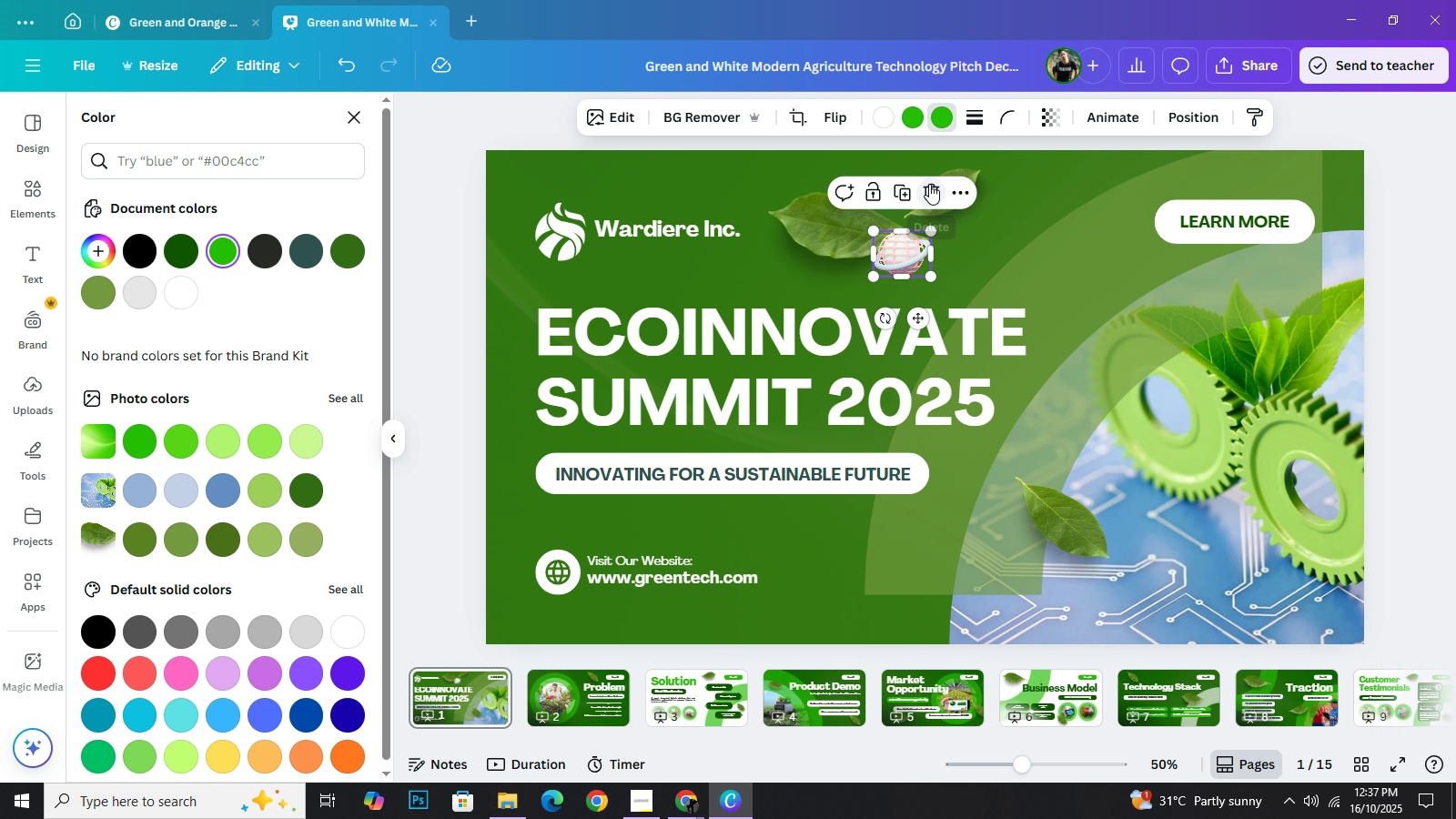 
left_click([929, 184])
 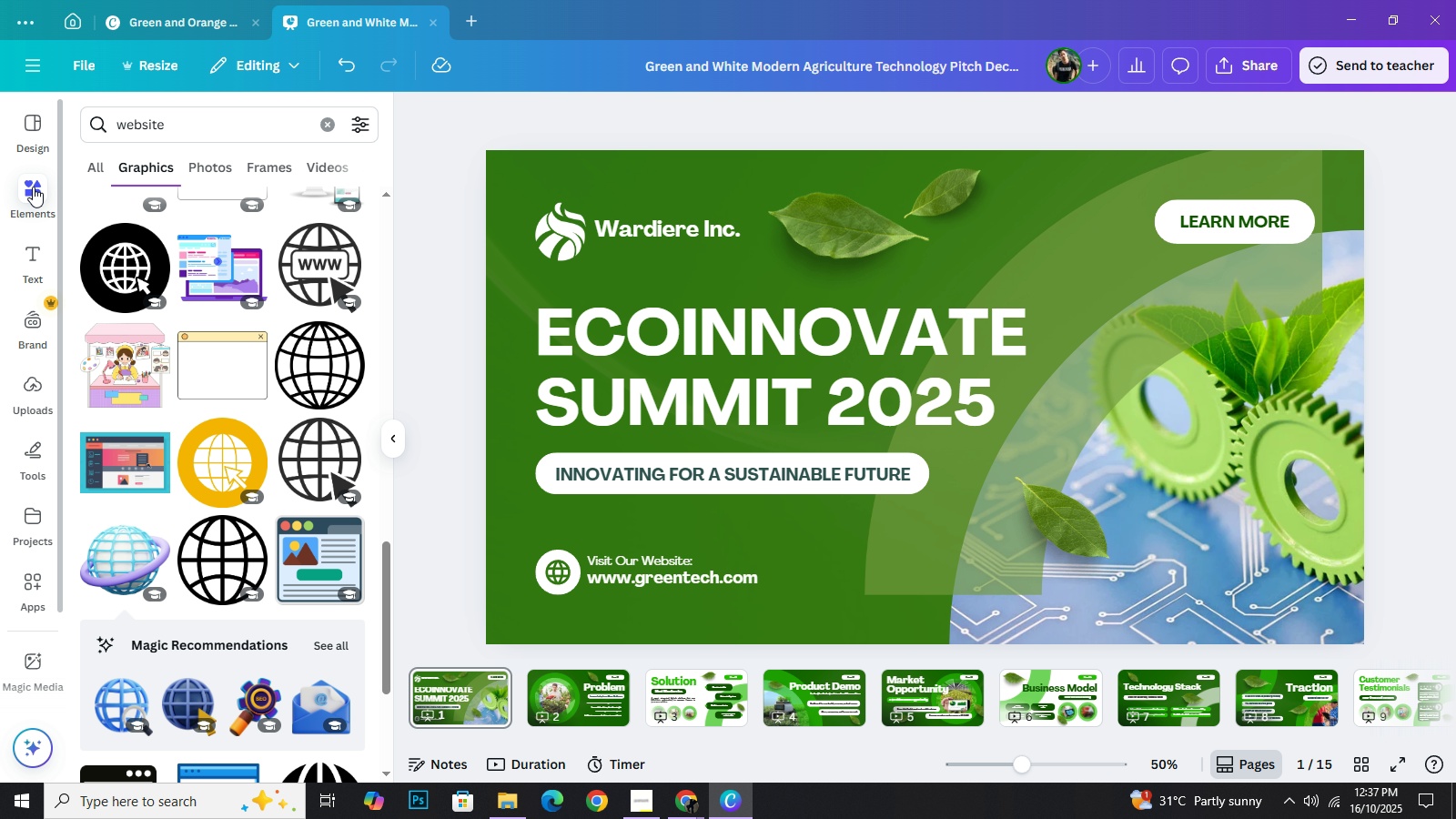 
left_click([33, 187])
 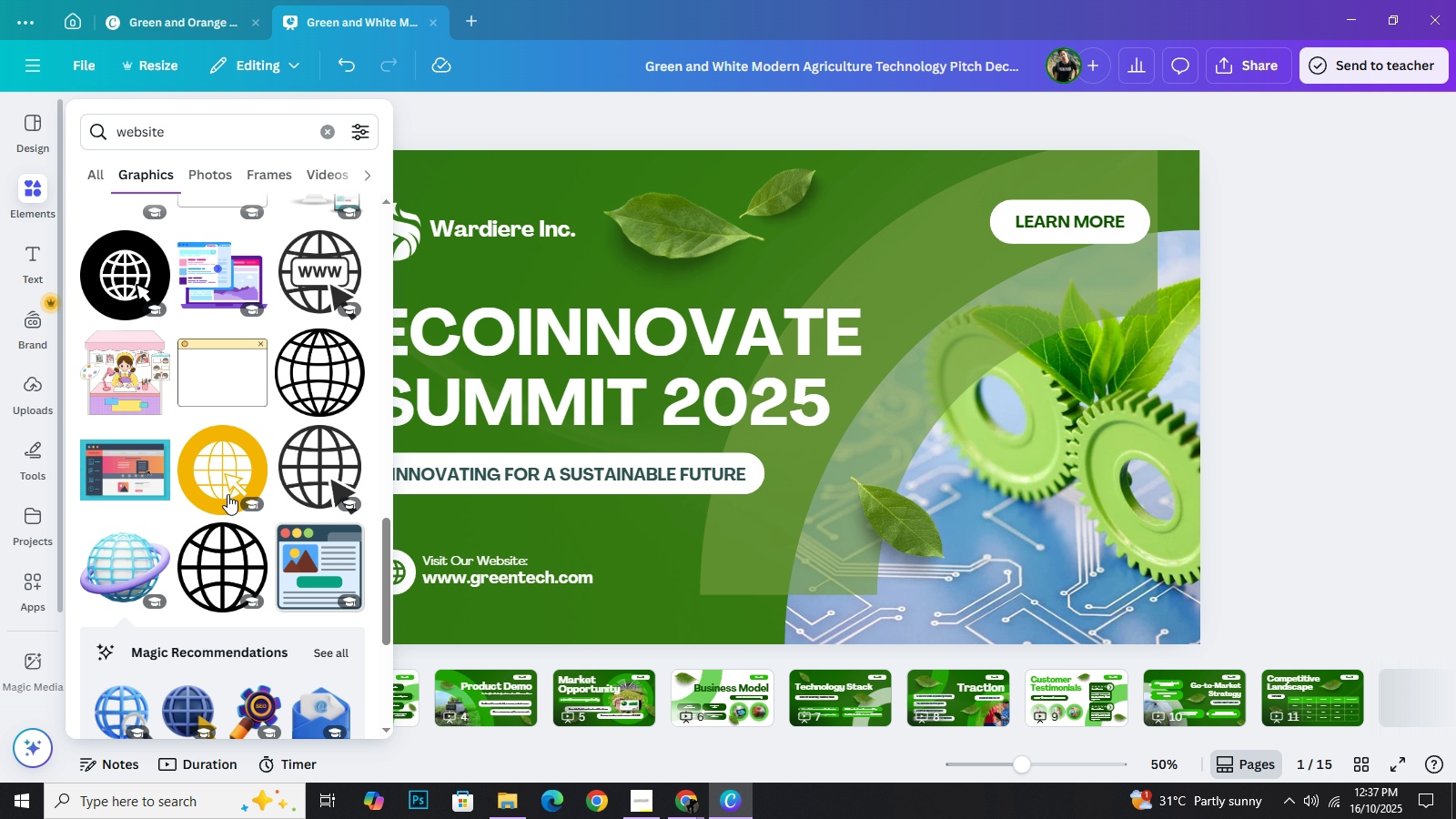 
scroll: coordinate [240, 465], scroll_direction: down, amount: 11.0
 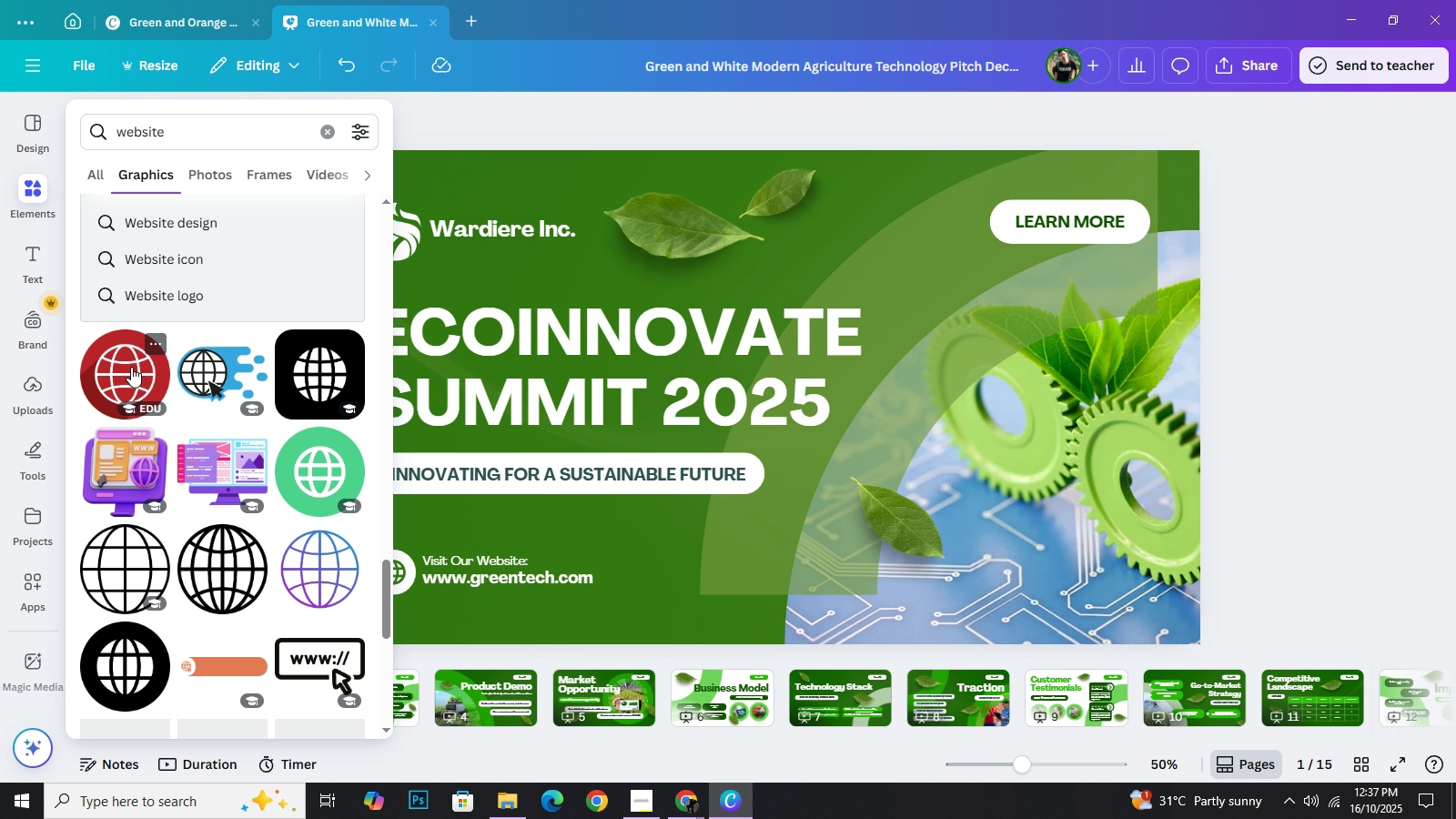 
left_click([131, 367])
 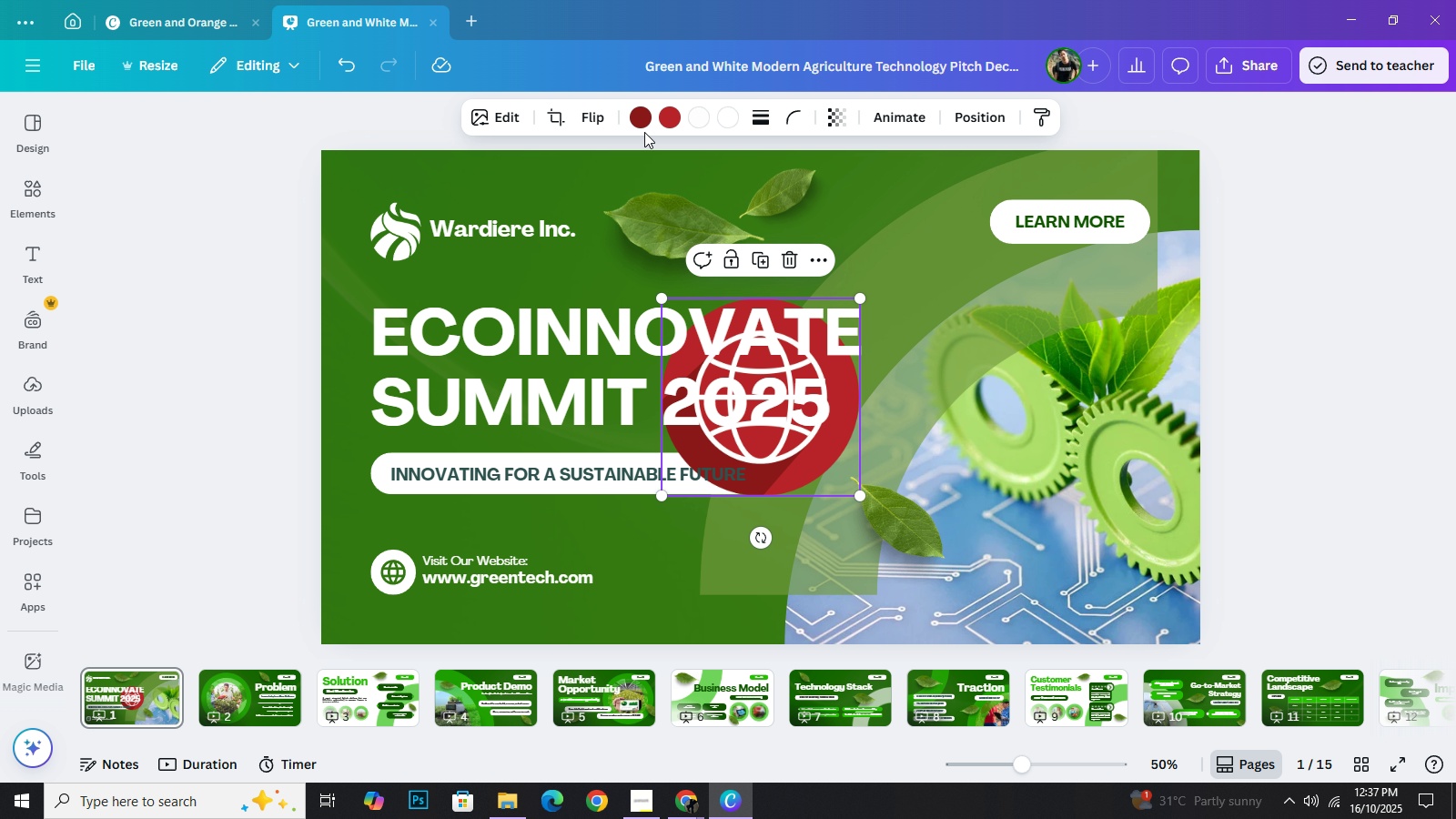 
left_click([645, 117])
 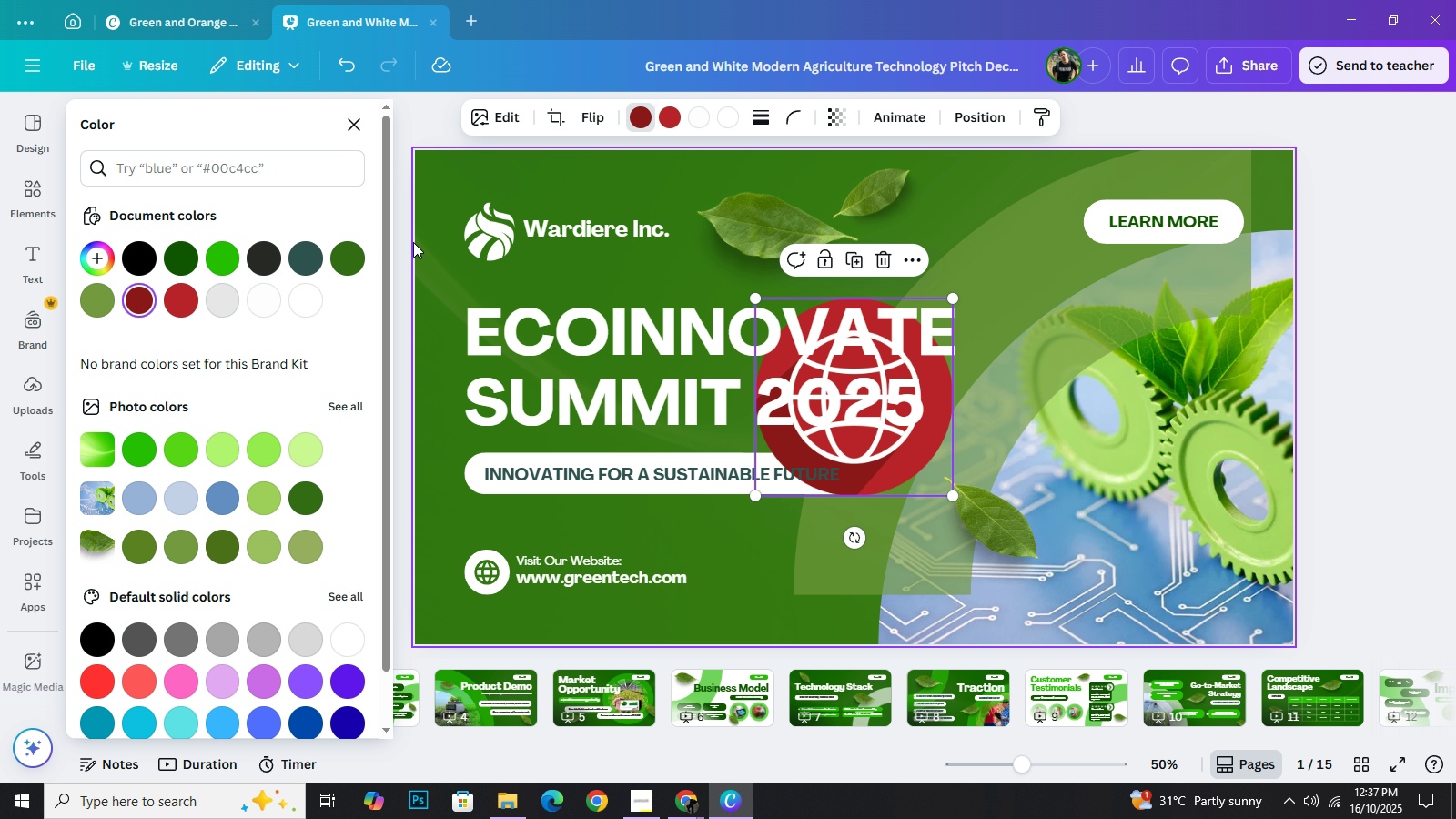 
wait(10.07)
 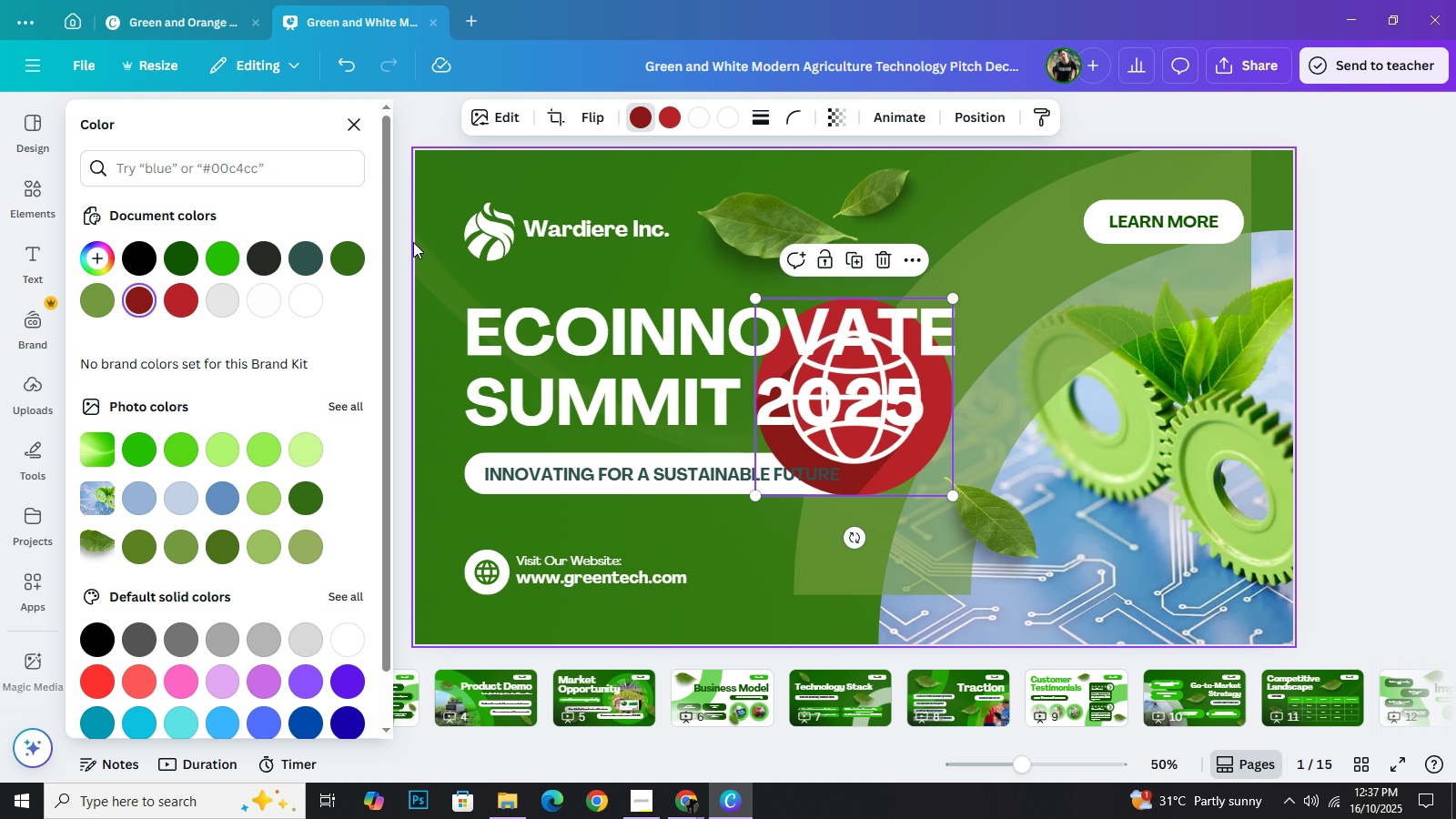 
left_click([225, 266])
 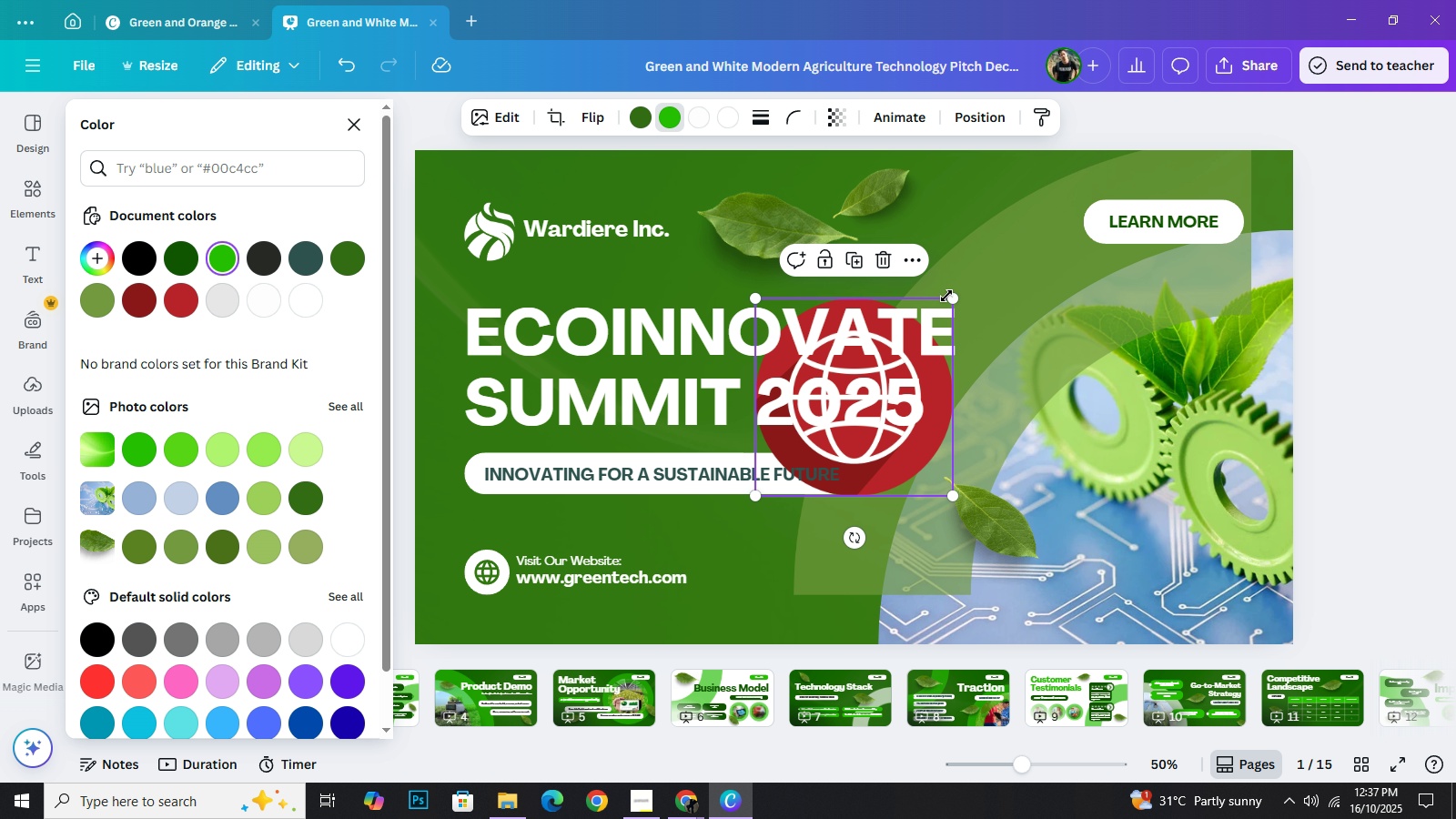 
left_click_drag(start_coordinate=[953, 297], to_coordinate=[810, 450])
 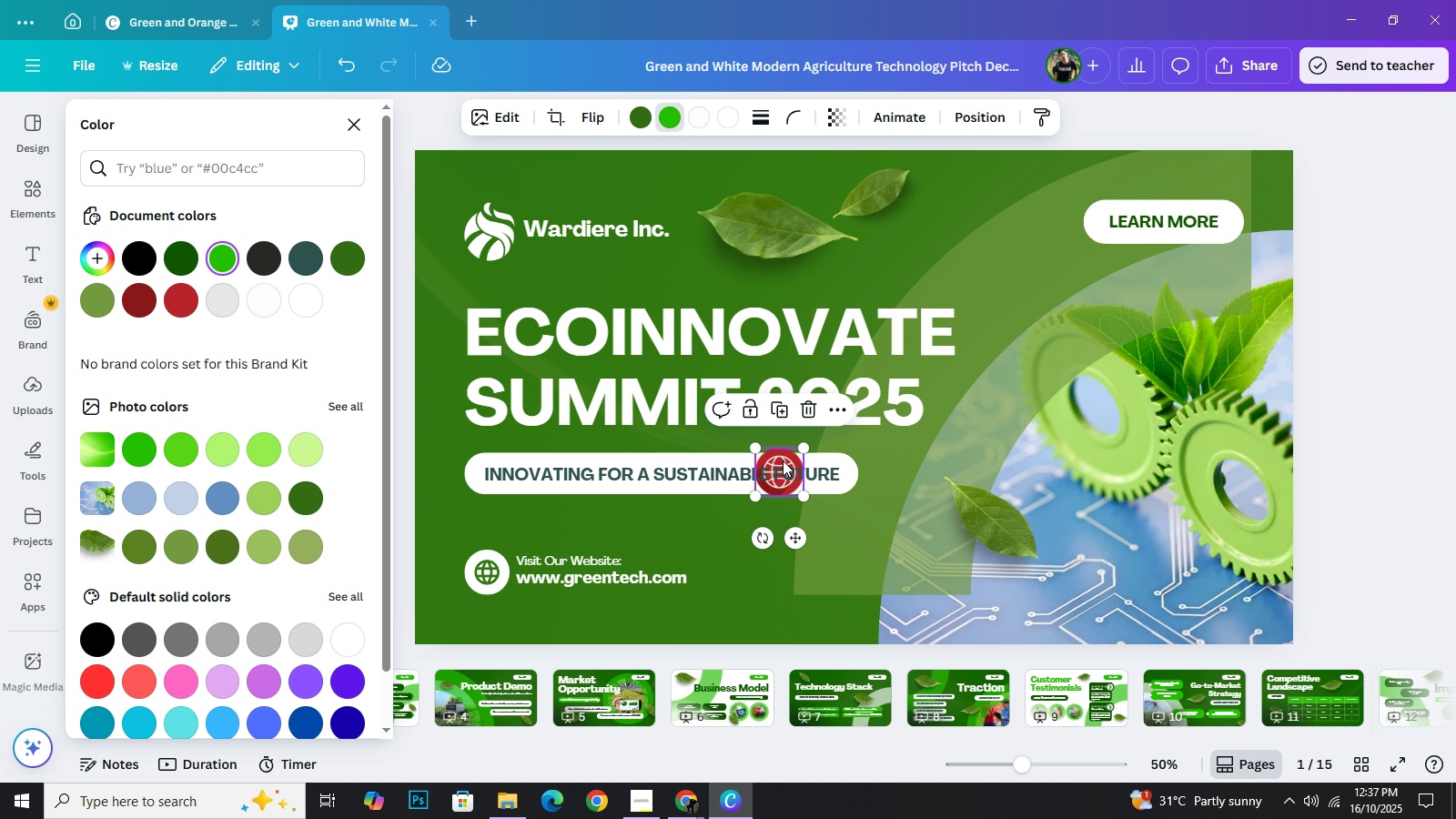 
left_click_drag(start_coordinate=[782, 460], to_coordinate=[602, 523])
 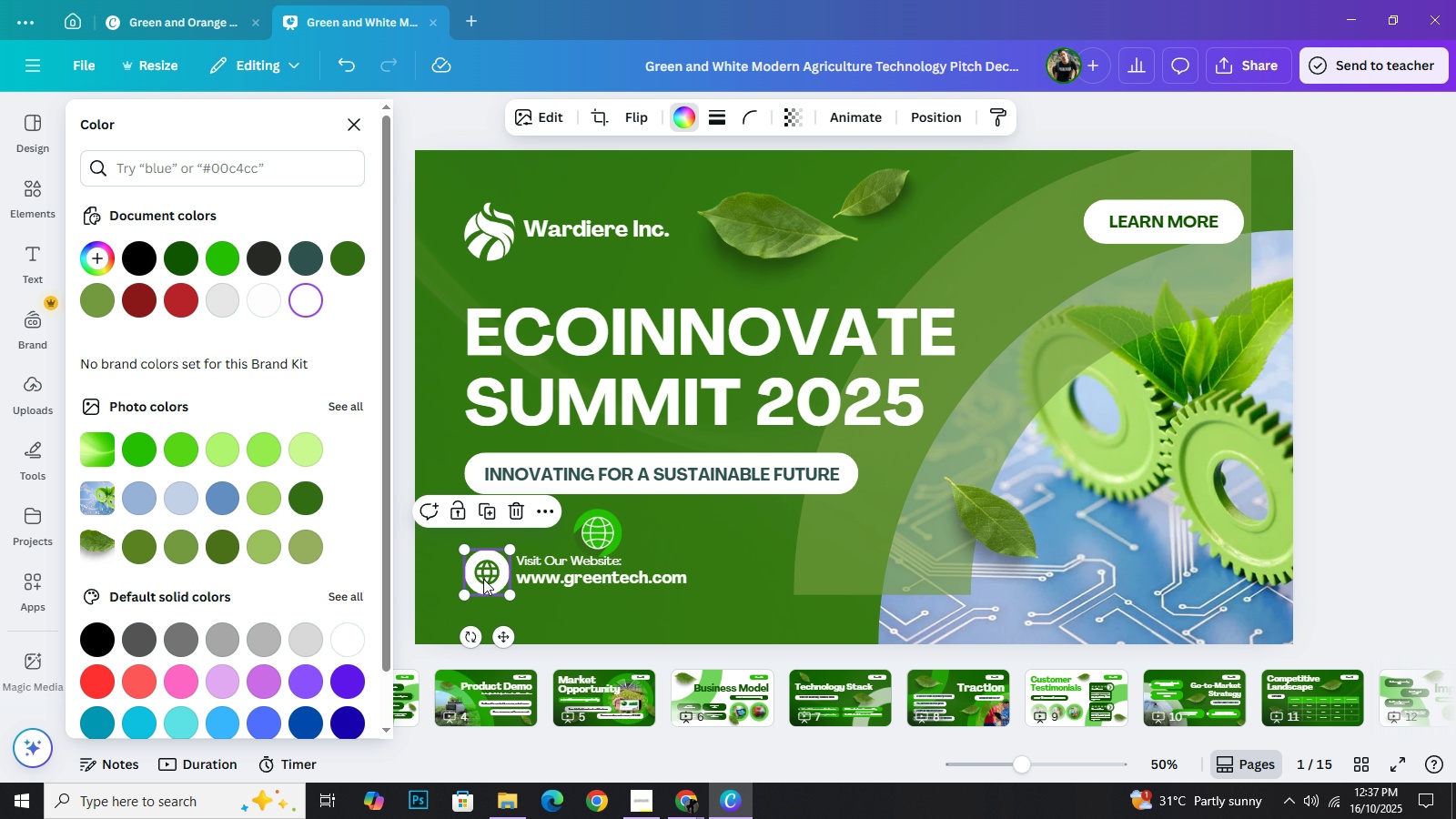 
key(Backspace)
 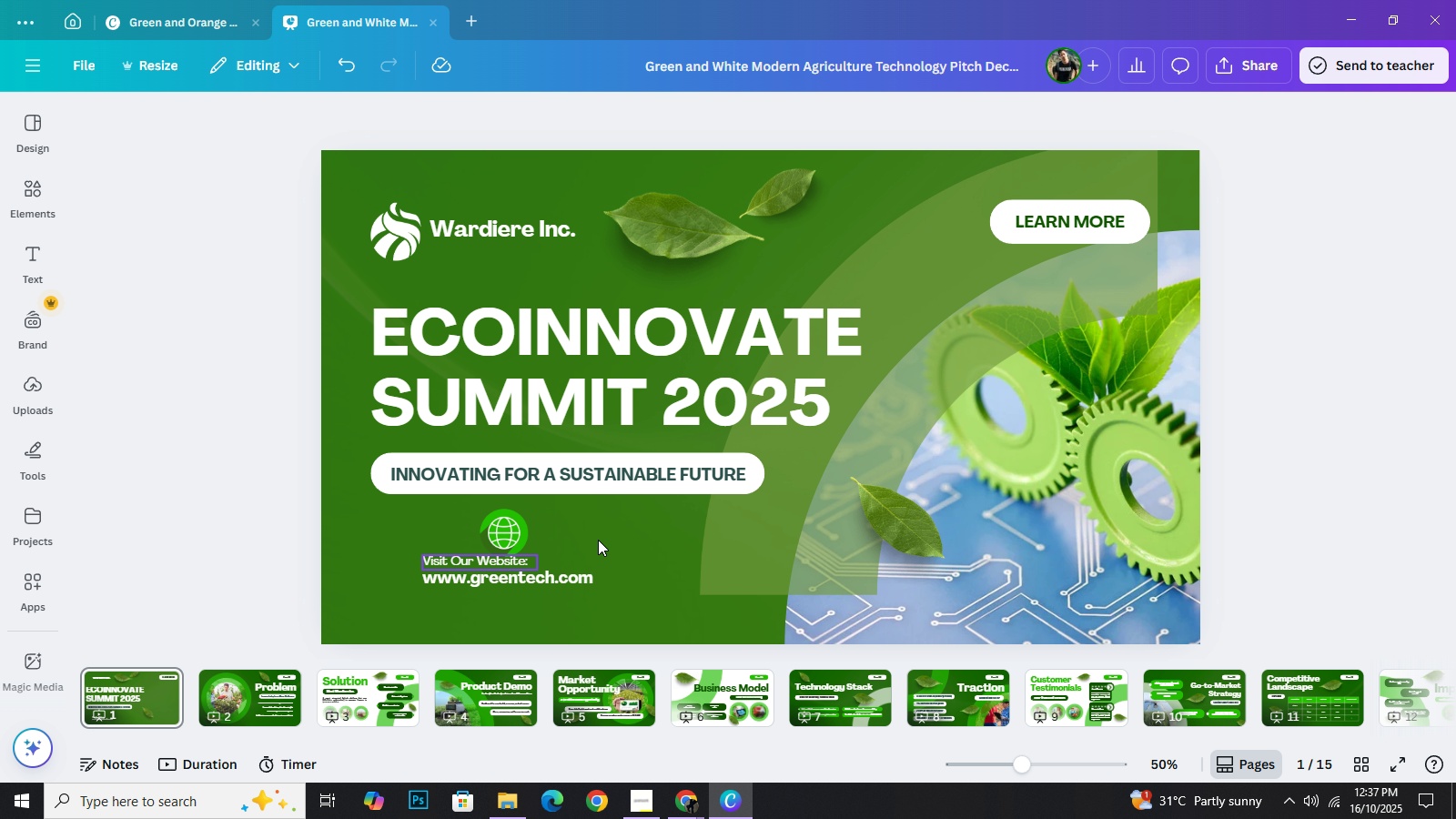 
left_click([601, 538])
 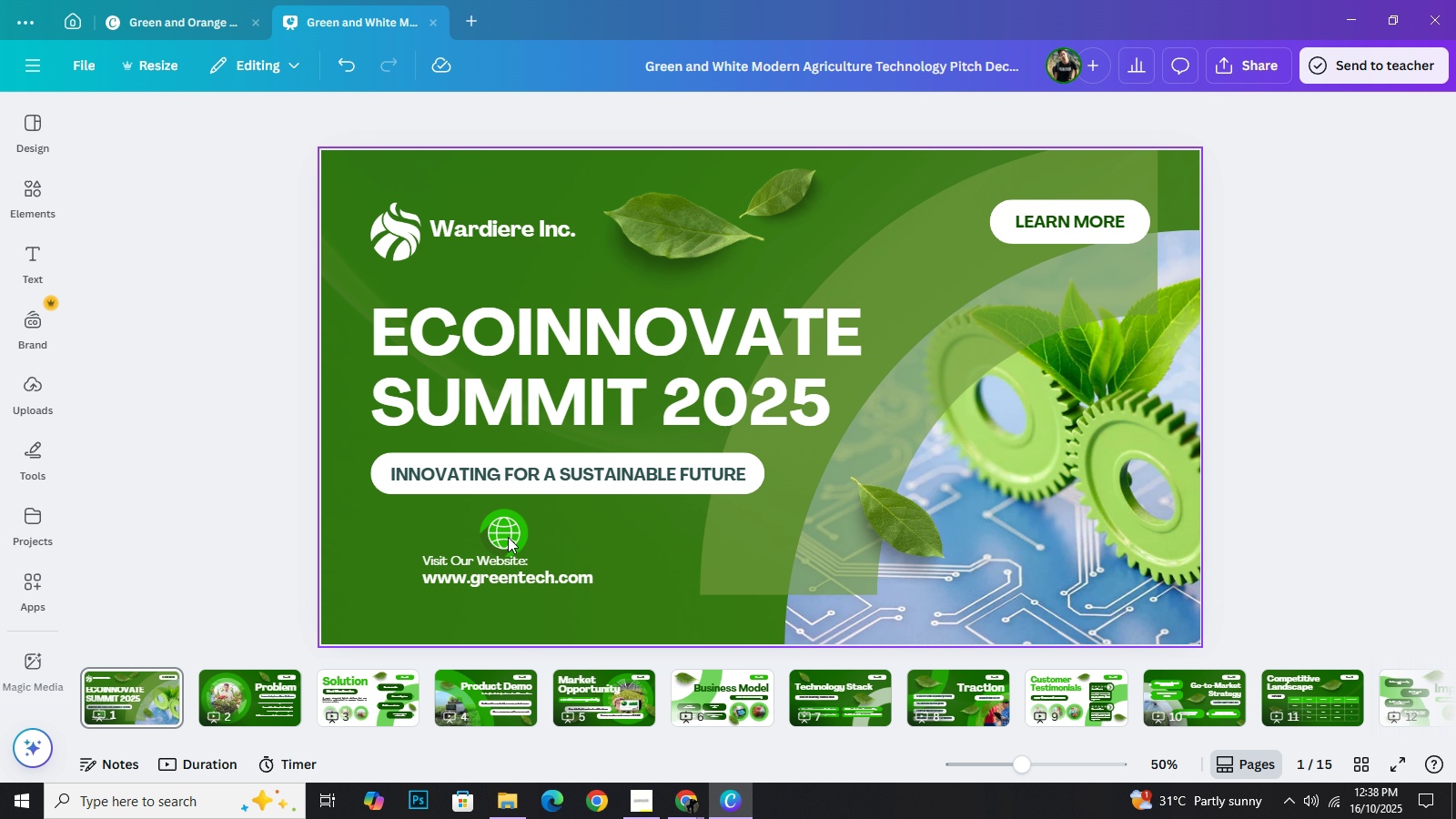 
left_click([508, 538])
 